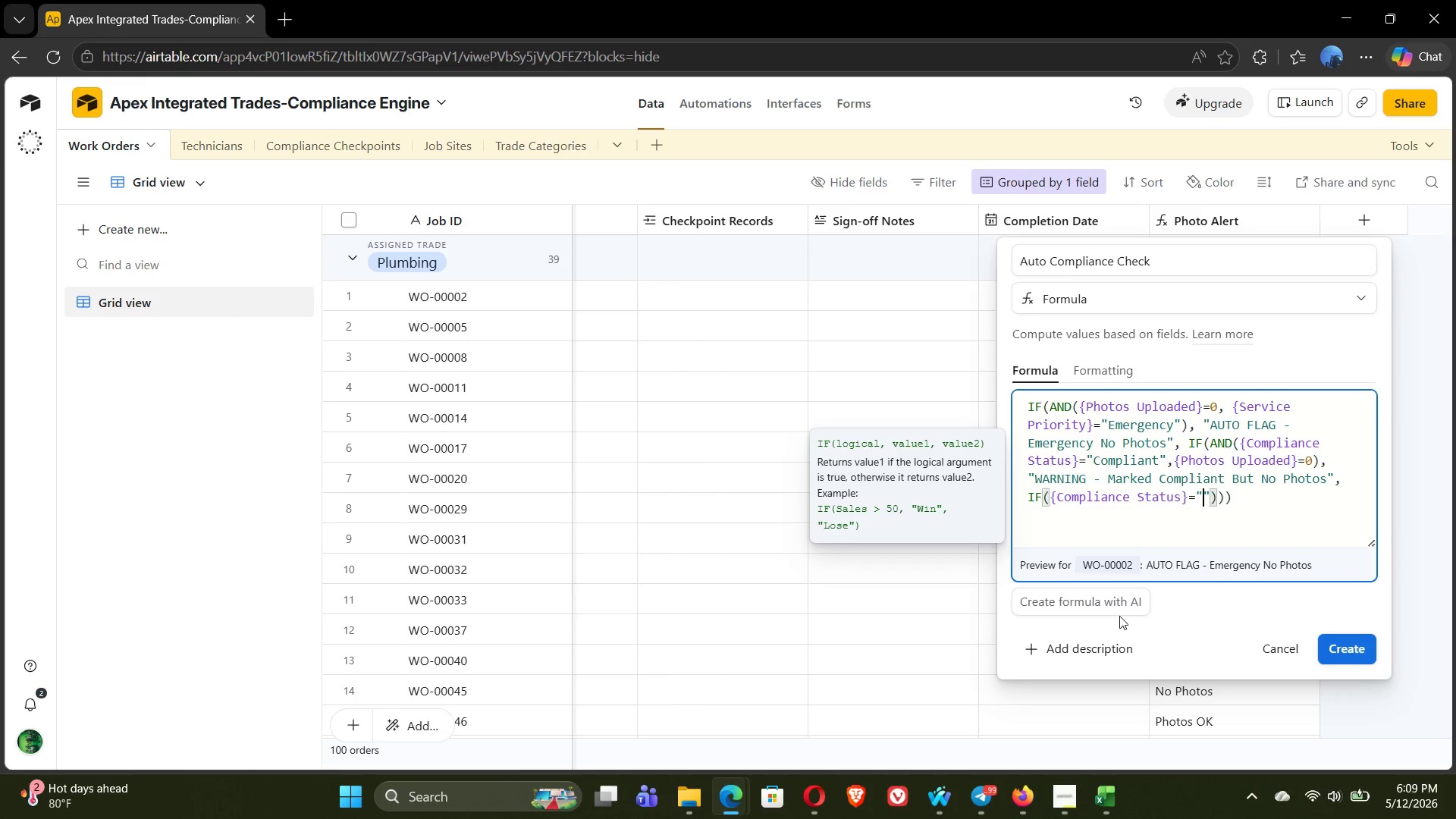 
wait(10.97)
 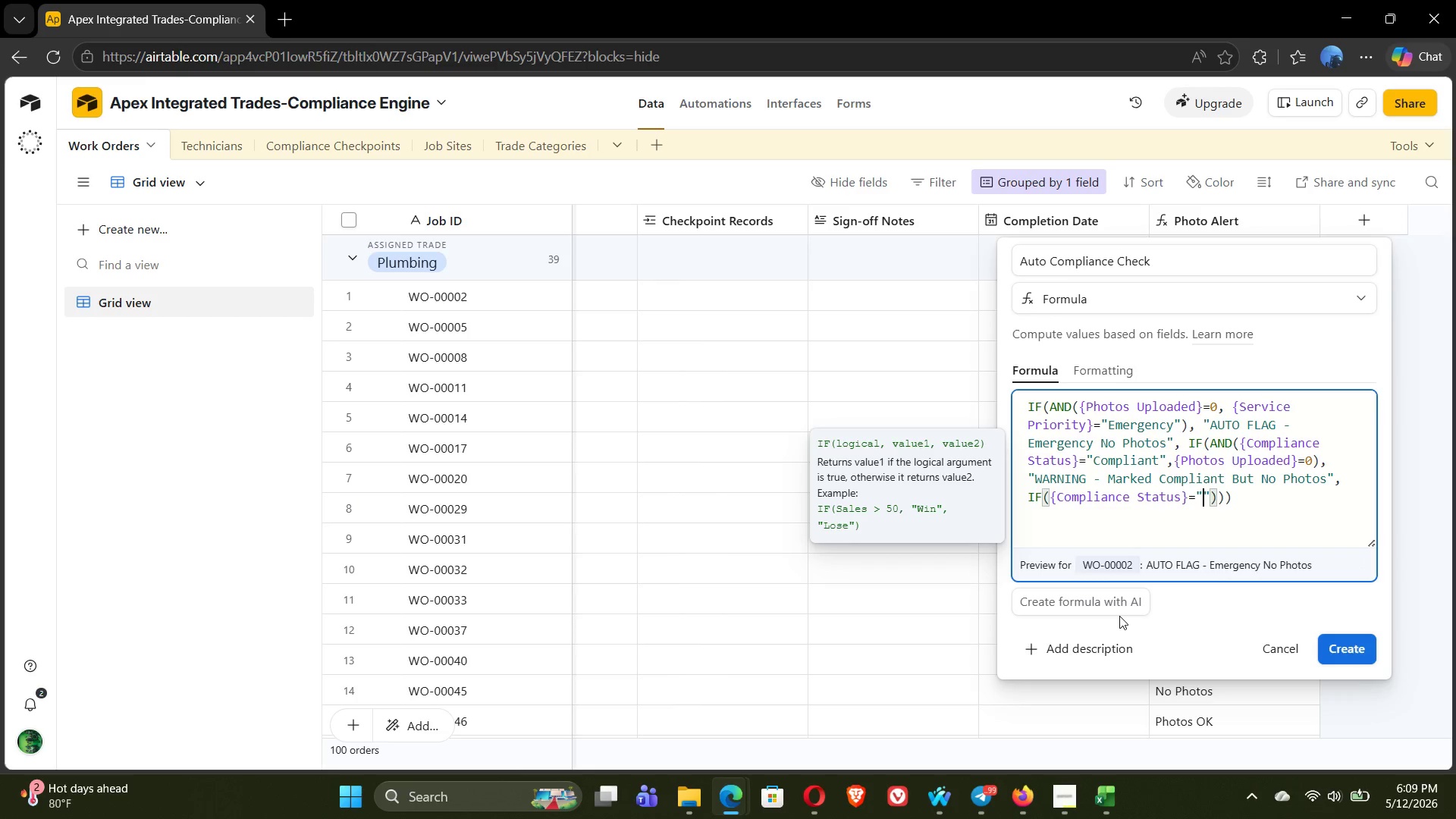 
type(Non-Compliant)
 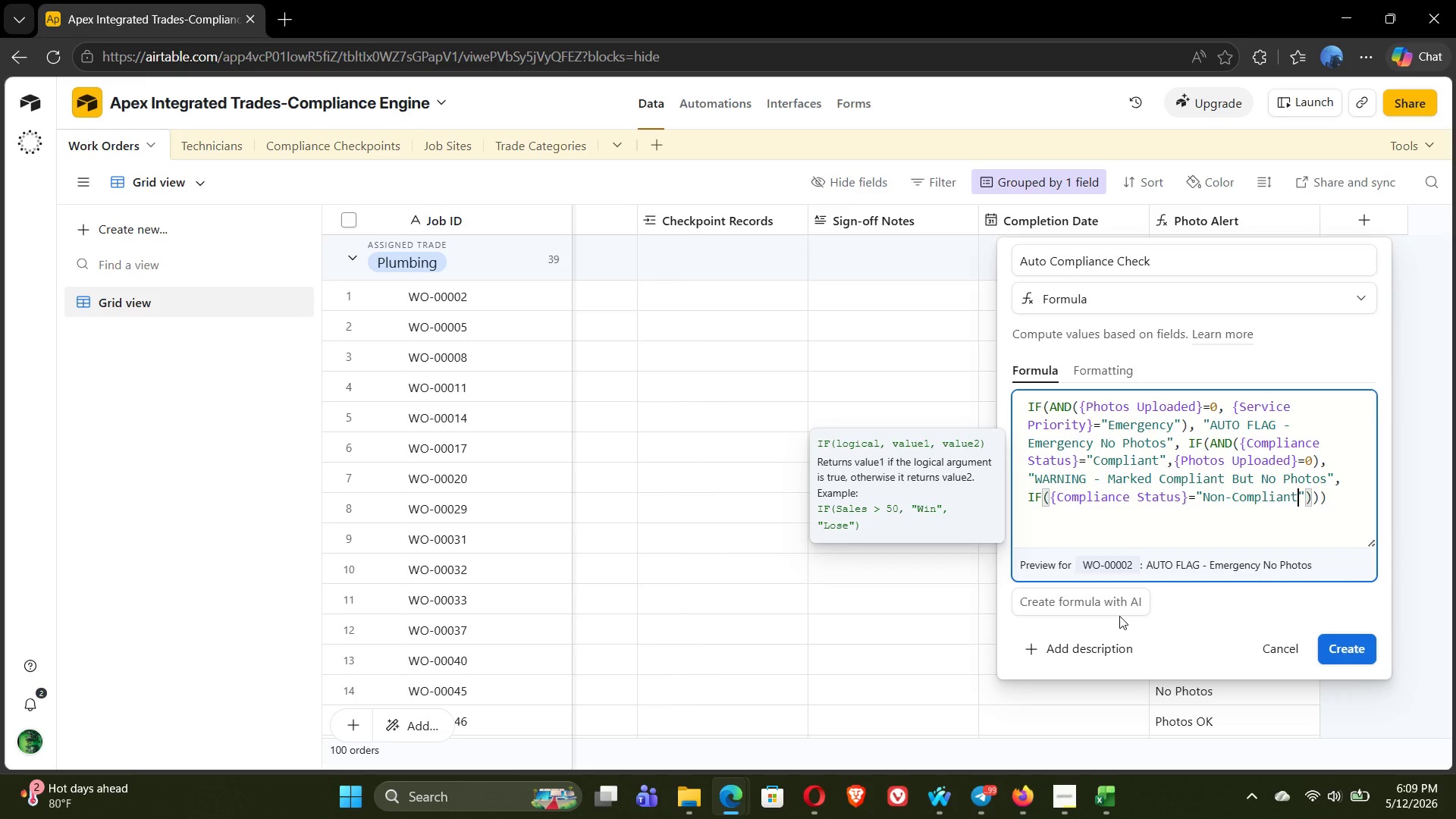 
key(ArrowRight)
 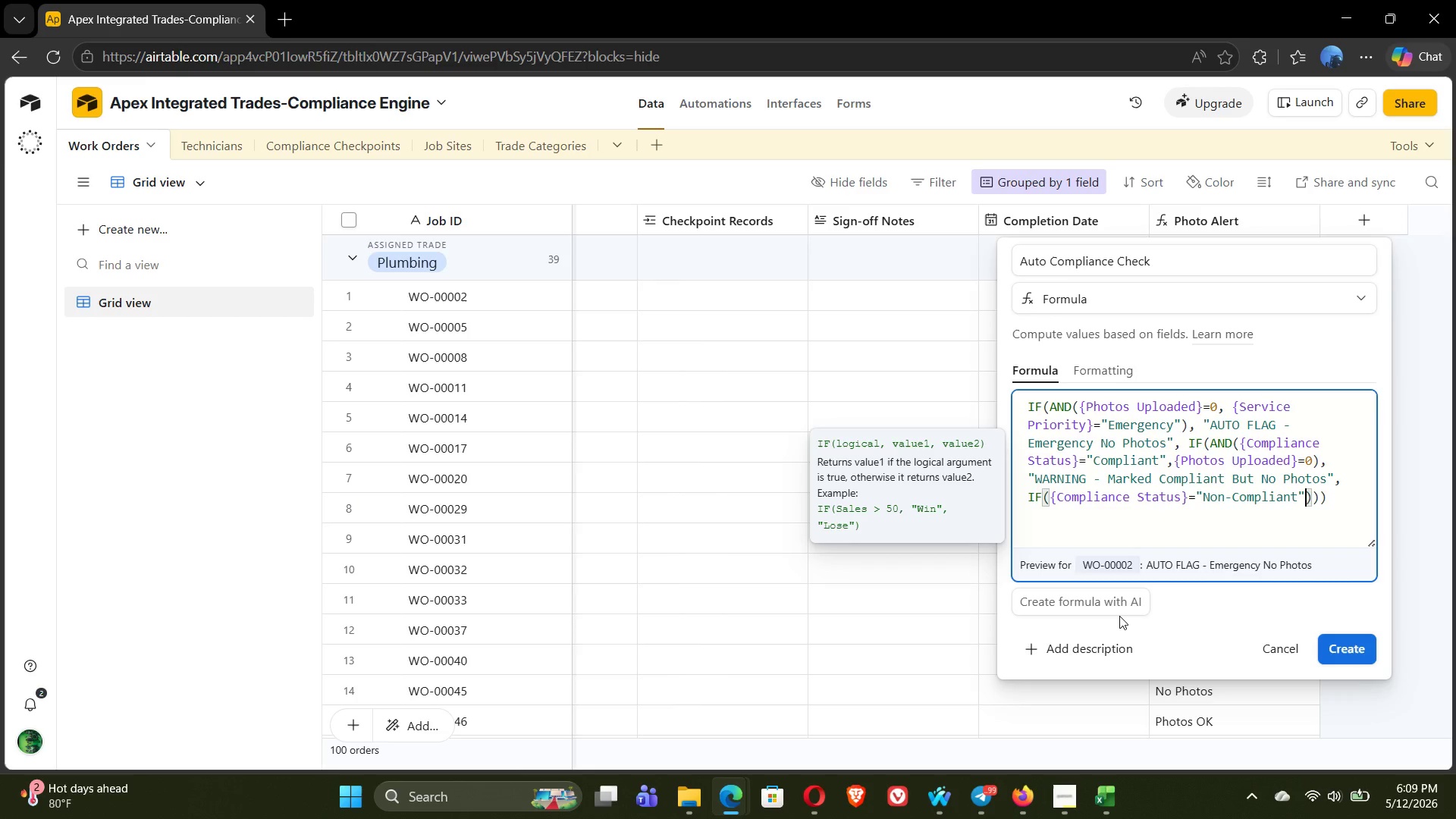 
key(Comma)
 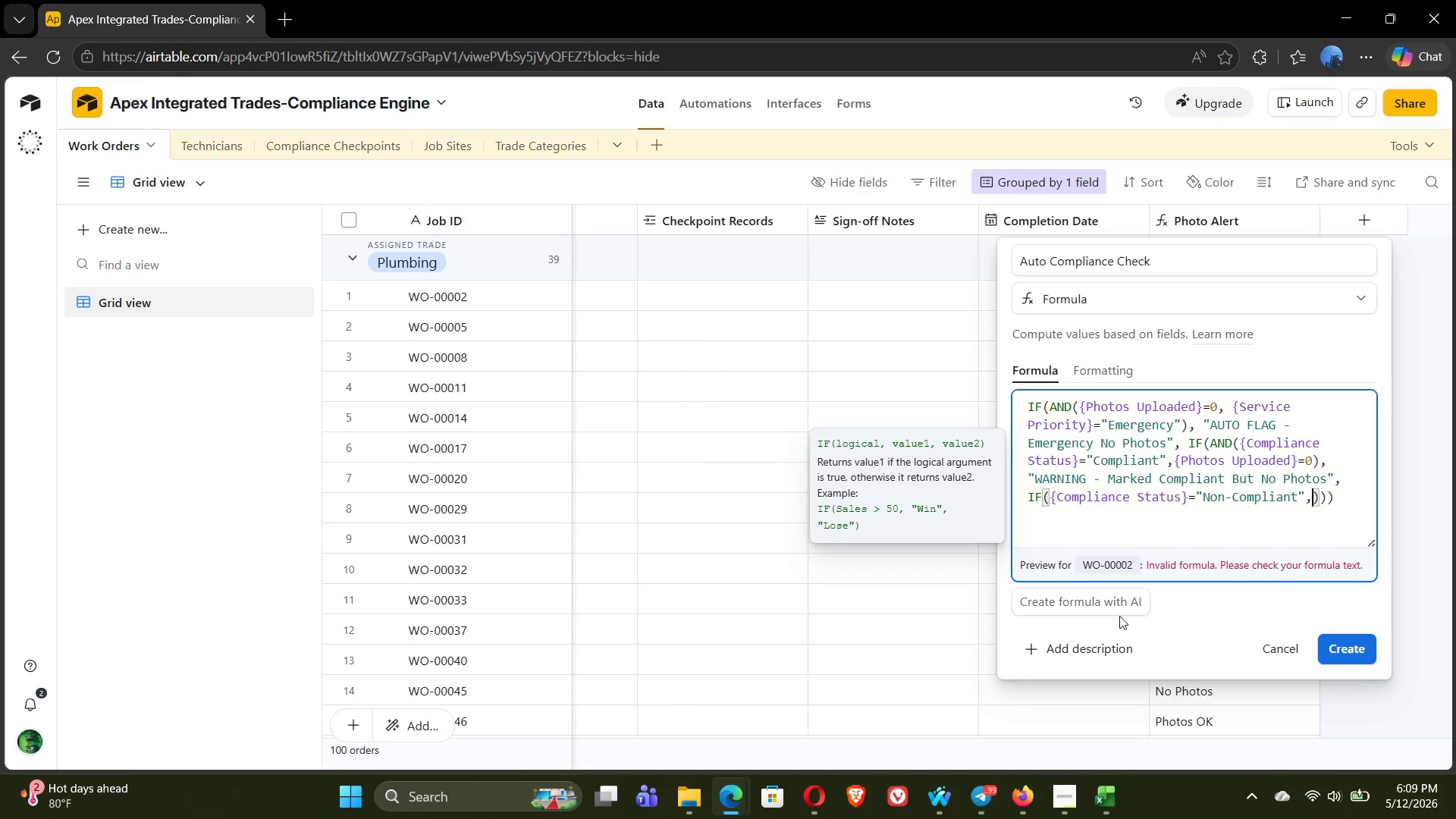 
key(Shift+Quote)
 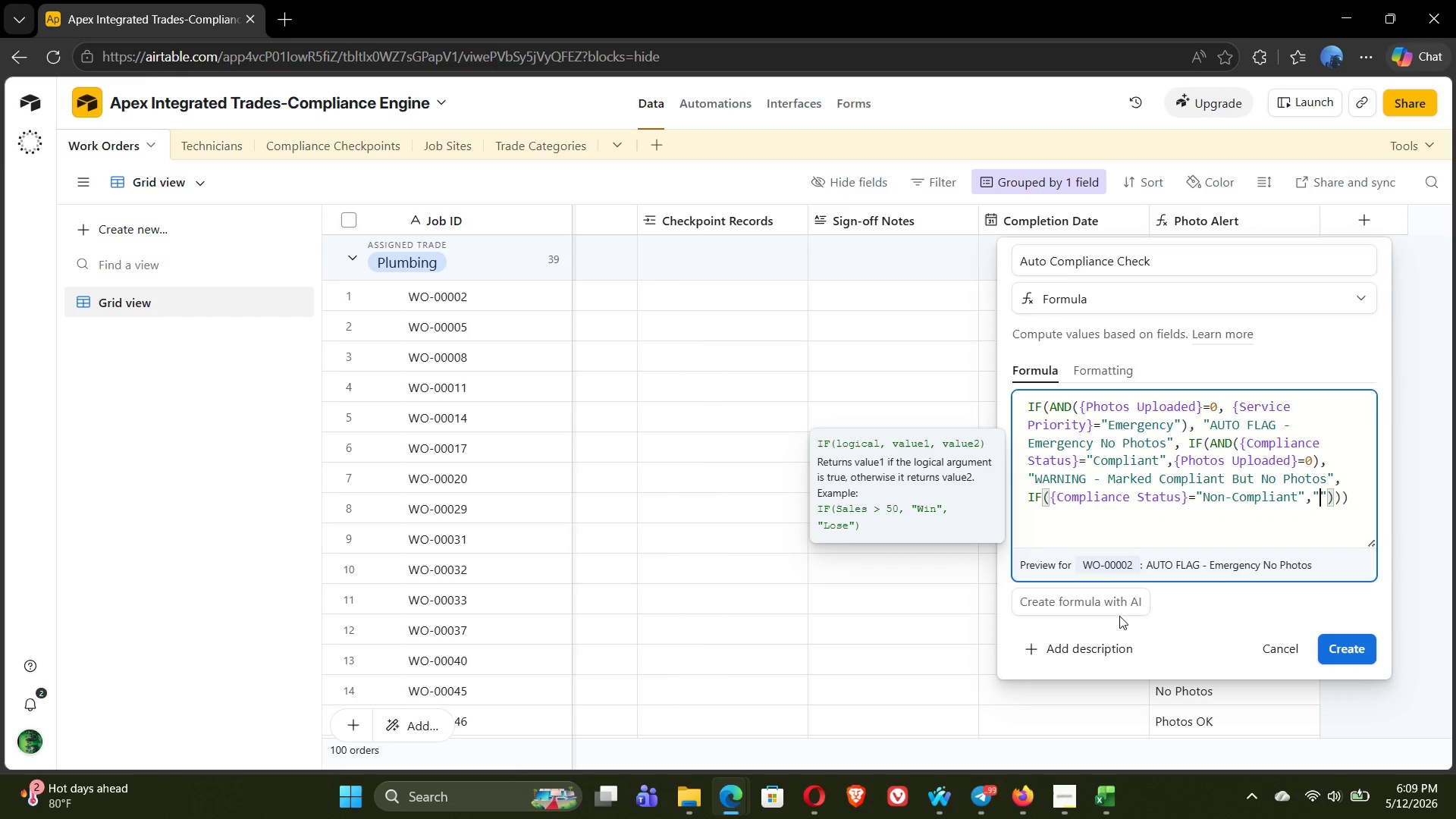 
type(NON-COMPLIANT)
 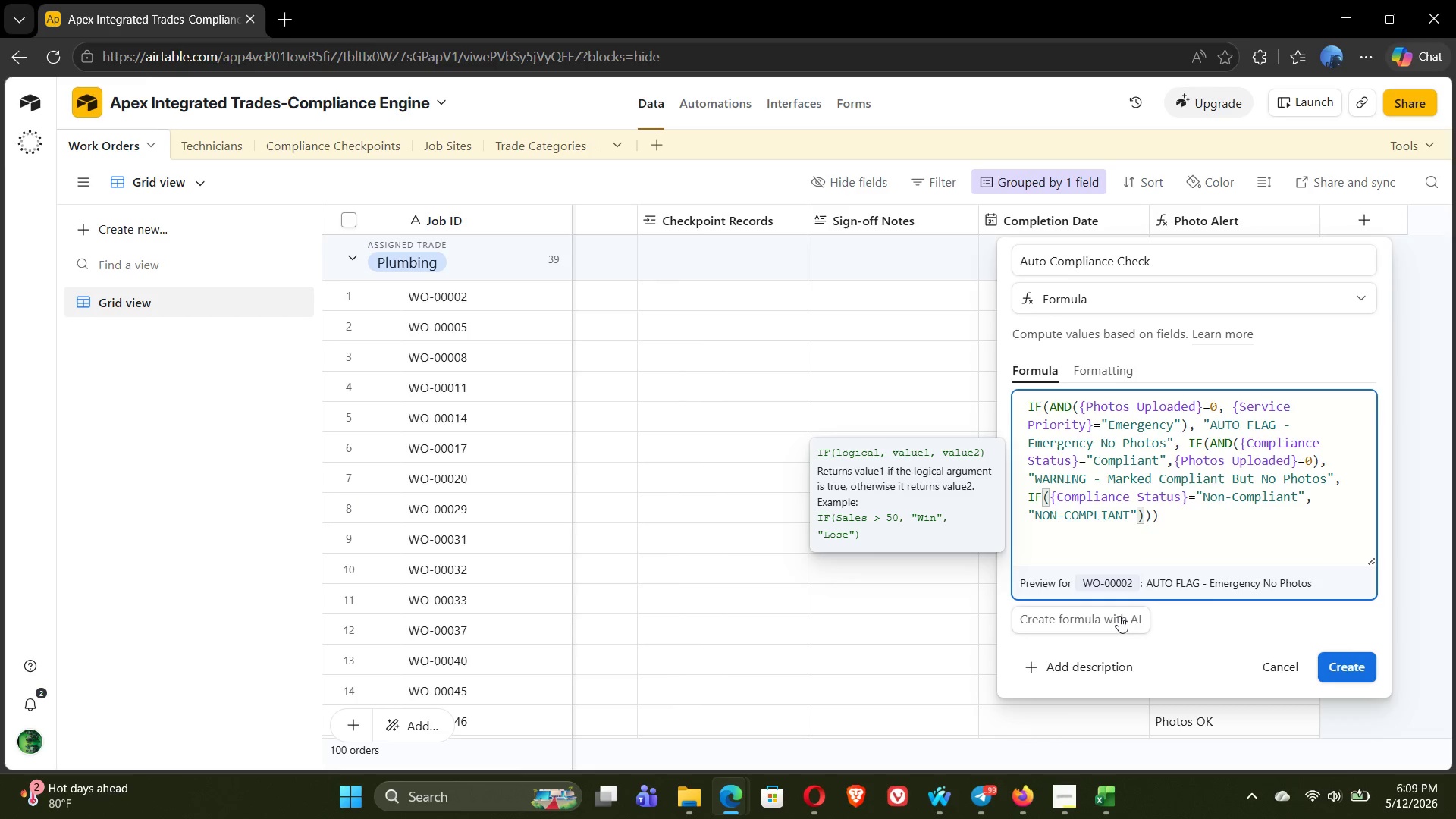 
key(ArrowRight)
 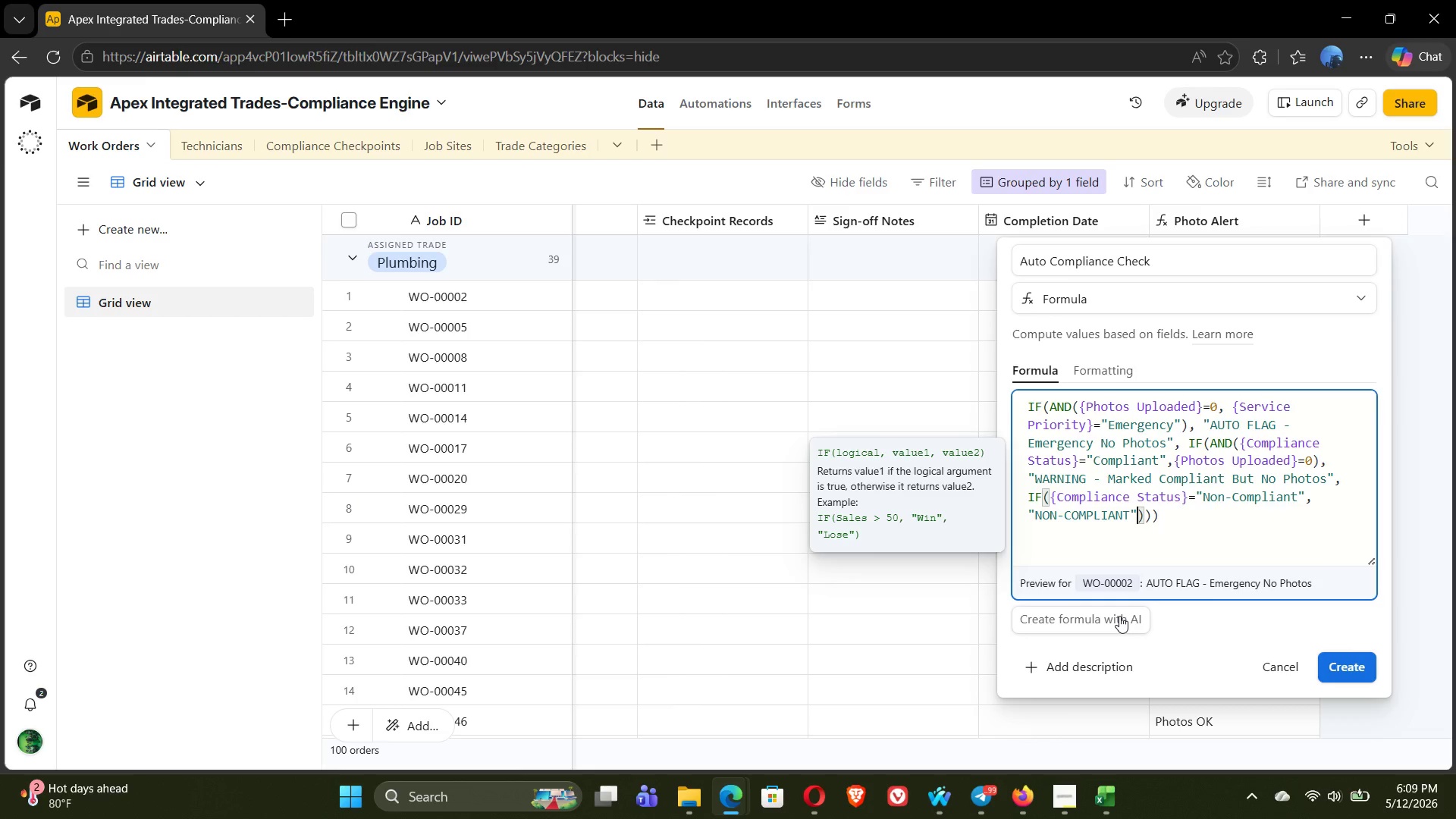 
type(,IF()
 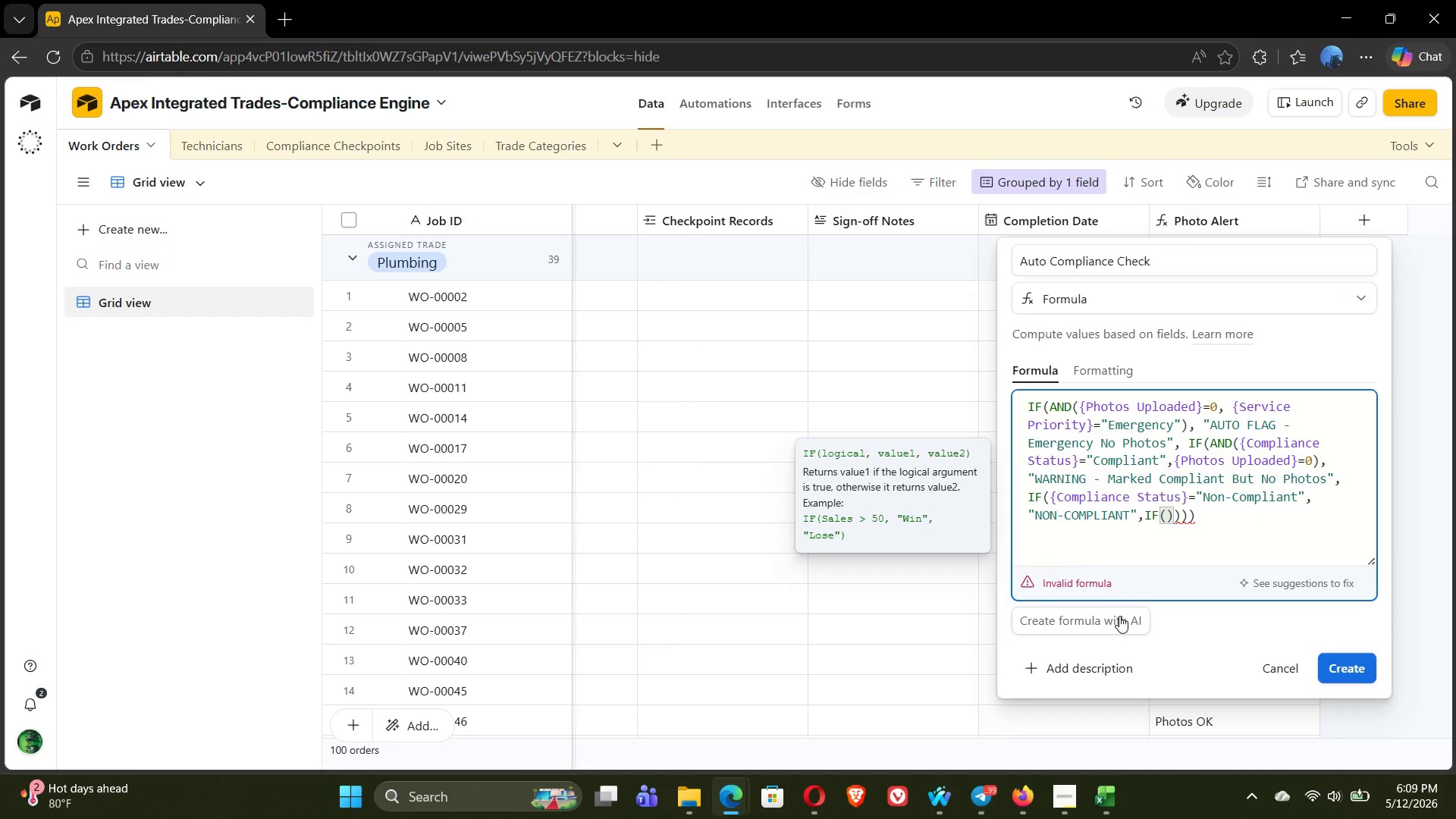 
key(Shift+BracketLeft)
 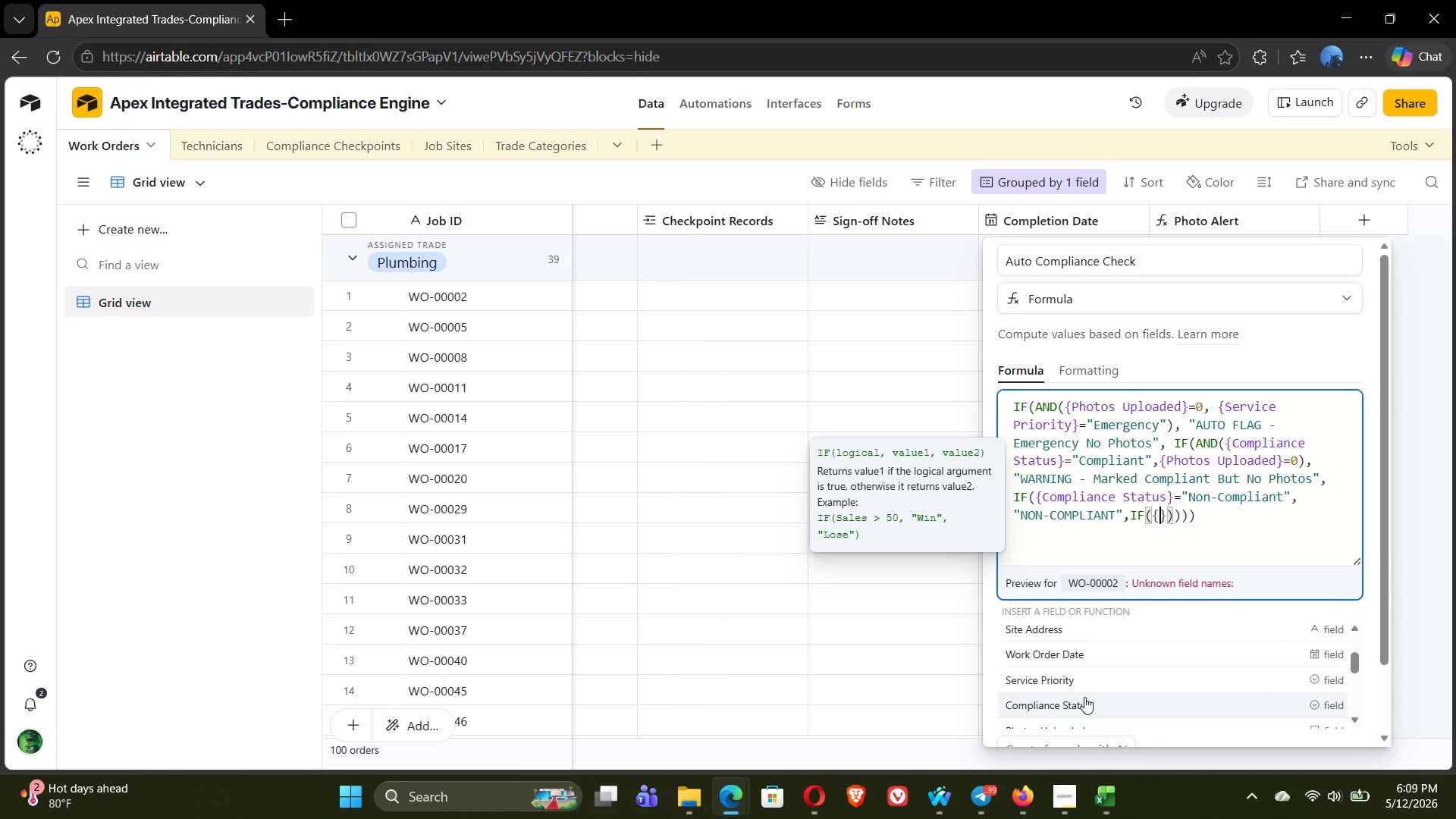 
wait(5.41)
 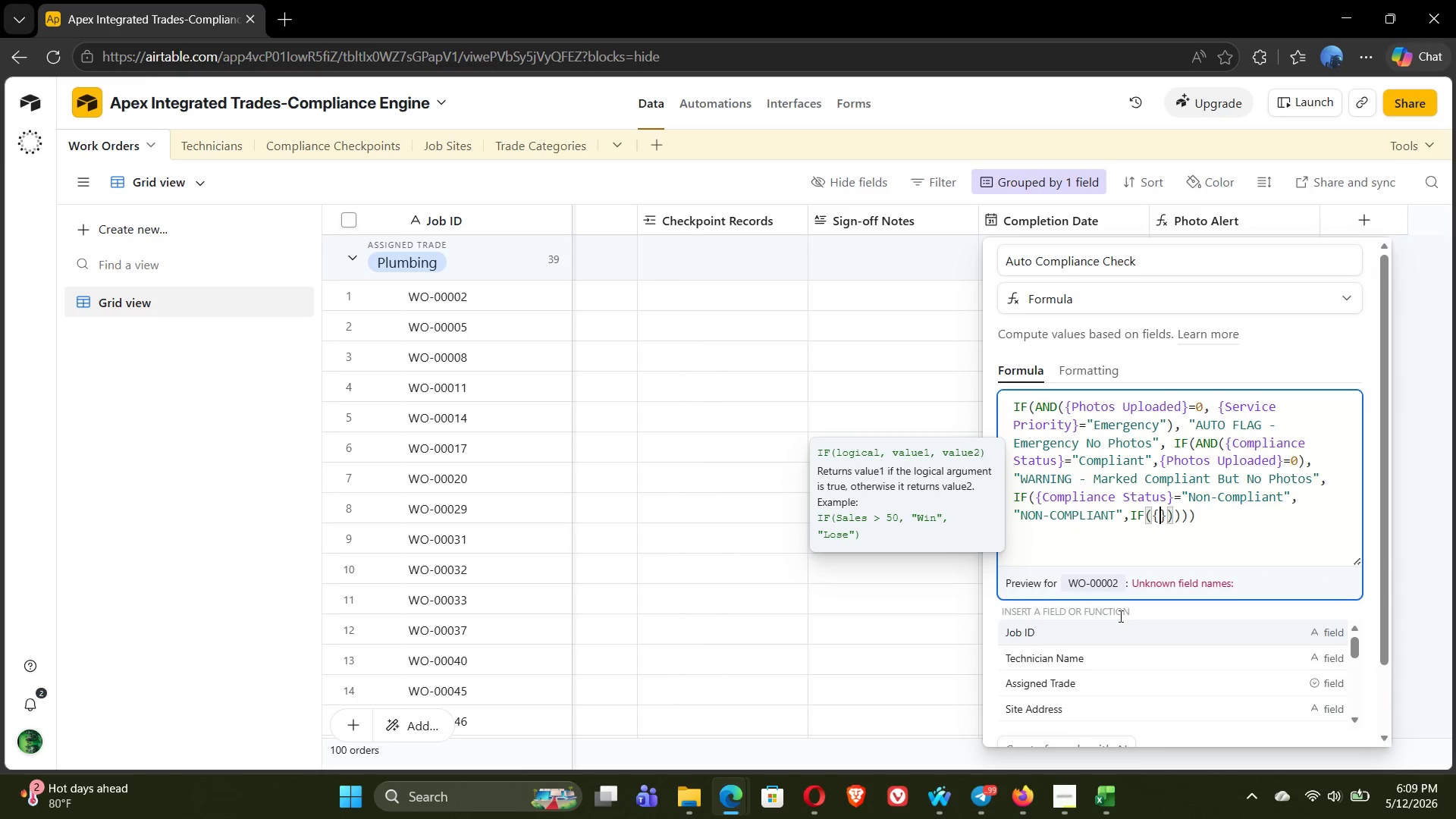 
left_click([1084, 697])
 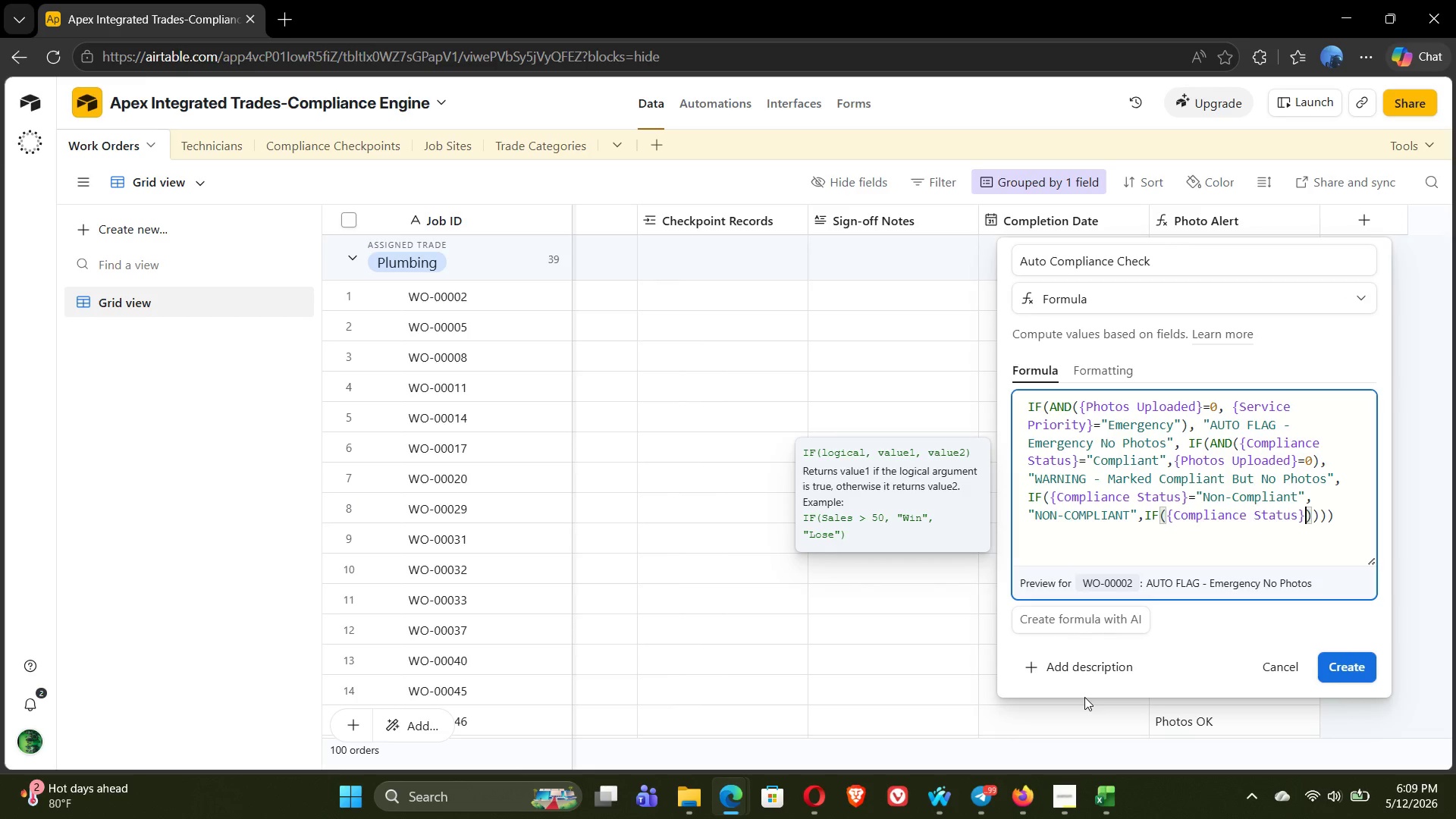 
key(Equal)
 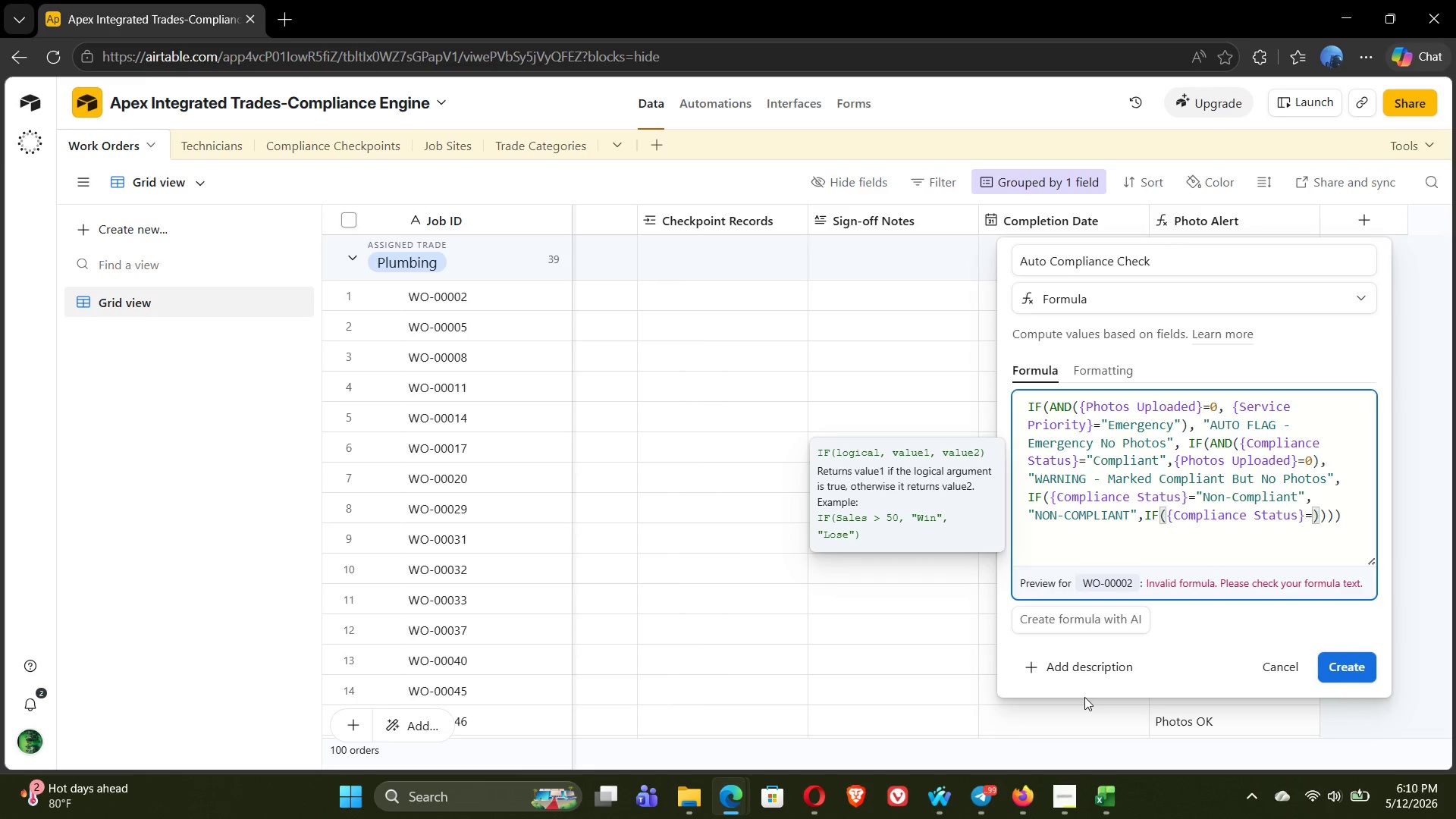 
type("Compliant)
 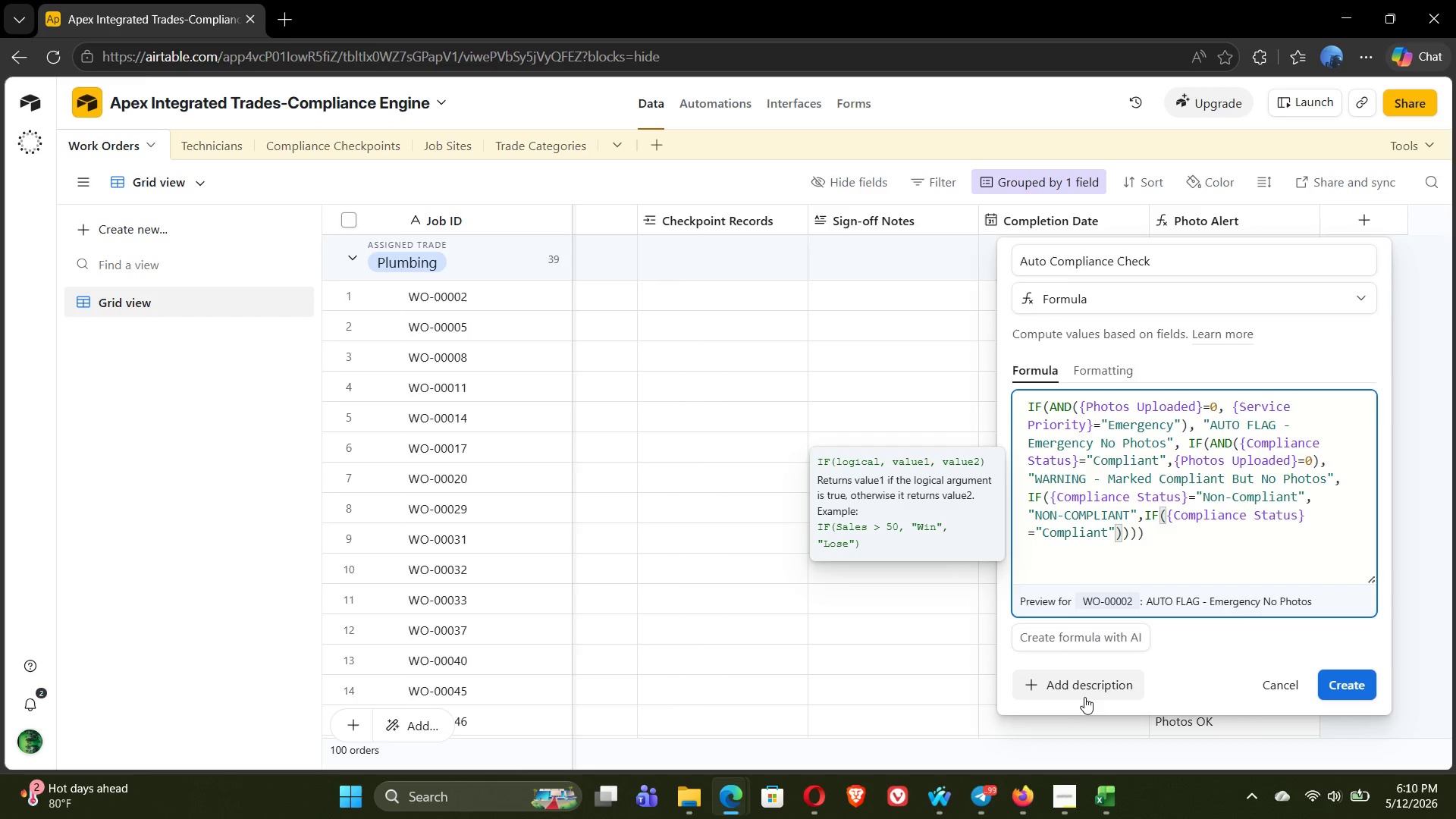 
key(ArrowRight)
 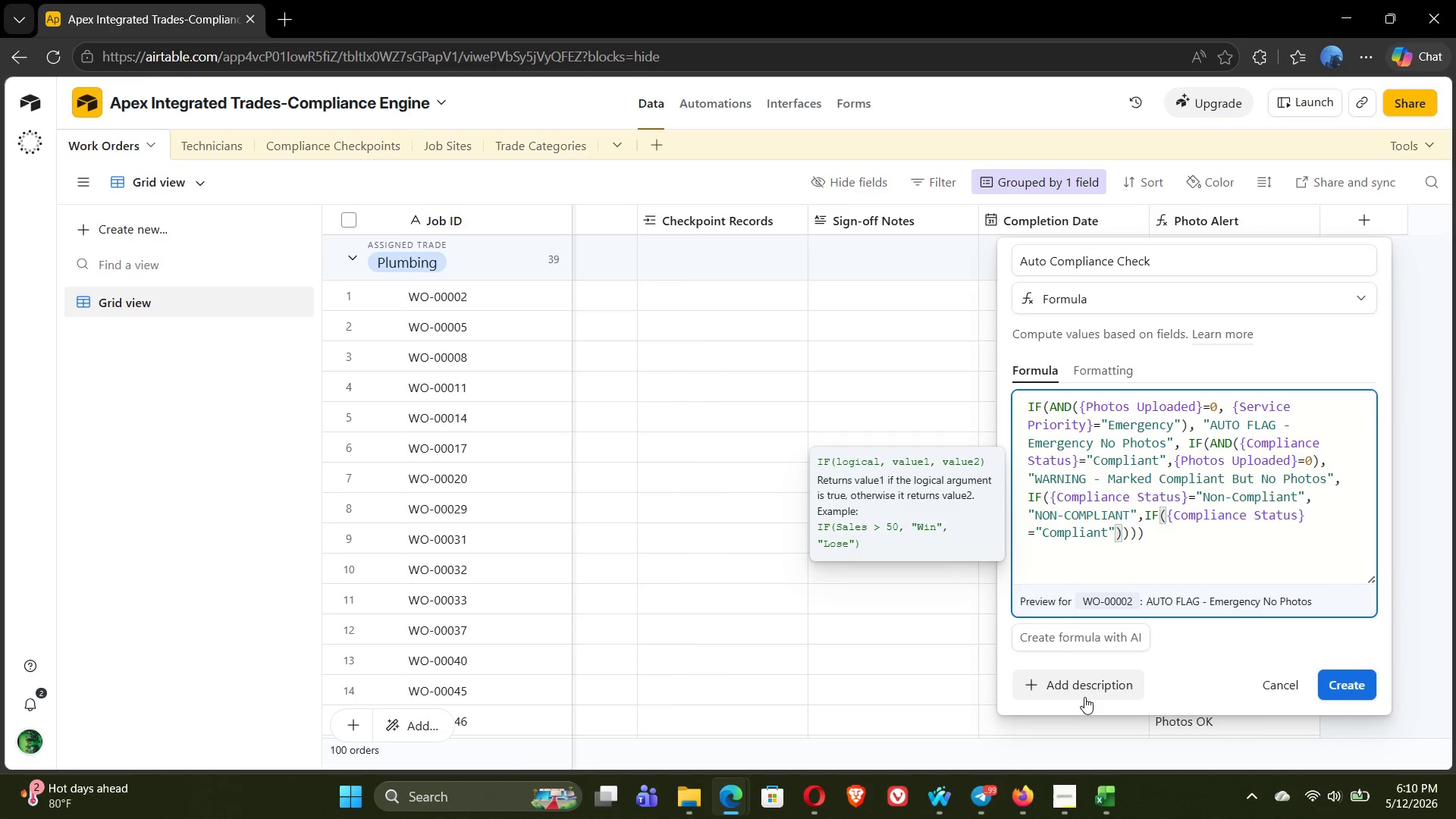 
key(Comma)
 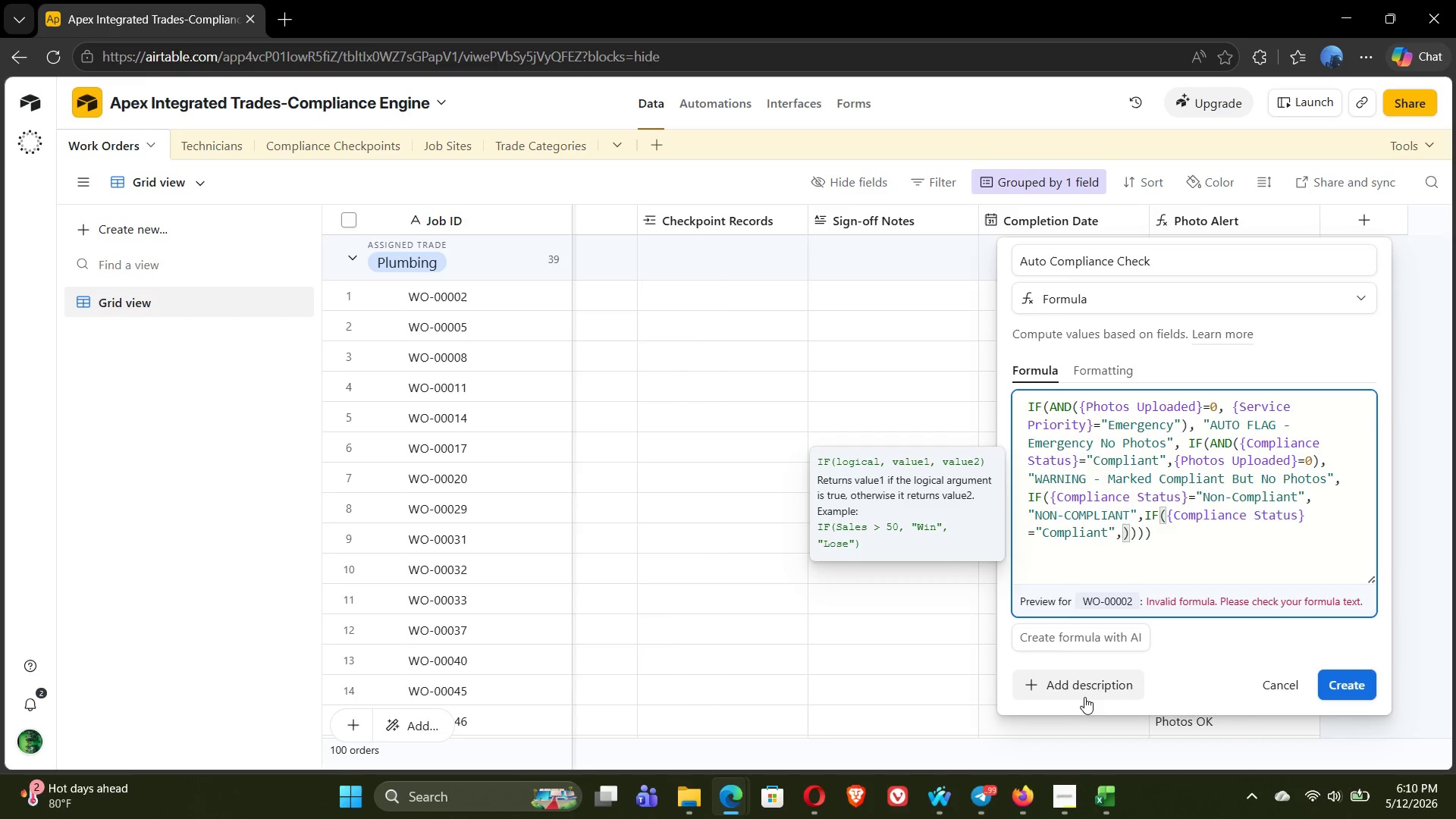 
type("Verified)
key(Backspace)
key(Backspace)
key(Backspace)
key(Backspace)
key(Backspace)
key(Backspace)
key(Backspace)
type(ERIFIED)
 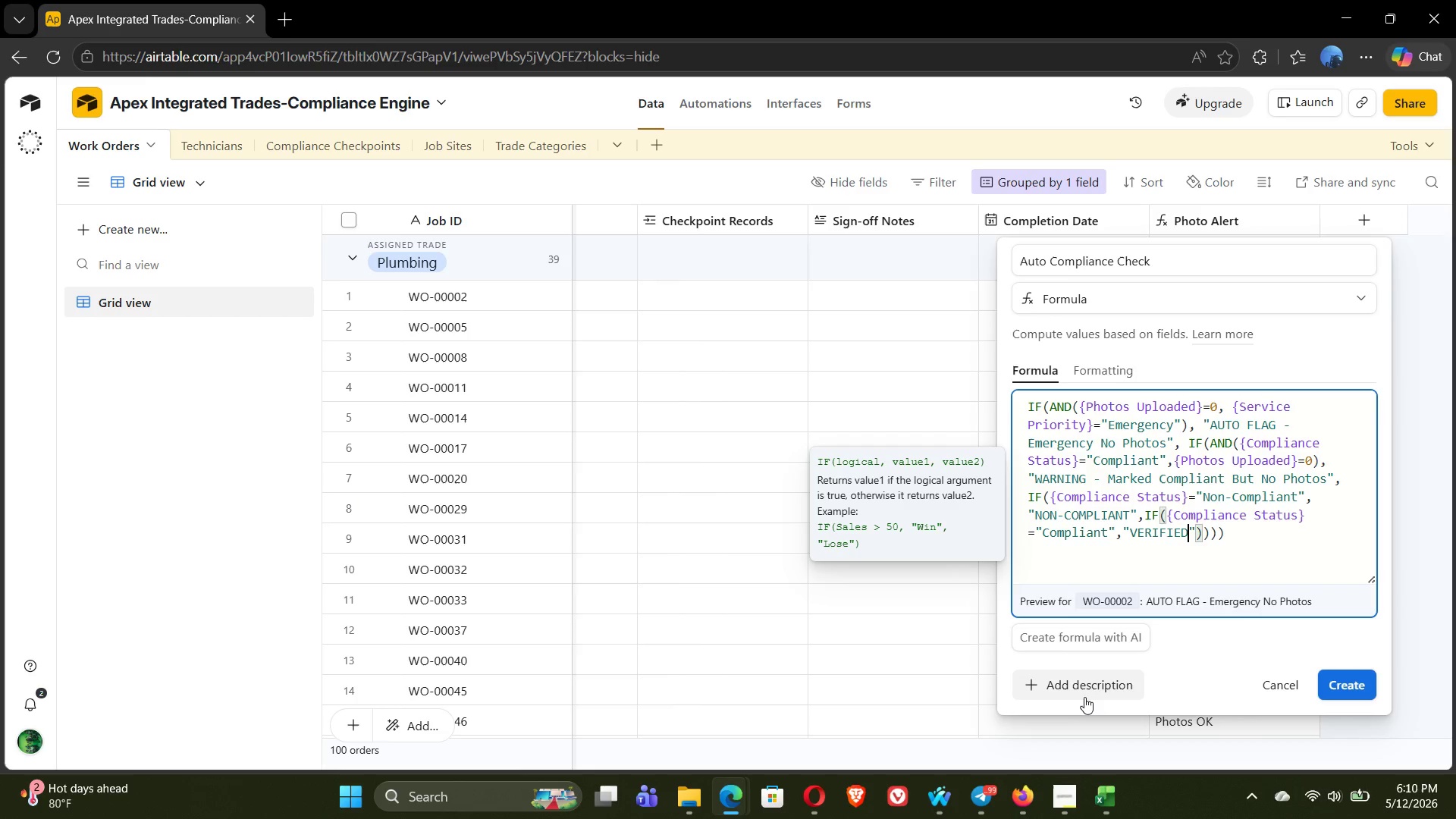 
key(ArrowRight)
 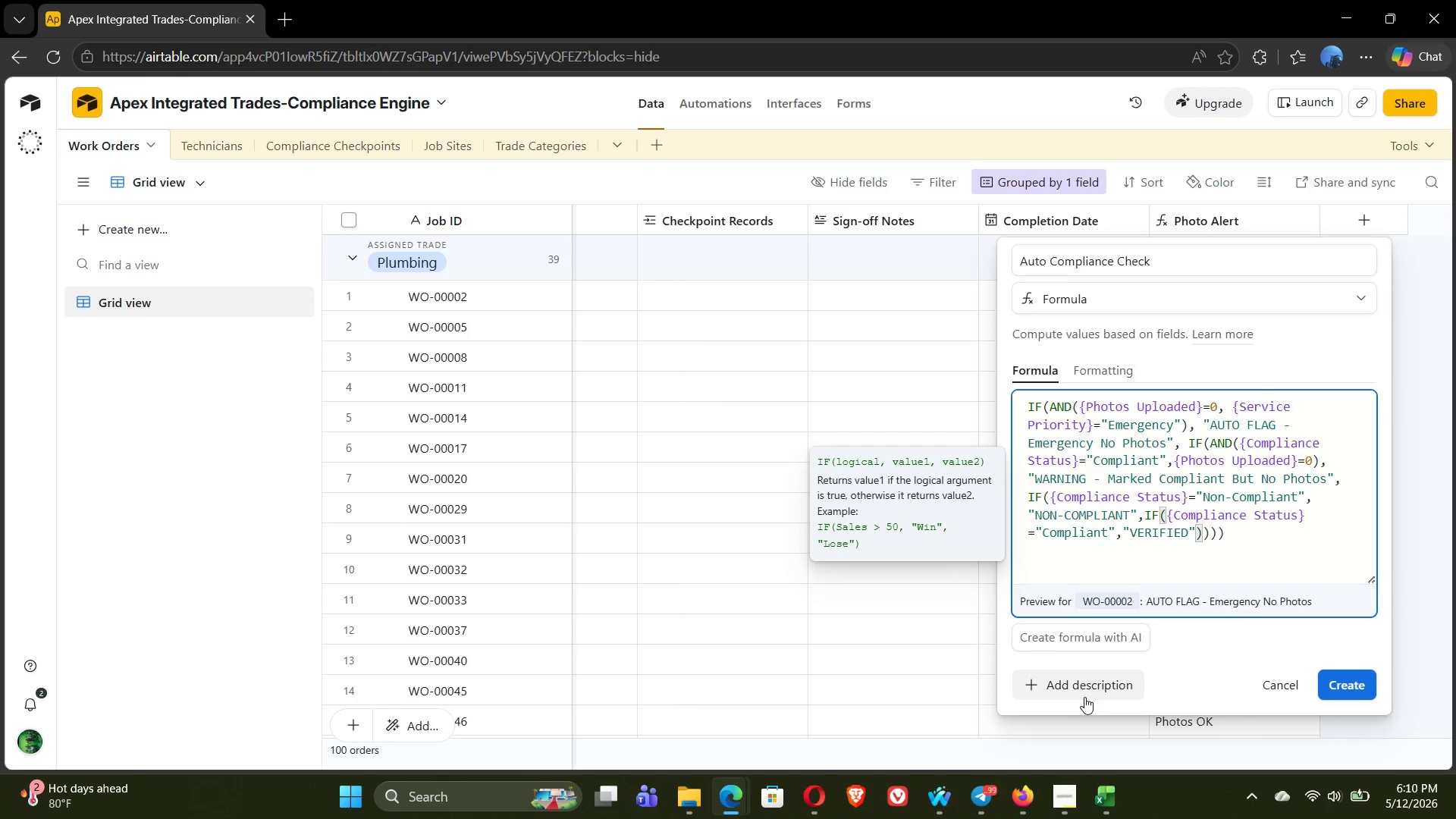 
type(,"IN REVIEW)
 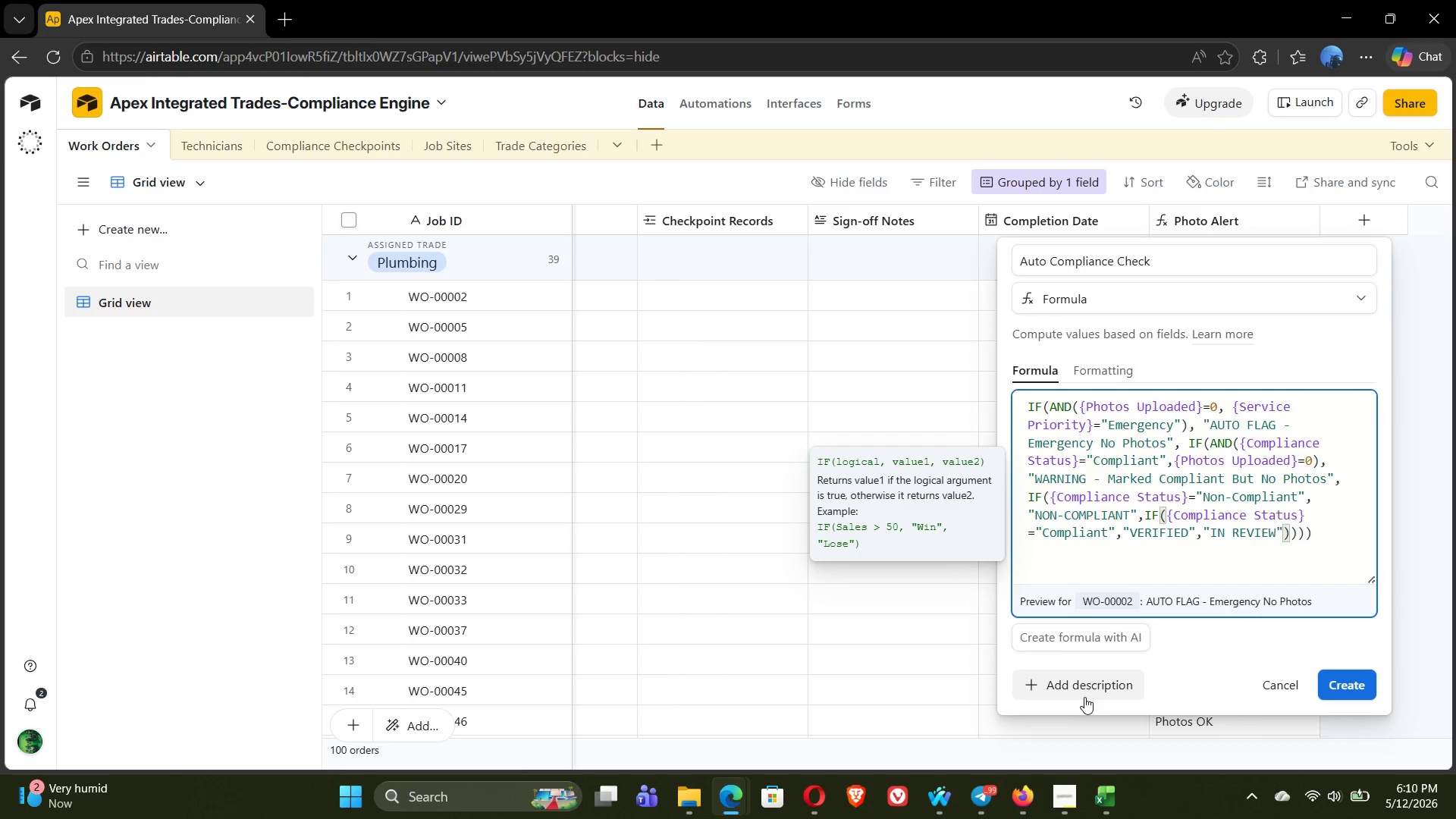 
left_click([1212, 659])
 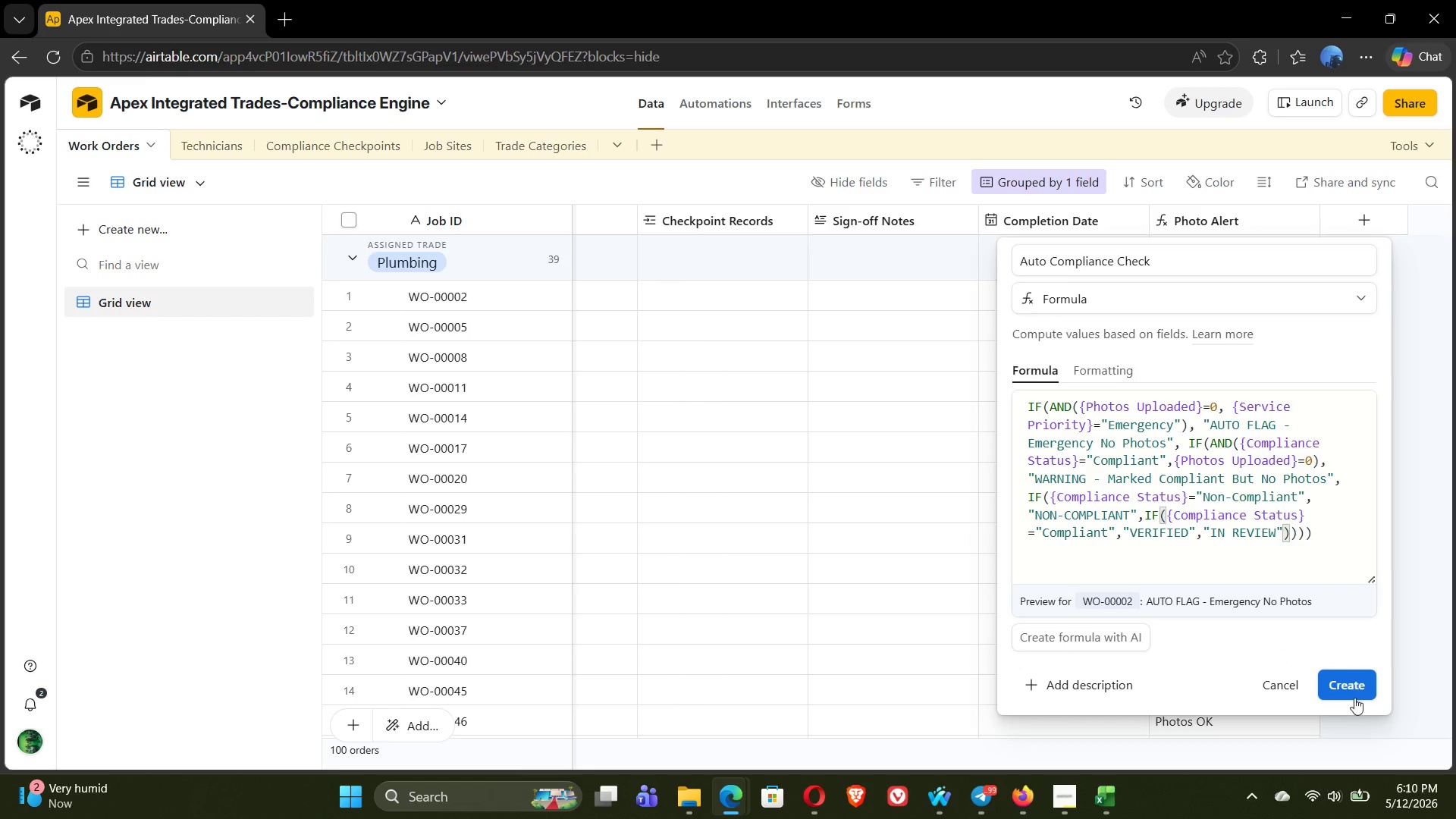 
left_click([1343, 675])
 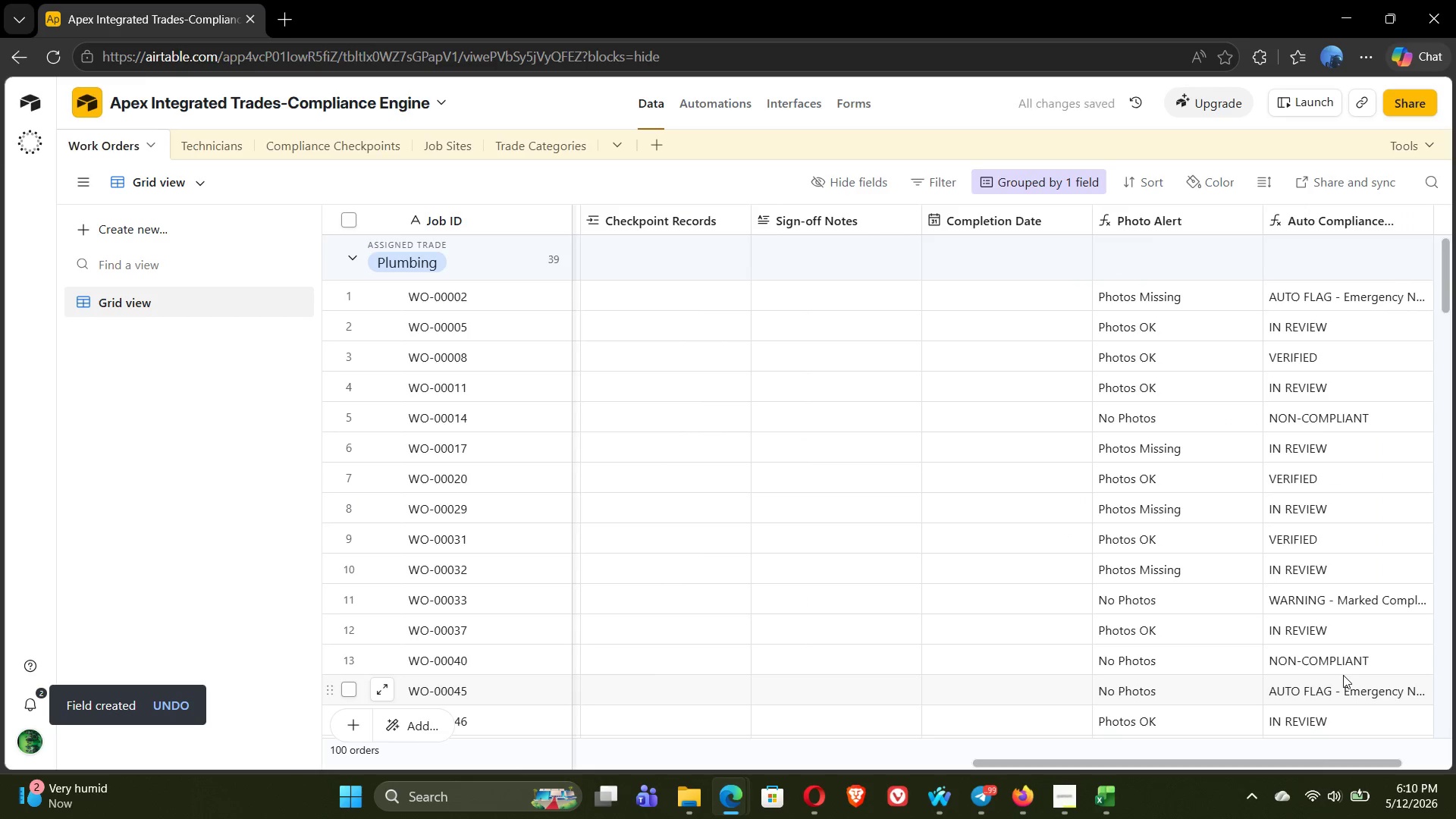 
mouse_move([1193, 588])
 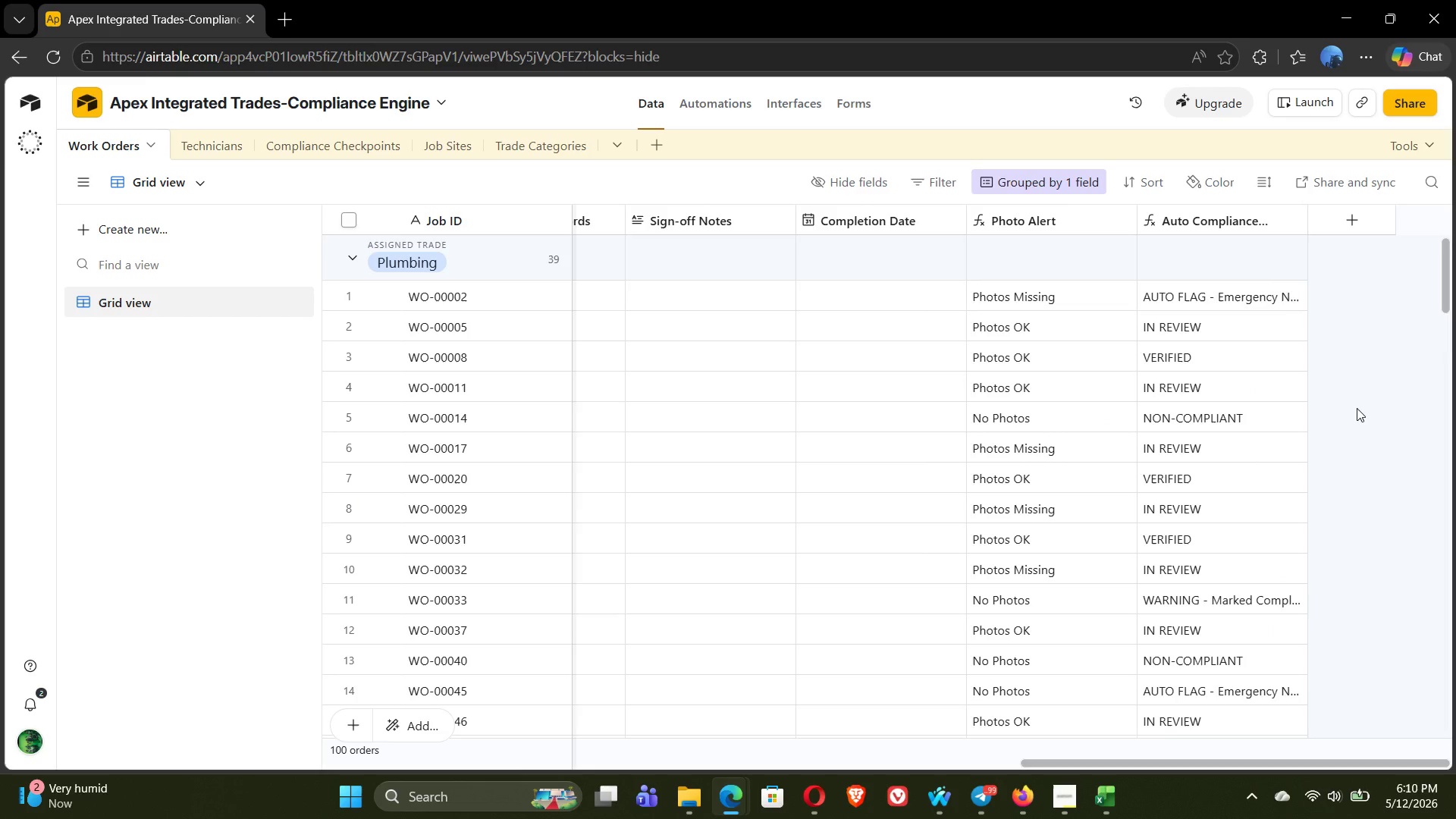 
wait(11.89)
 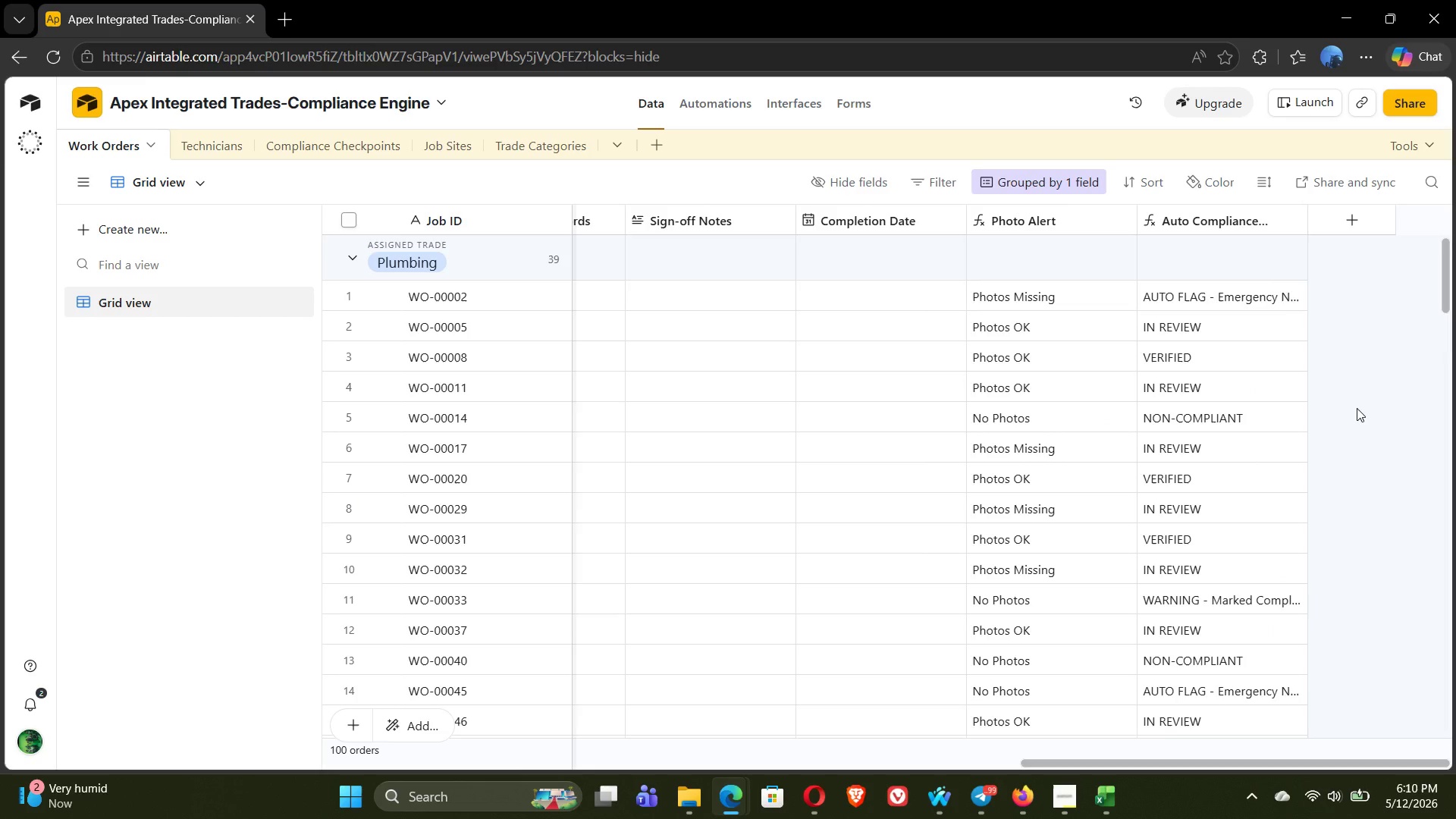 
left_click([1346, 222])
 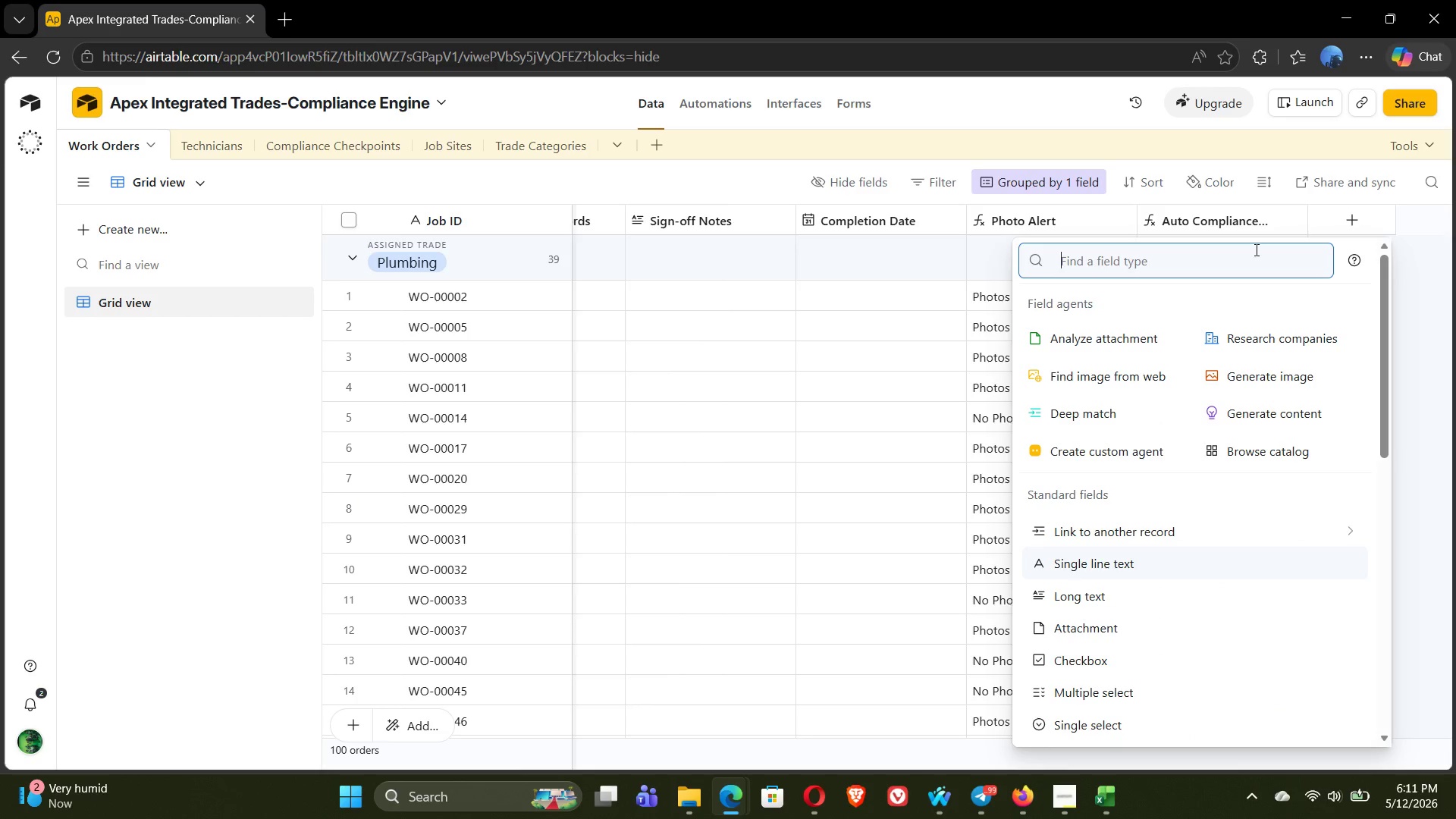 
type(FO)
 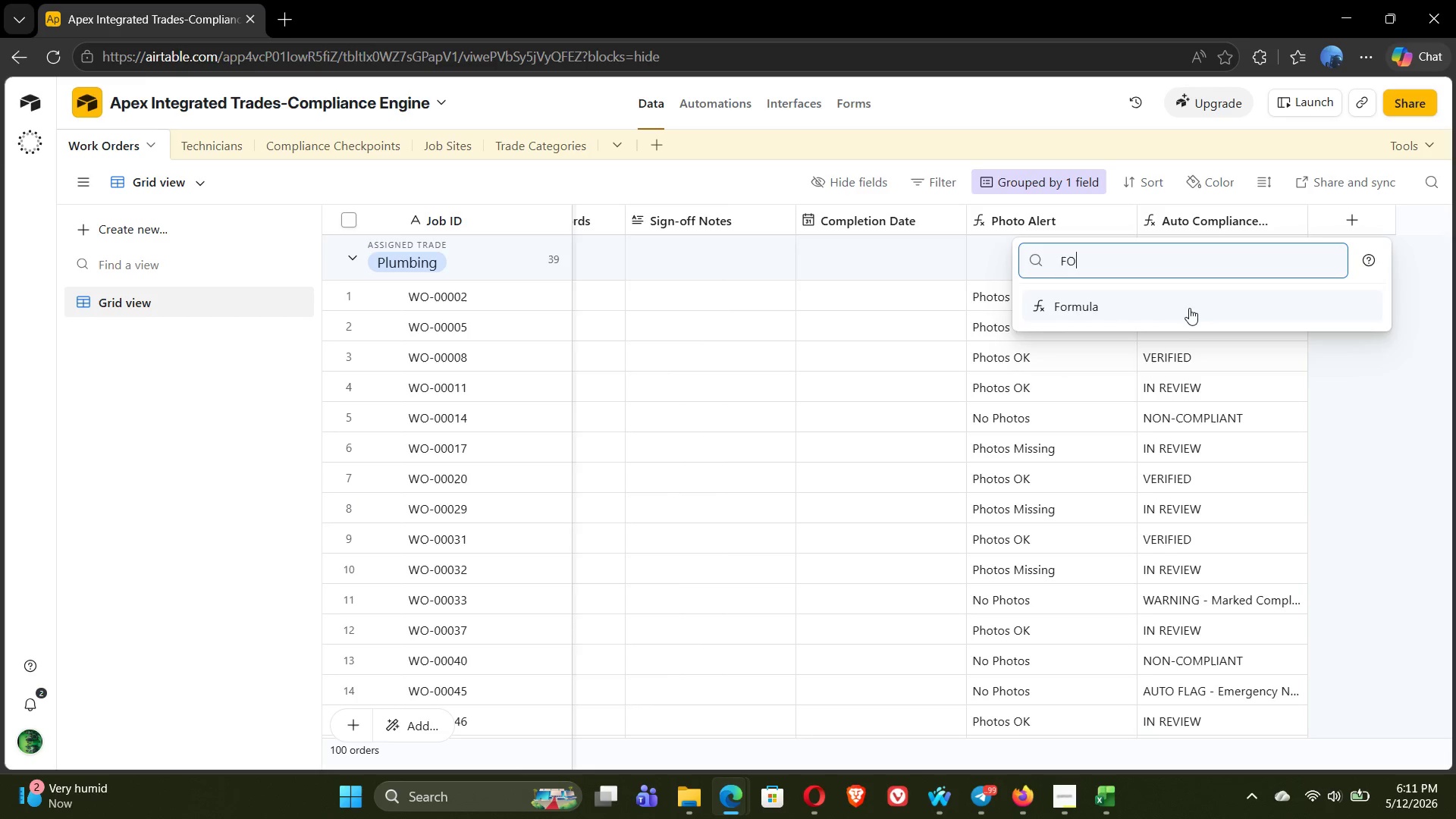 
left_click([1188, 302])
 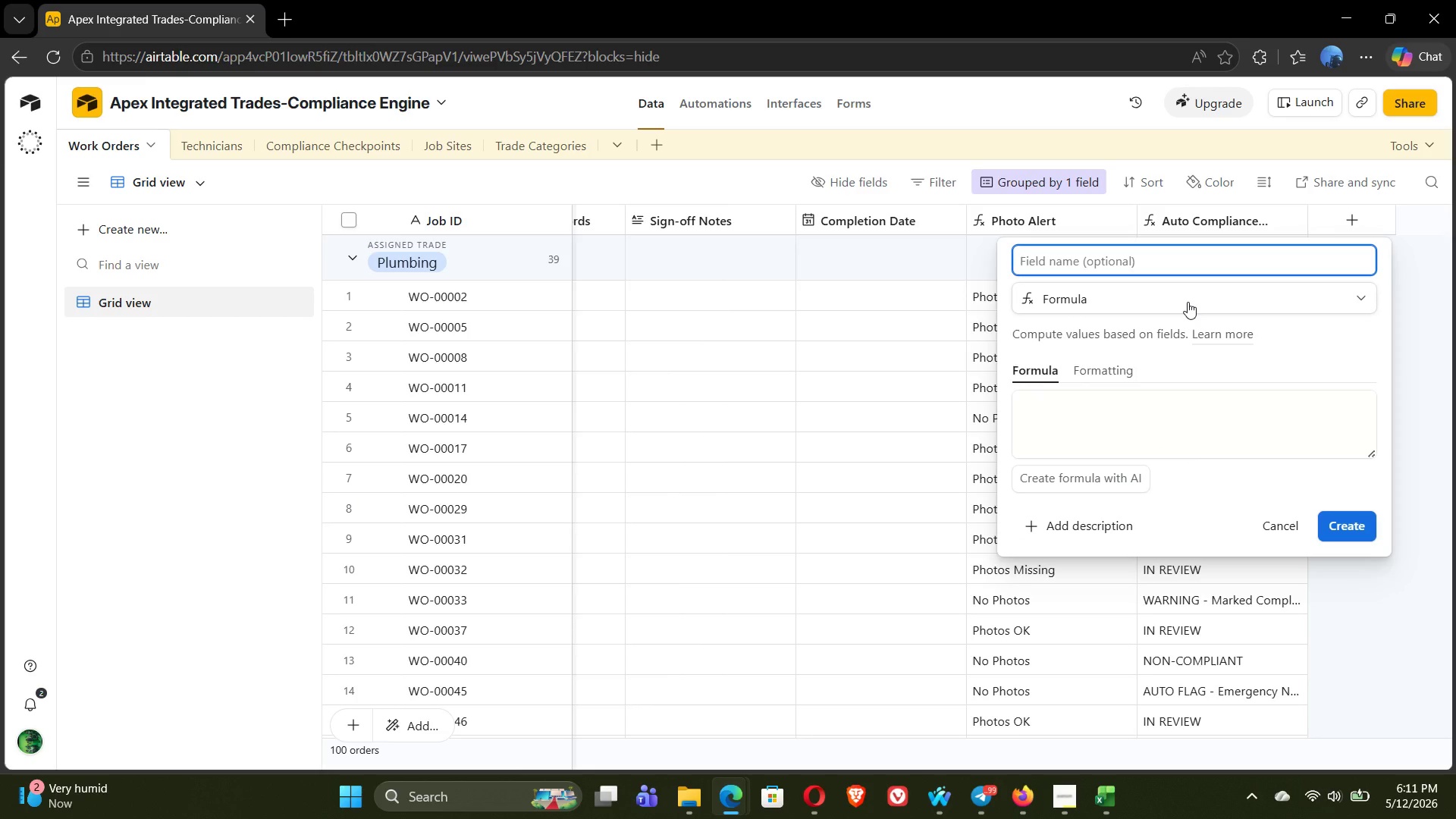 
type(Days I)
key(Backspace)
type(Open)
 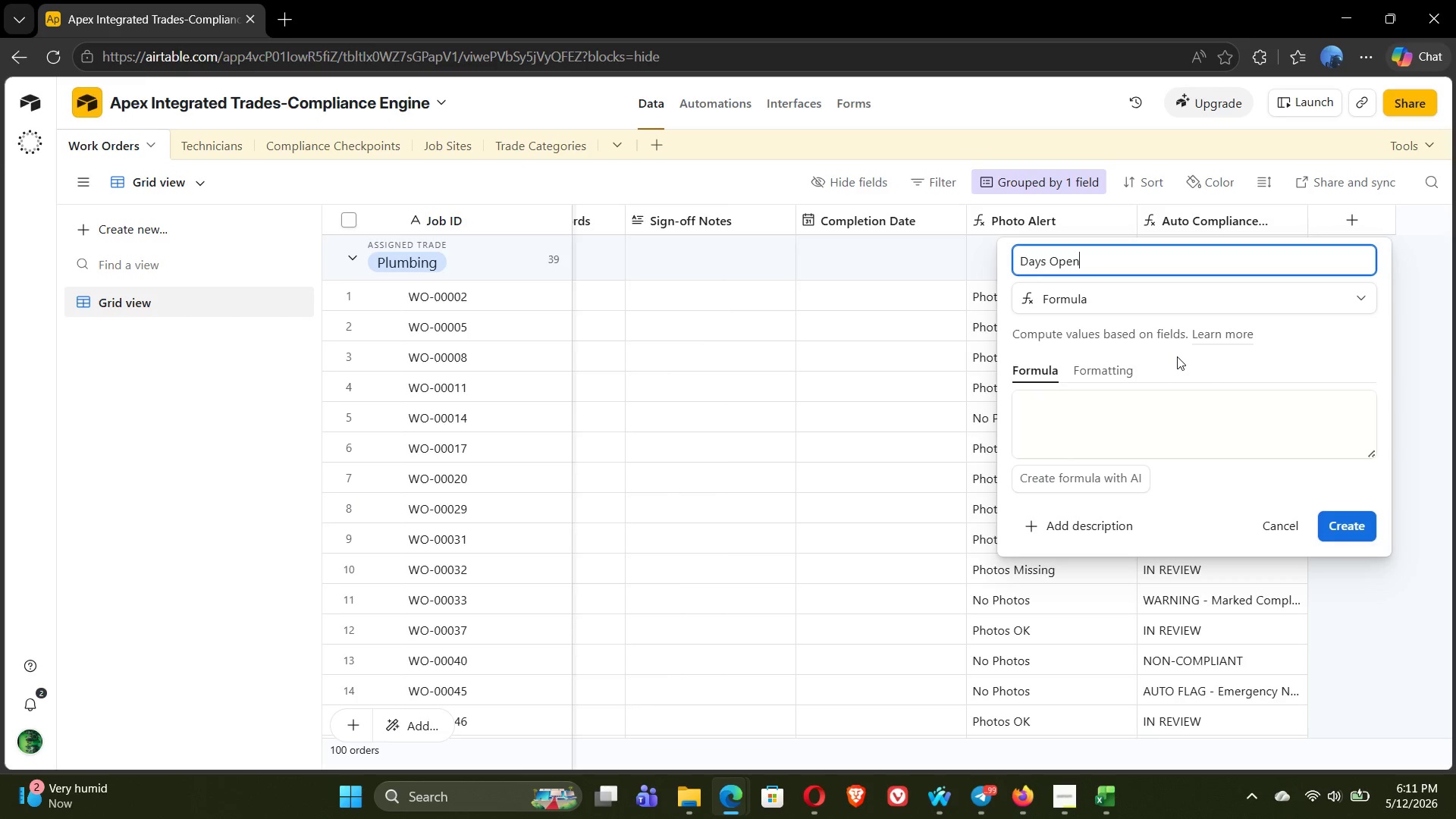 
left_click([1177, 358])
 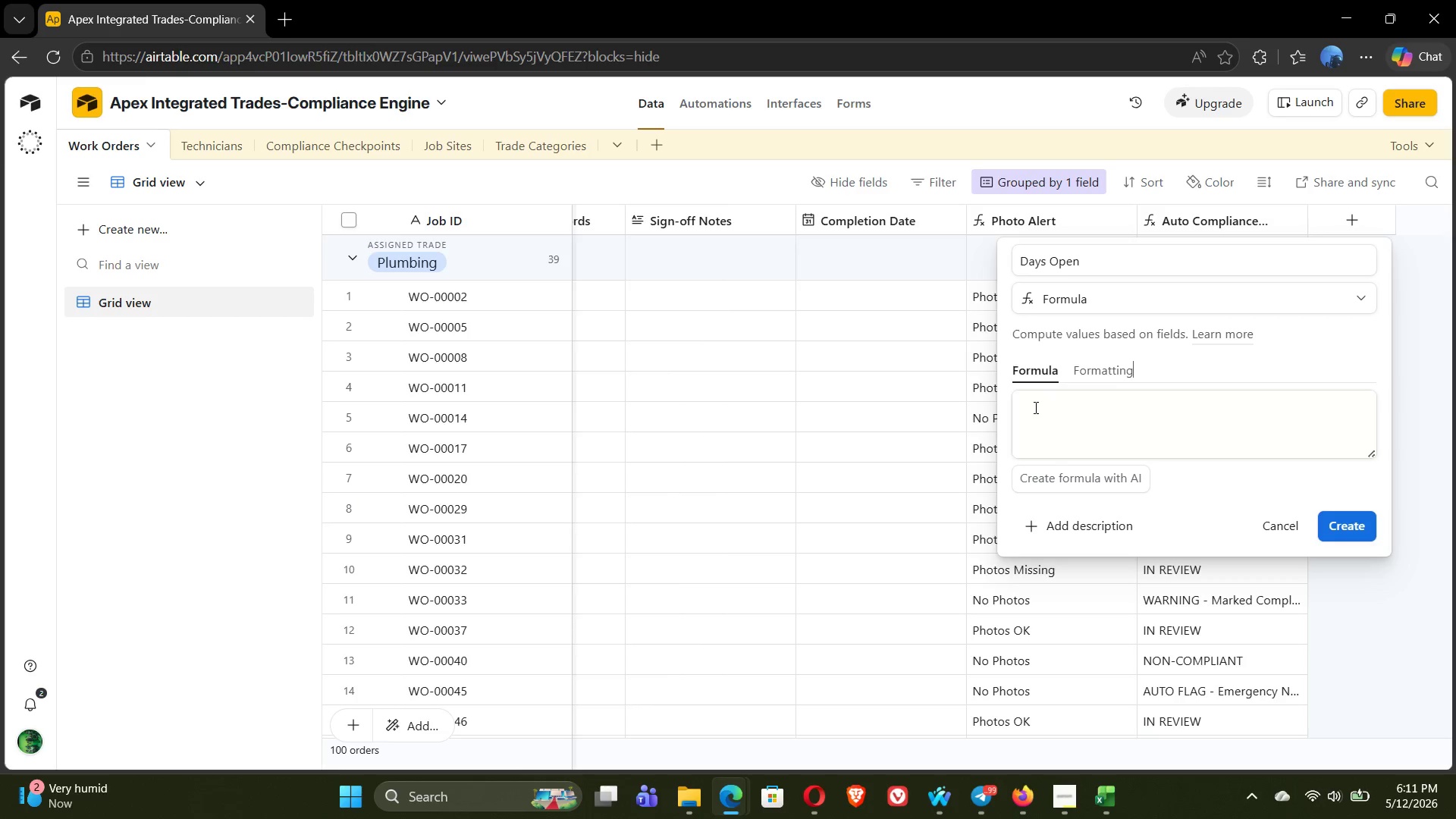 
left_click([1033, 397])
 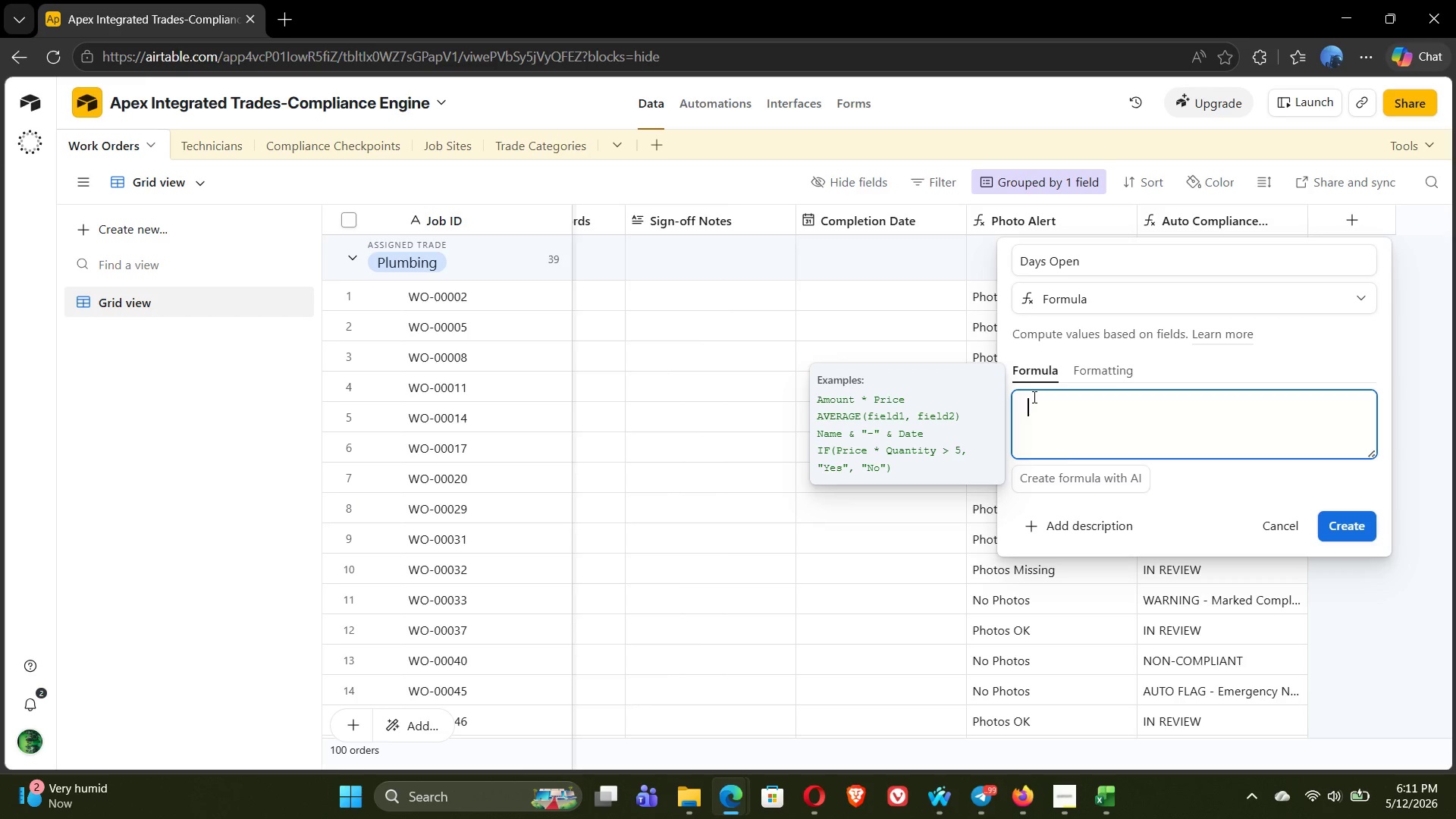 
type(IF(O)
key(Backspace)
 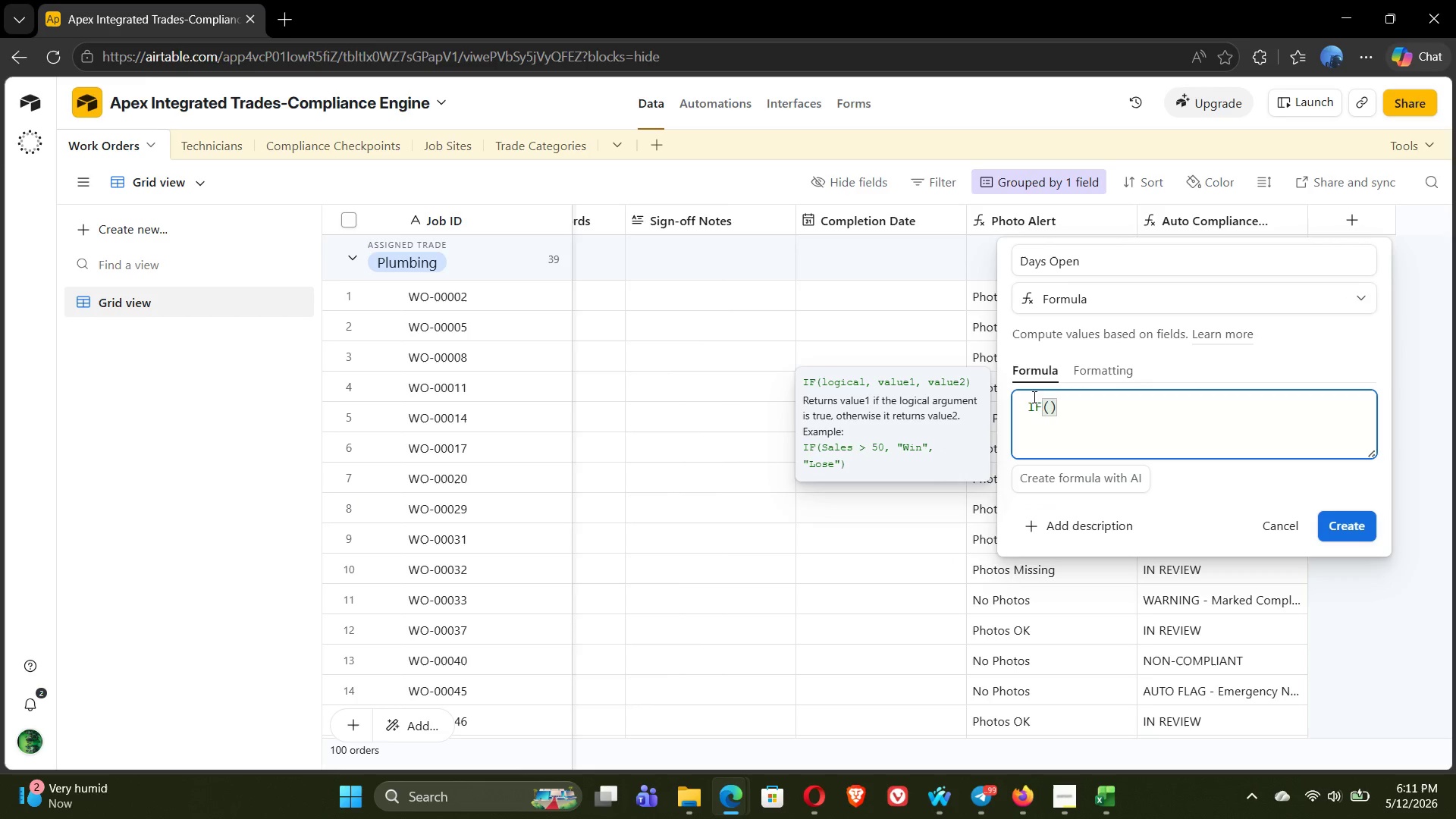 
key(Enter)
 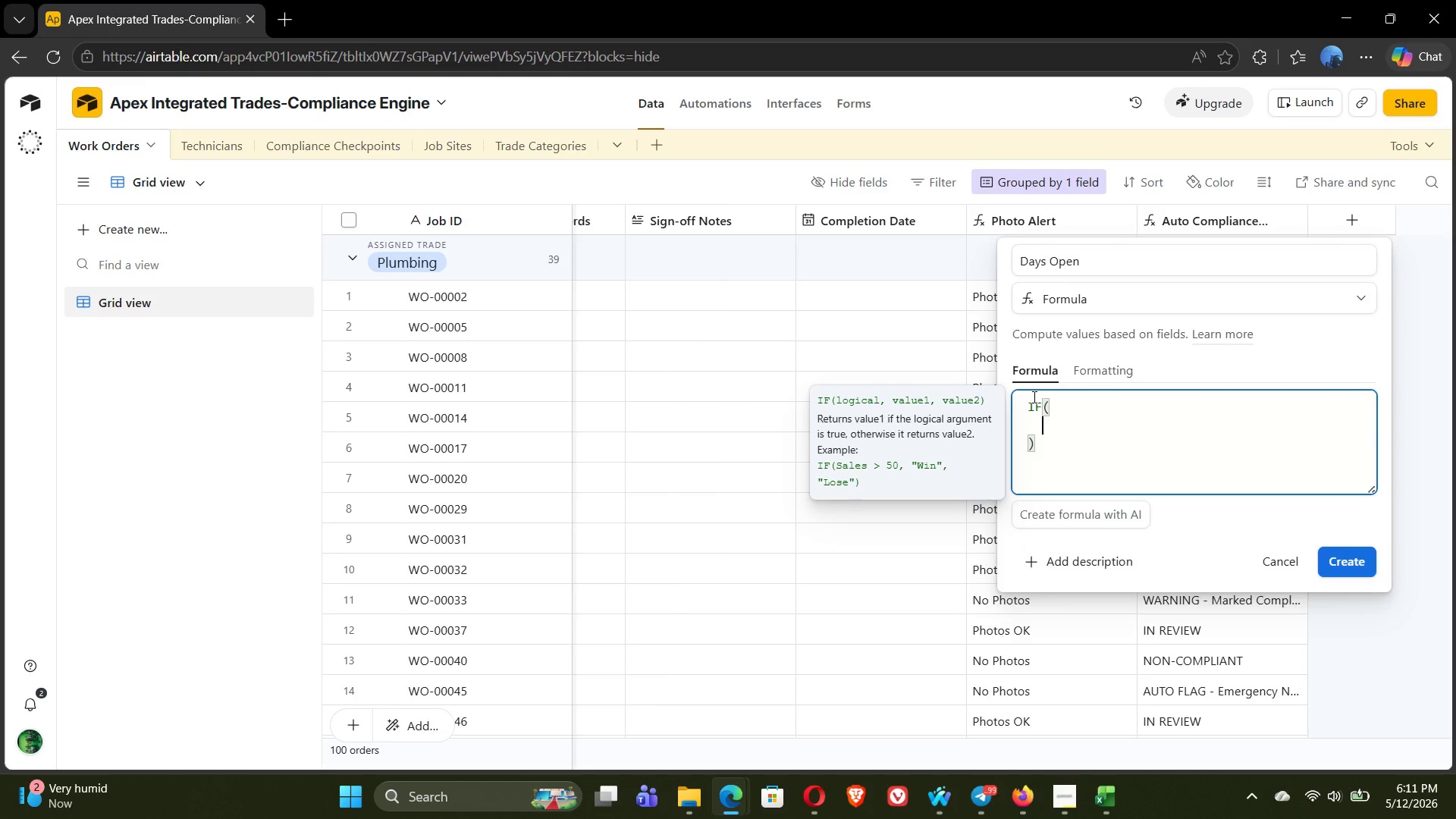 
type(OR)
 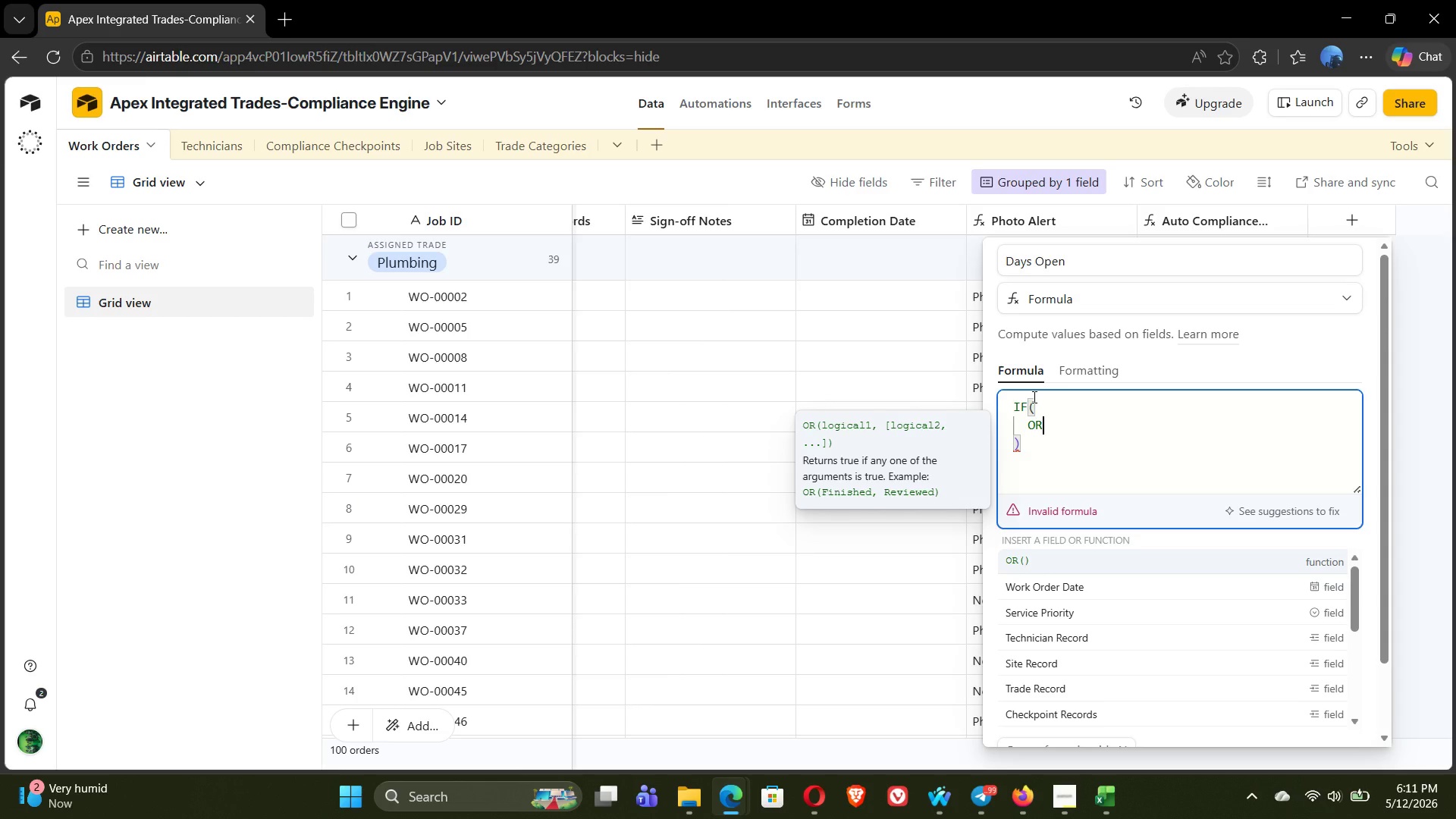 
wait(33.02)
 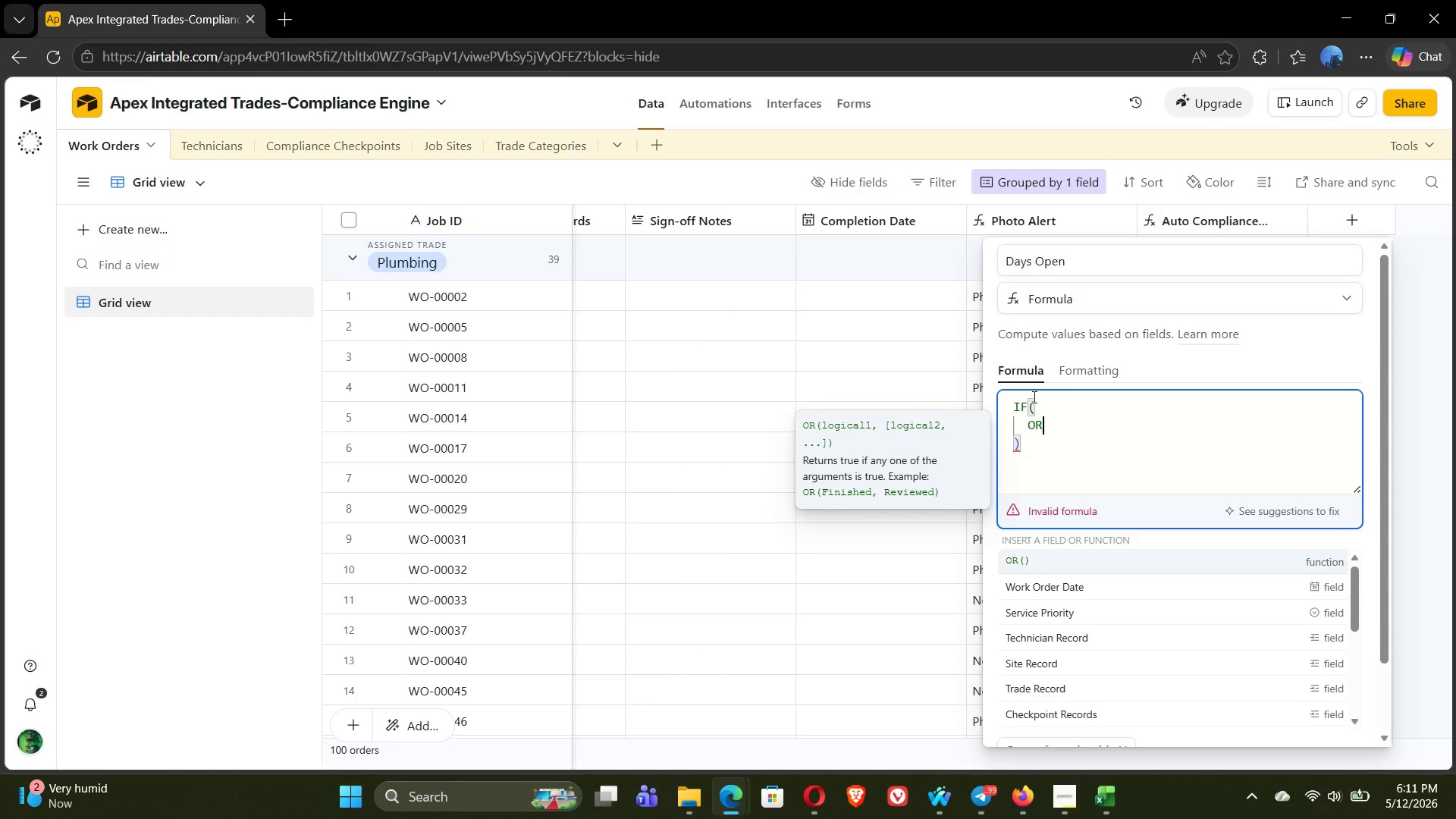 
key(Shift+9)
 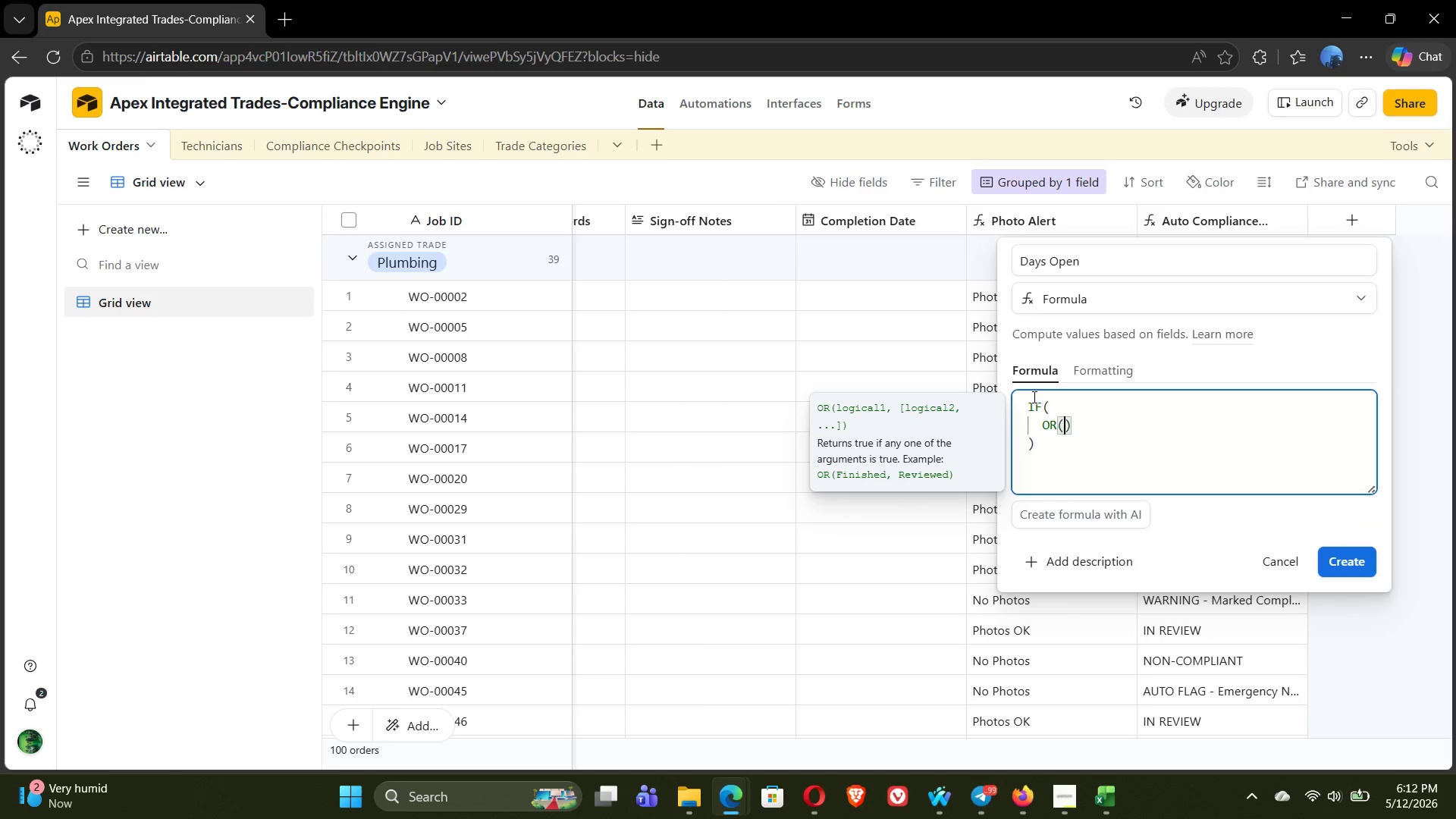 
key(Enter)
 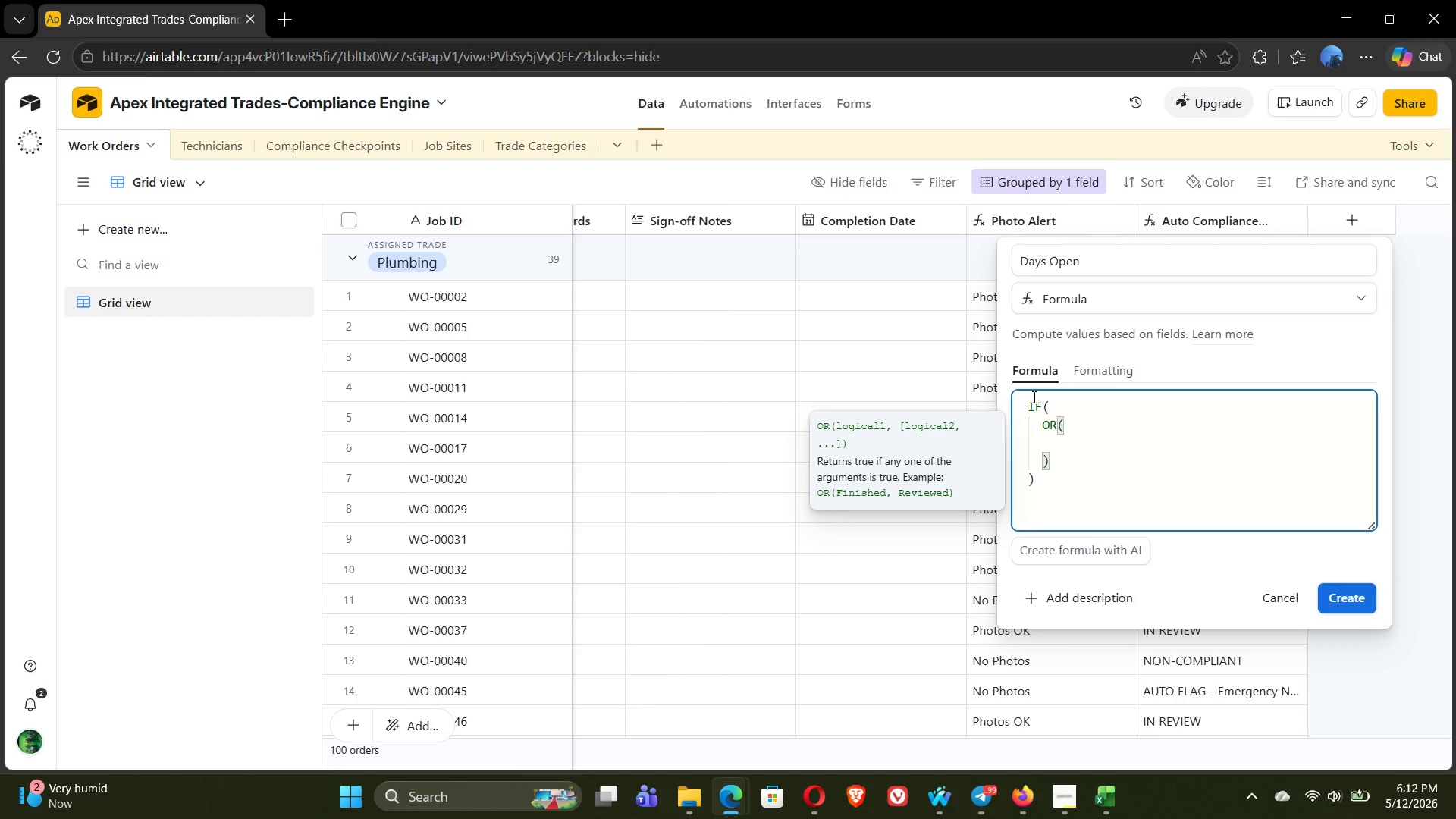 
key(Shift+ShiftLeft)
 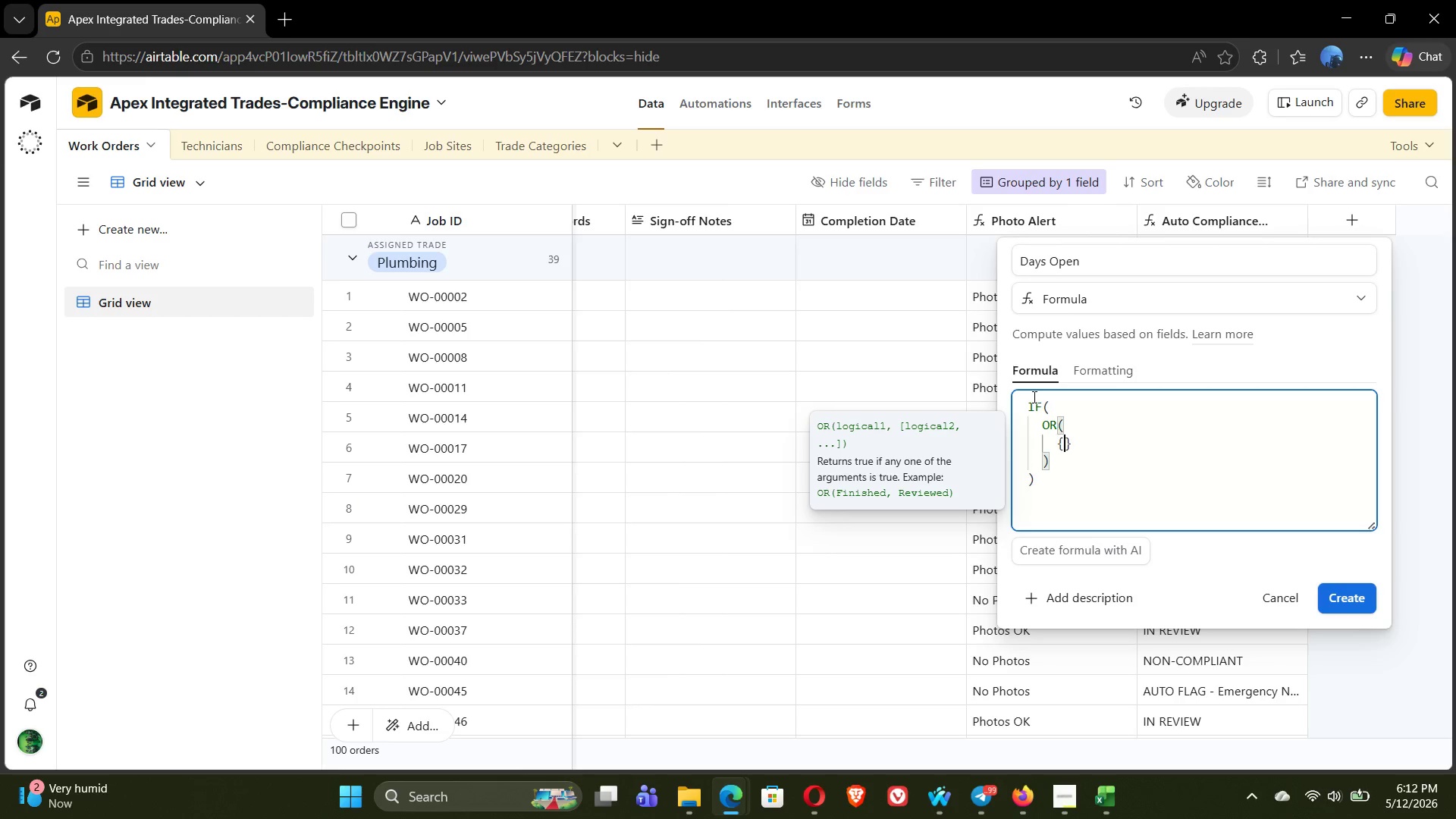 
key(Shift+BracketLeft)
 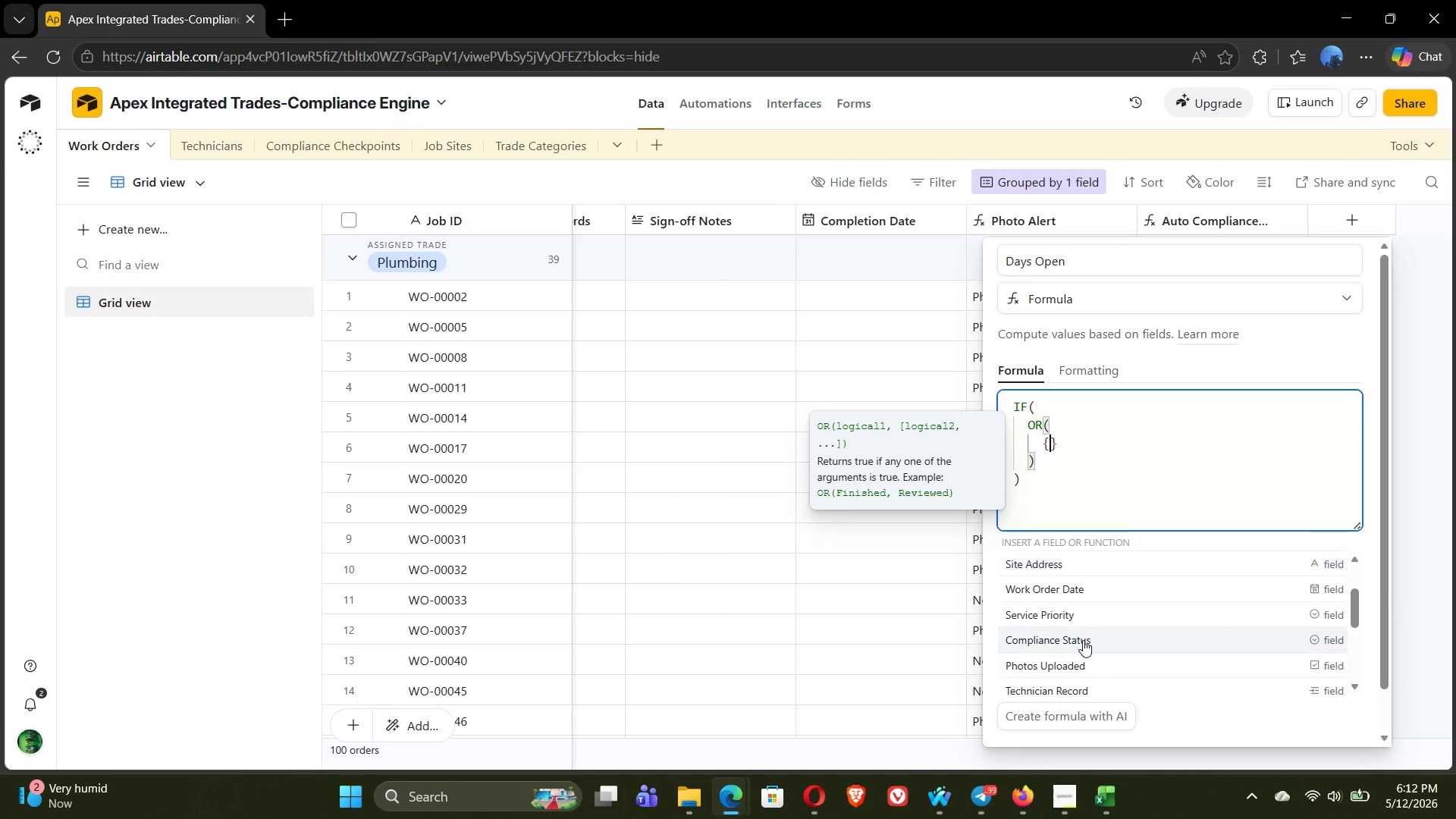 
left_click([1070, 642])
 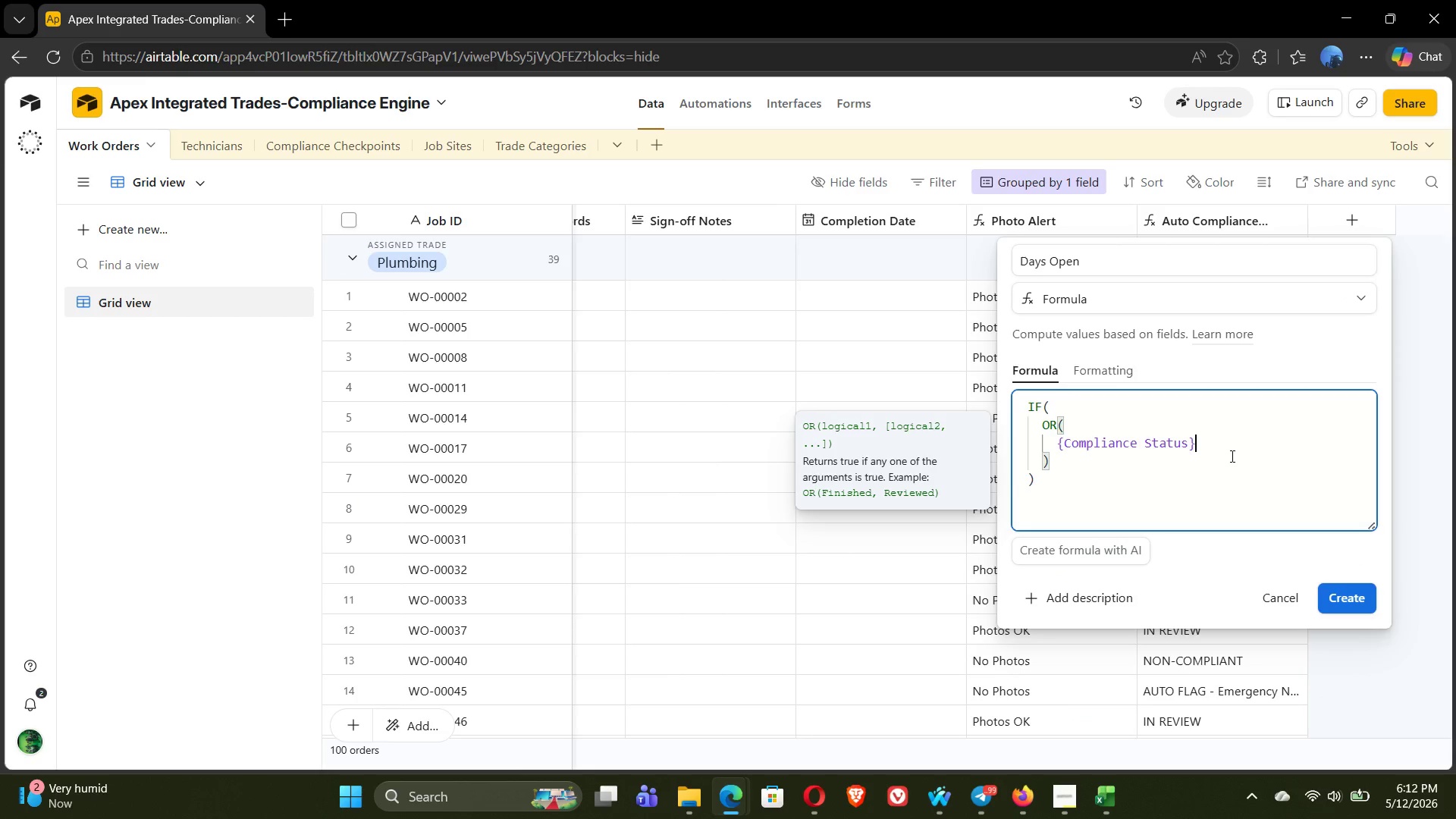 
type(="Compliant)
 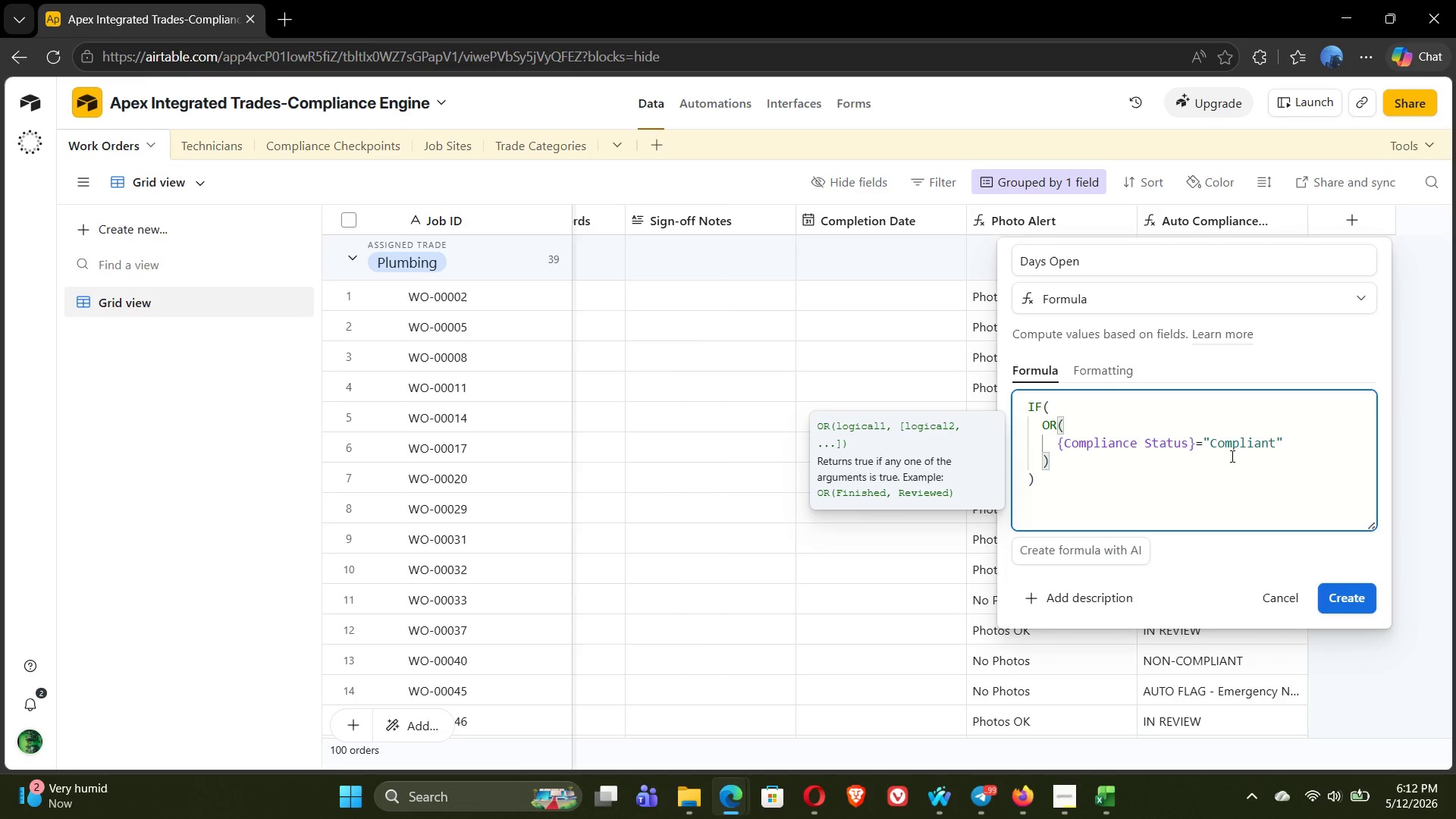 
key(ArrowRight)
 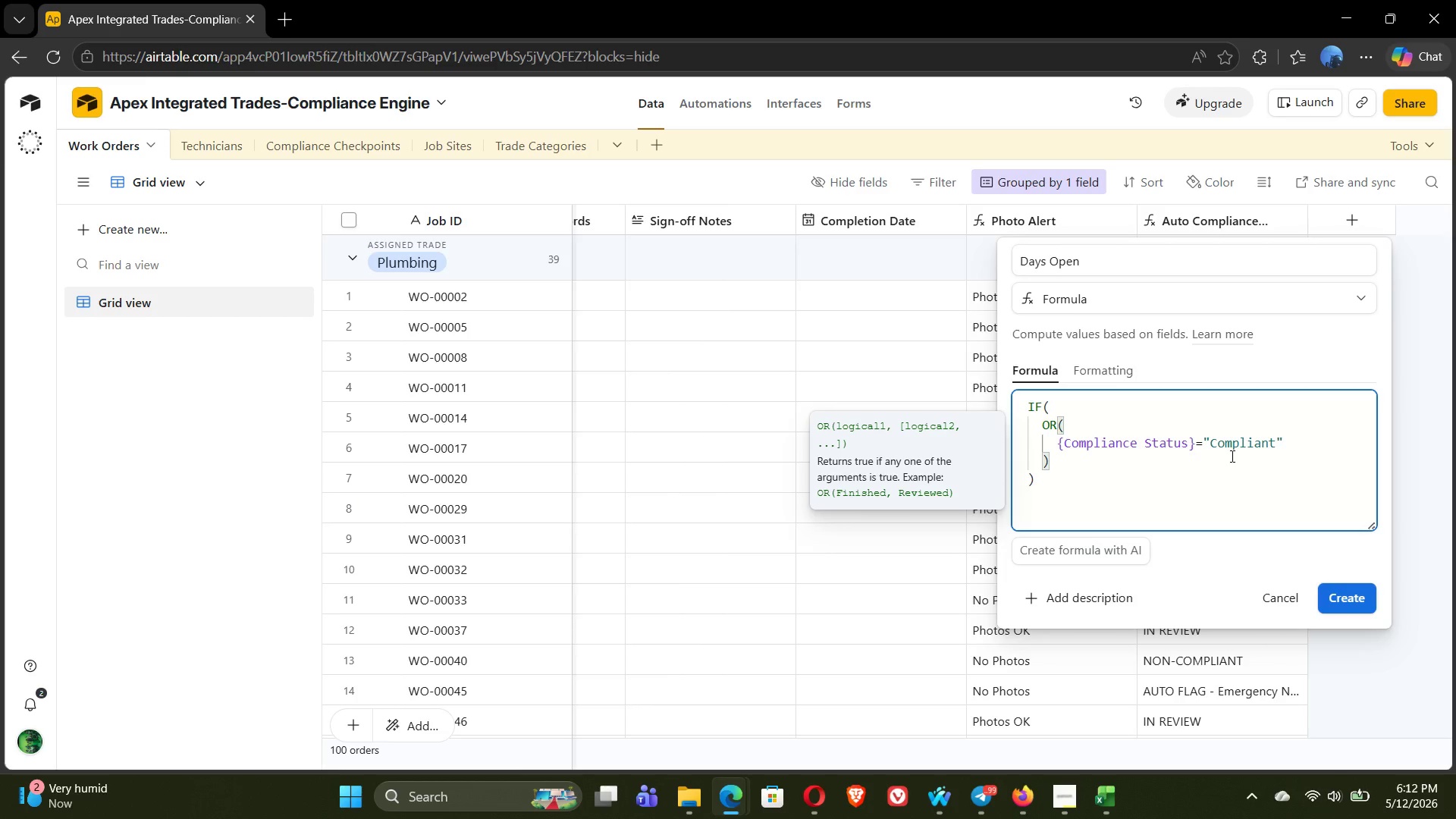 
key(Comma)
 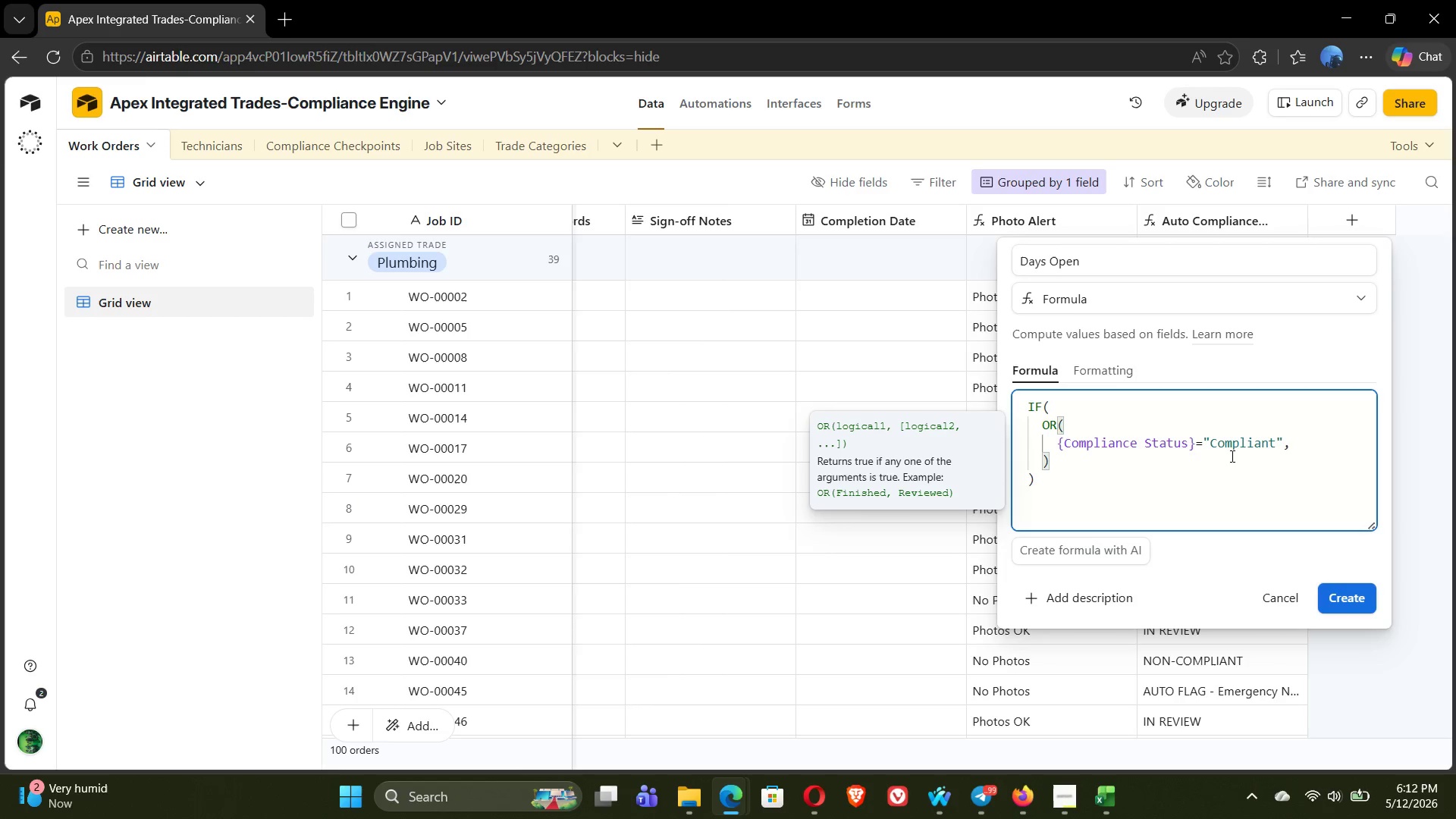 
key(Enter)
 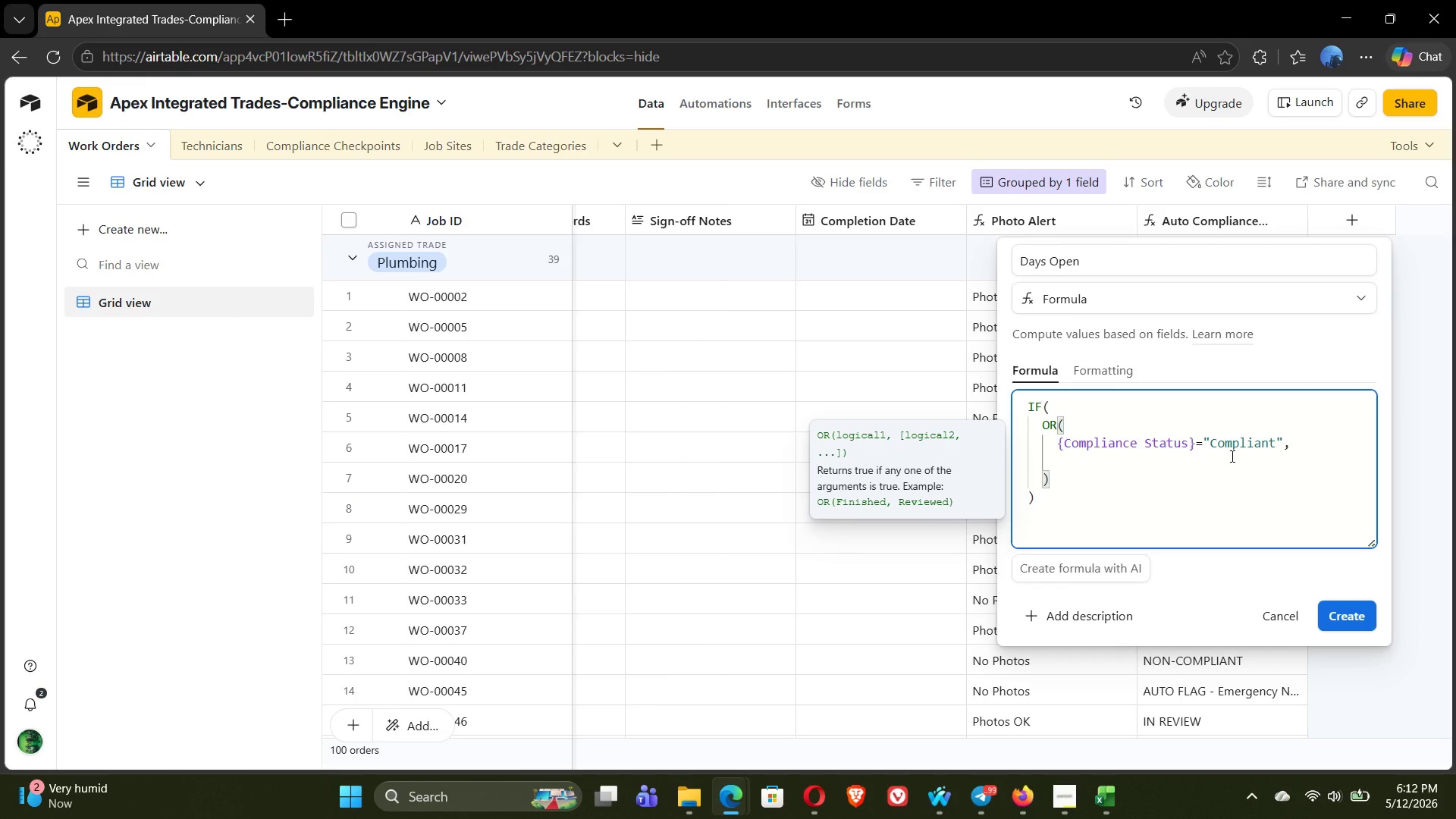 
key(Shift+BracketLeft)
 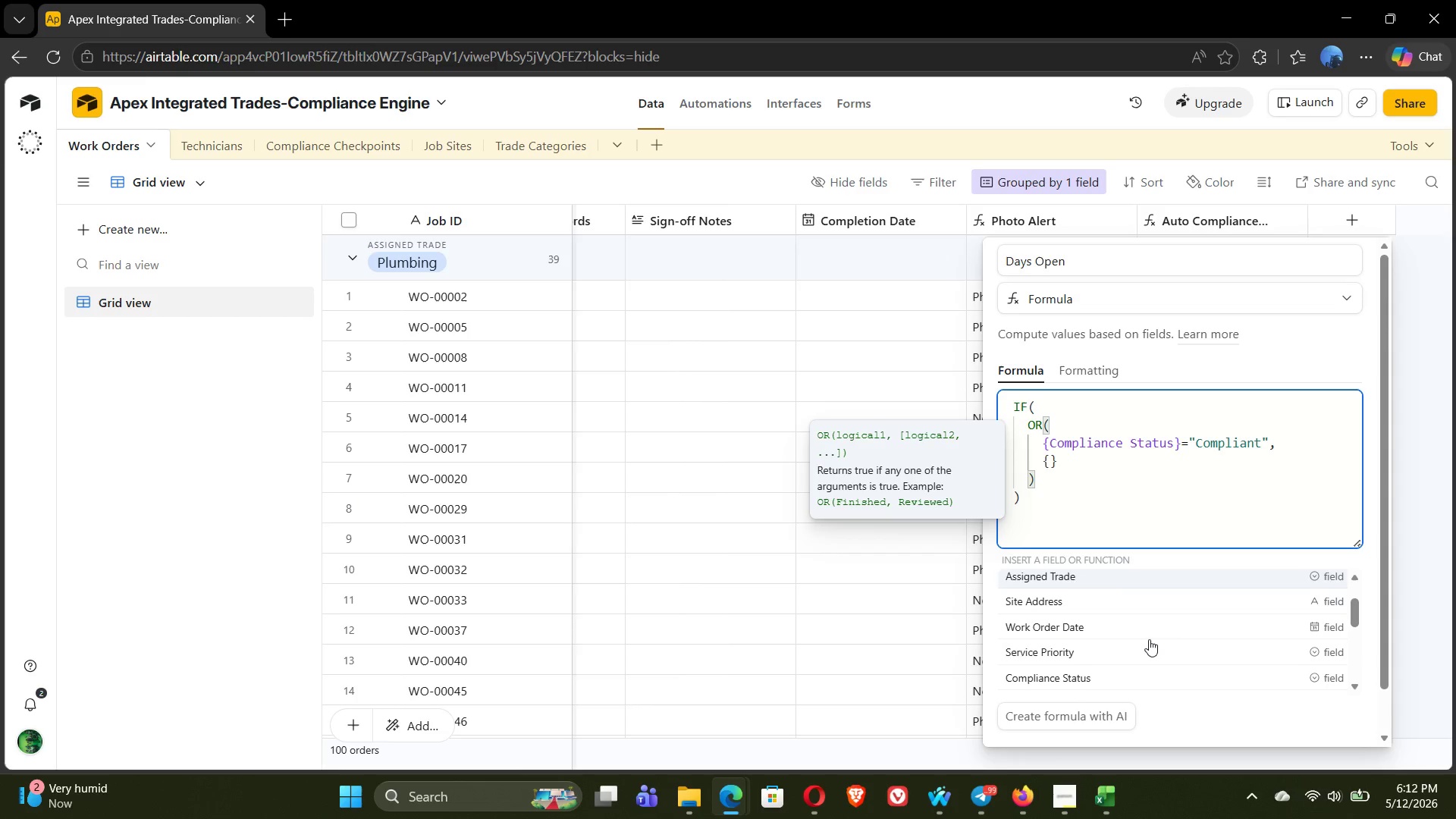 
left_click([1118, 678])
 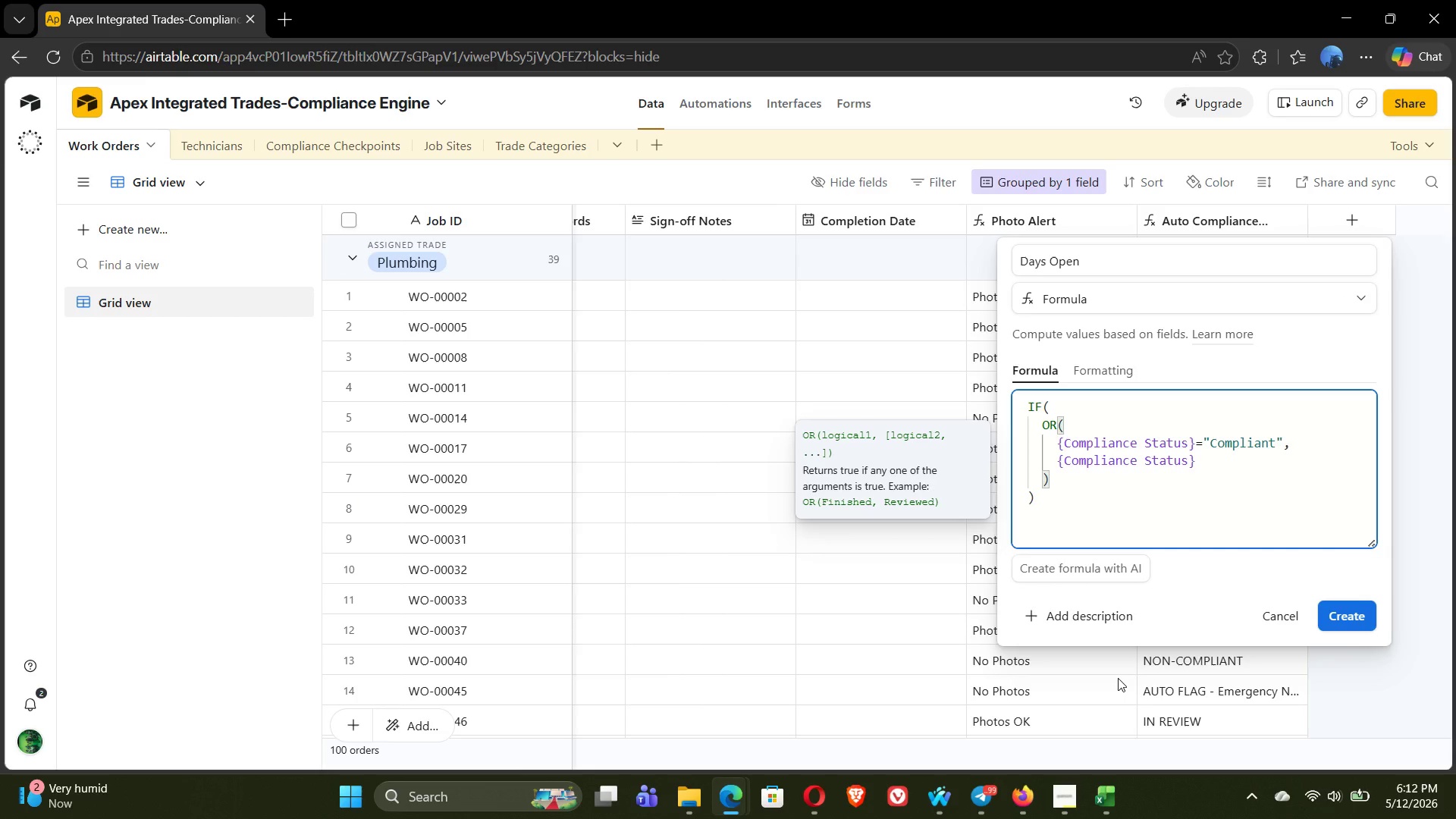 
type(="Closed)
 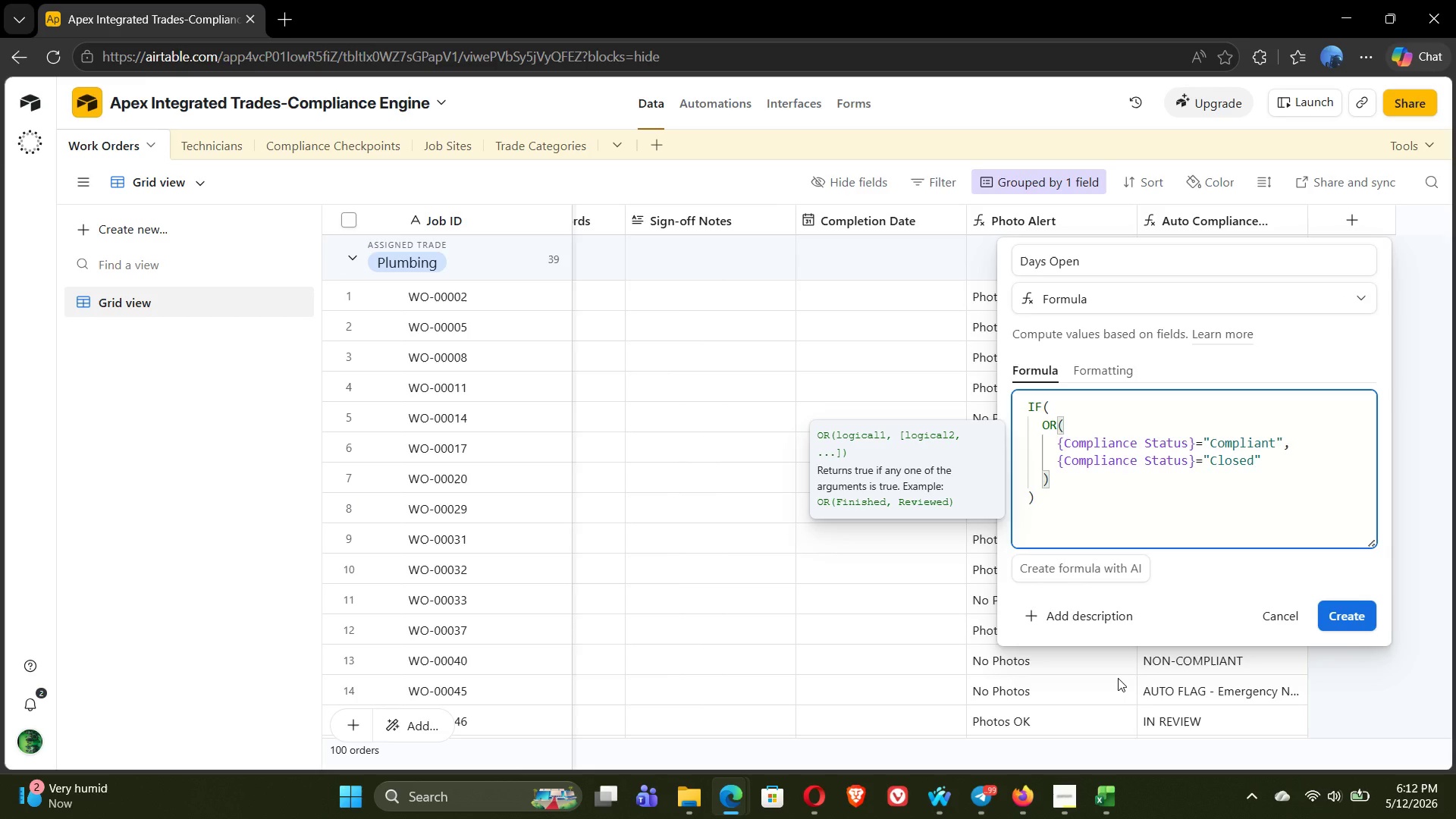 
key(ArrowRight)
 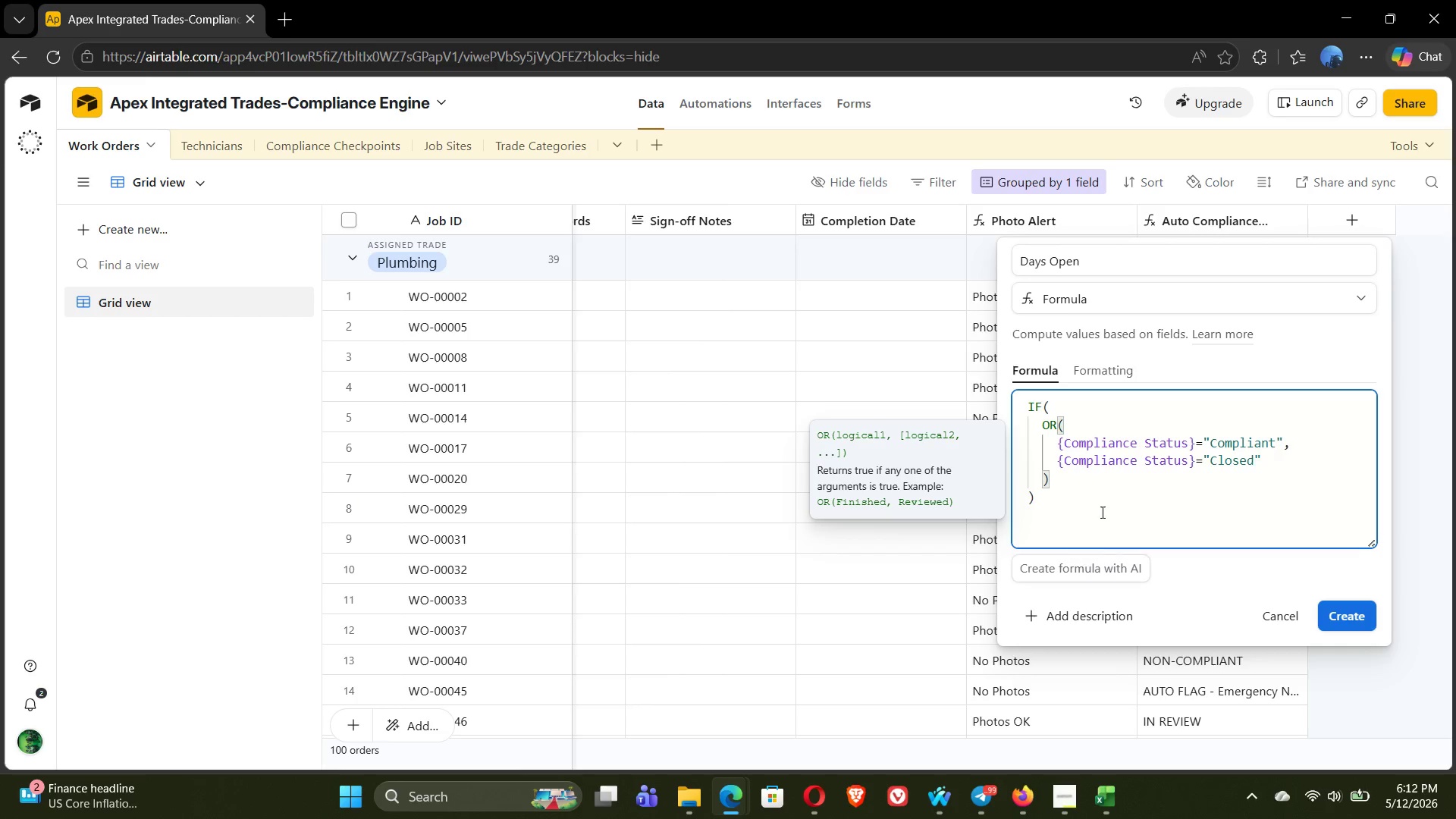 
left_click([1082, 485])
 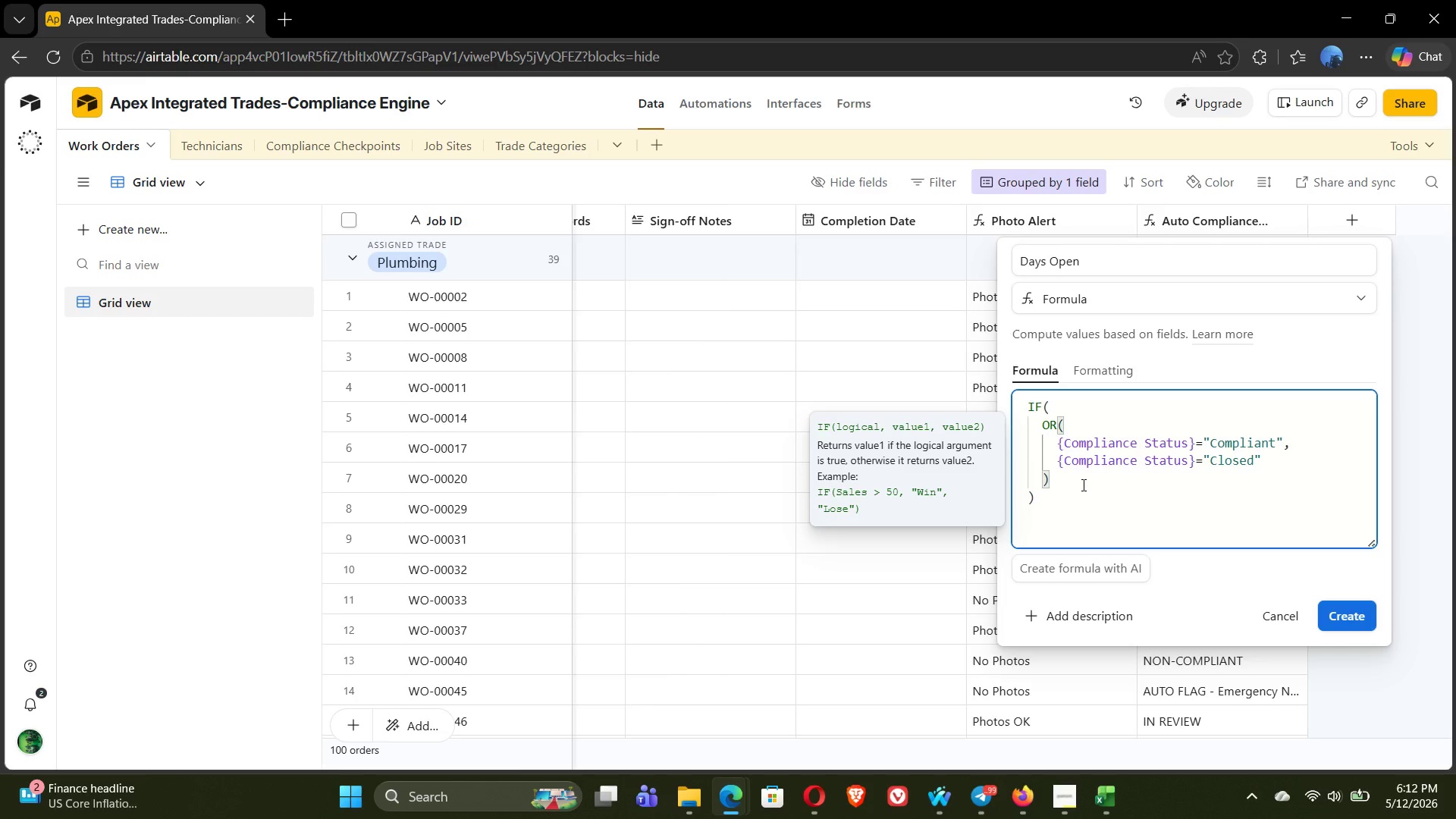 
key(Comma)
 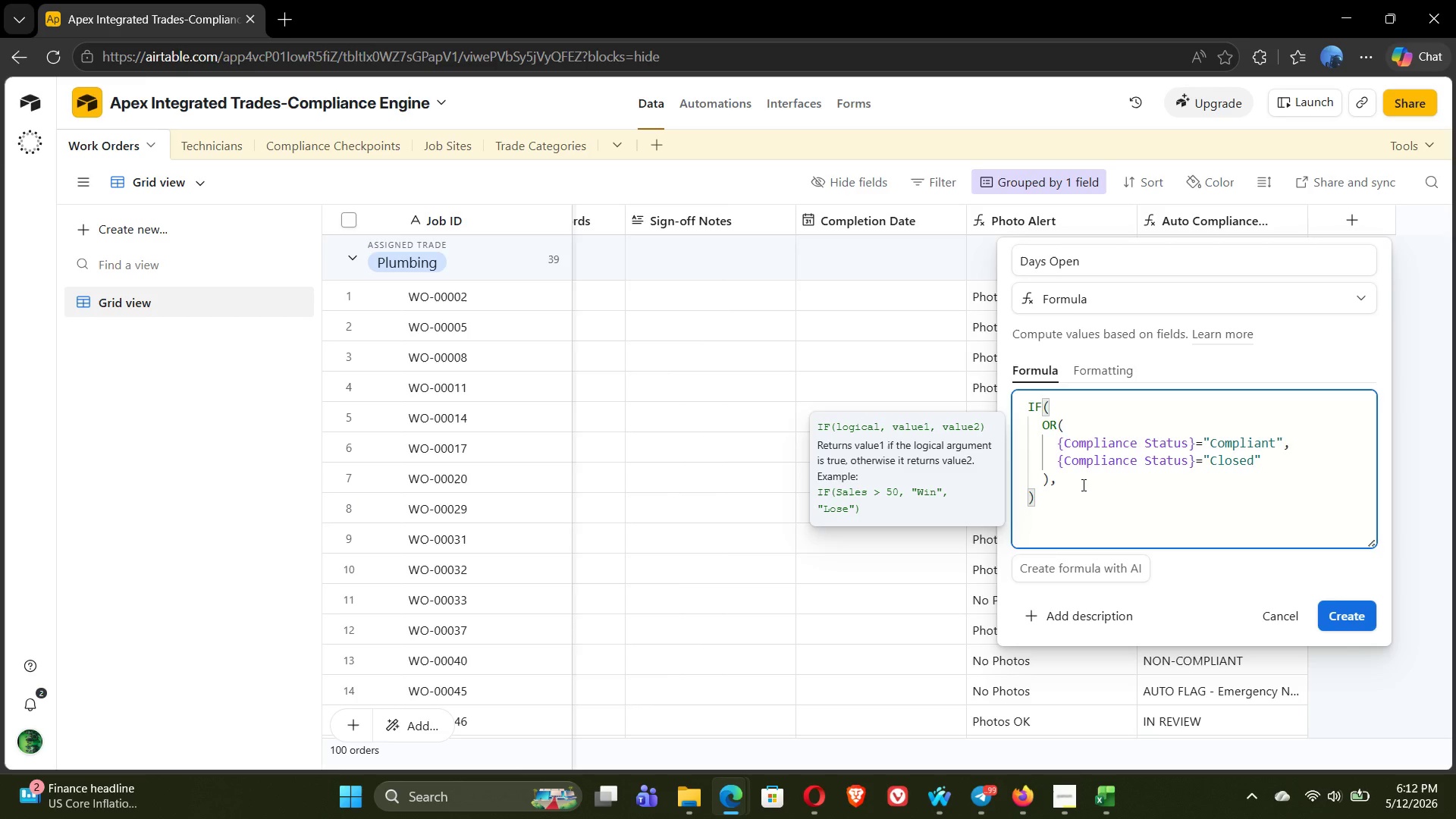 
key(Enter)
 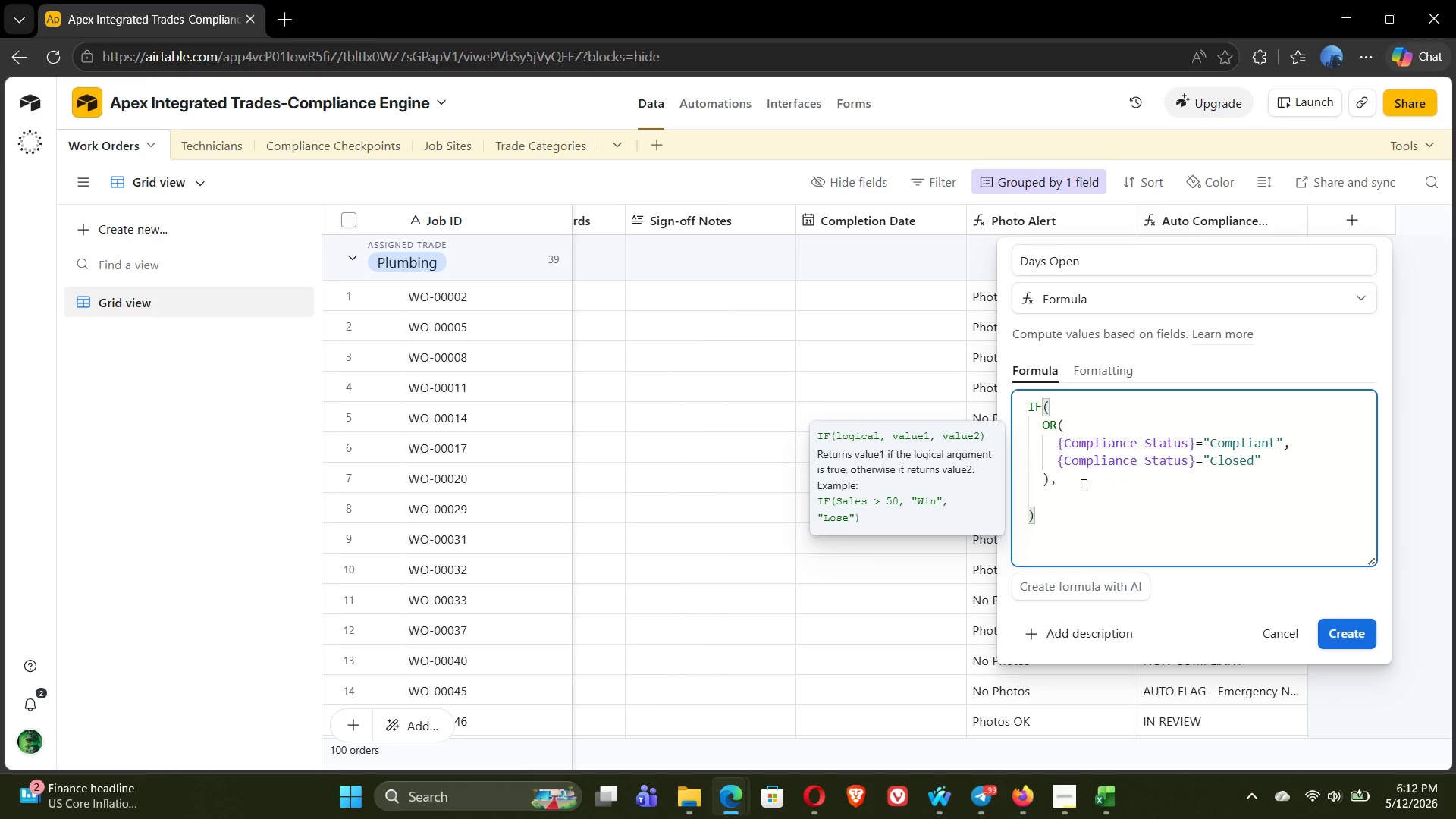 
key(0)
 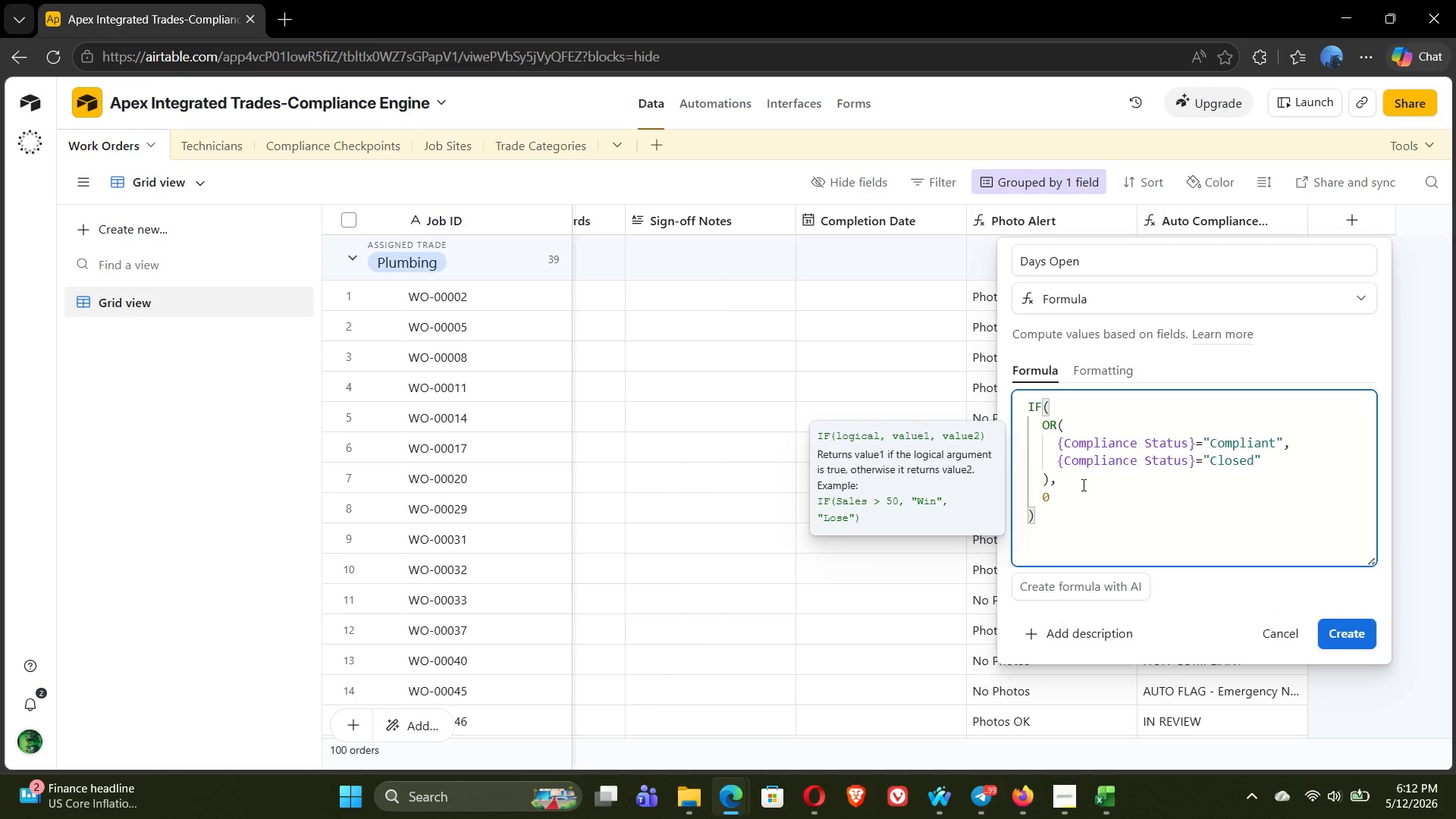 
key(Comma)
 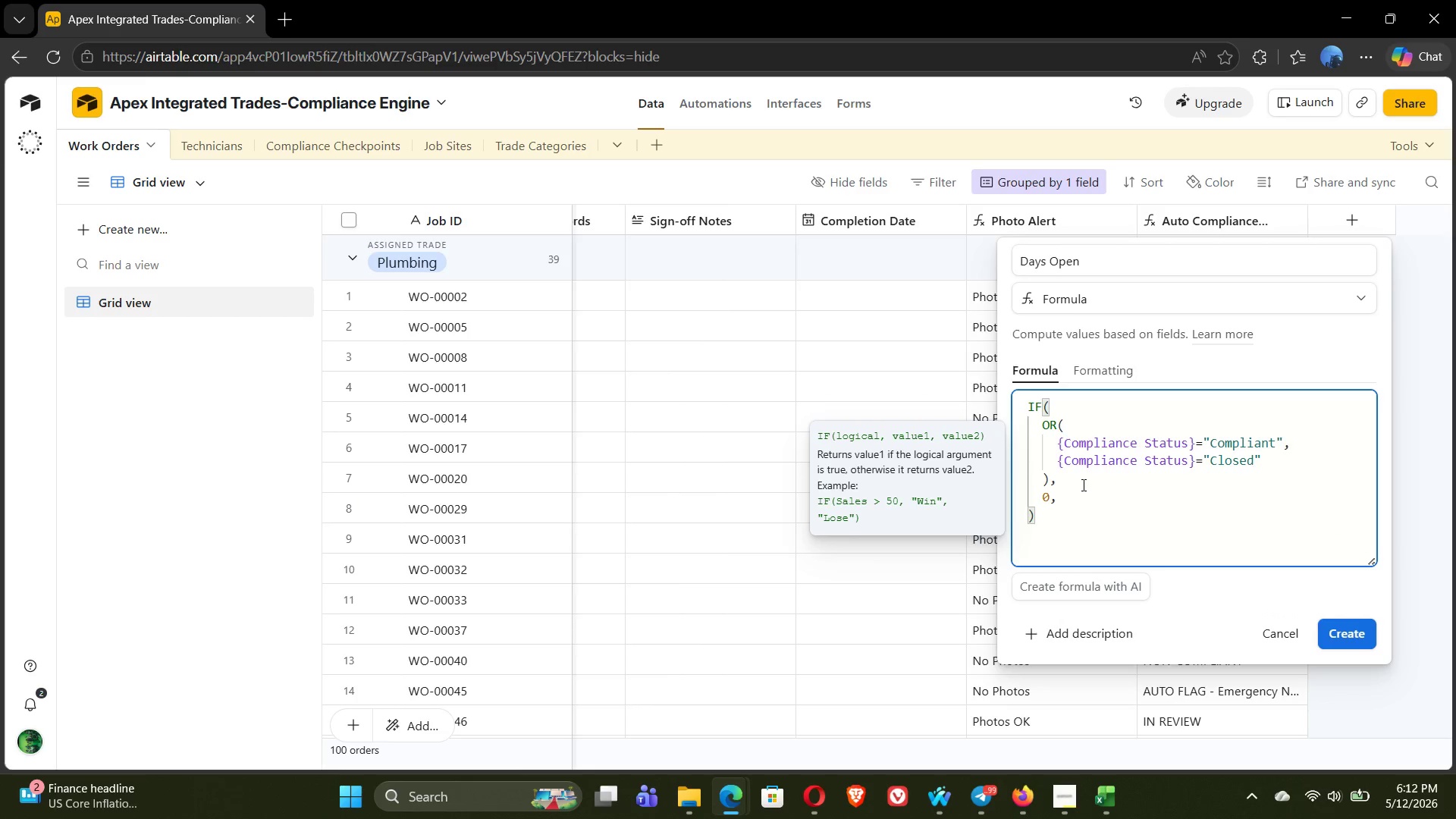 
key(Enter)
 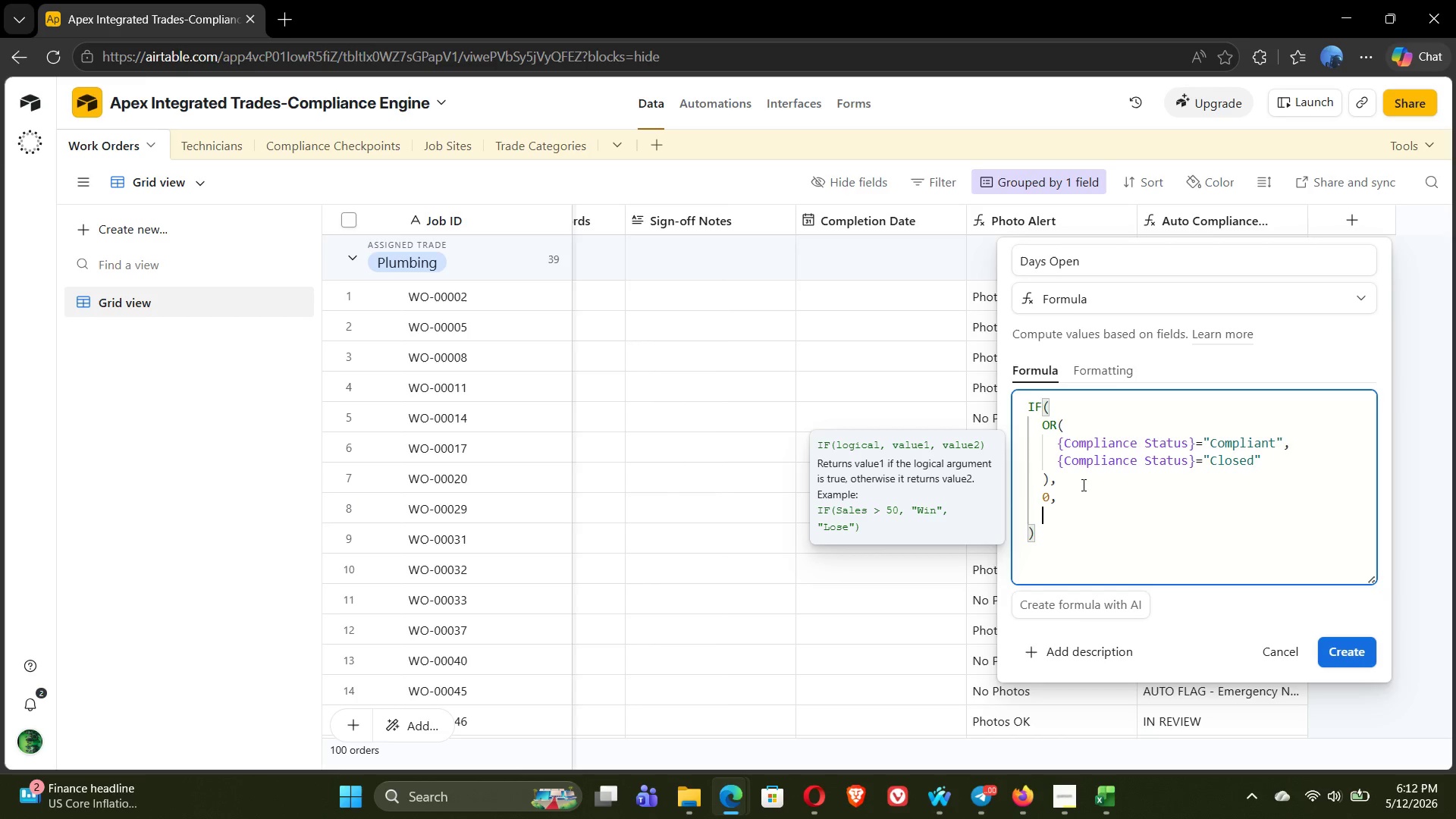 
type(DATE)
 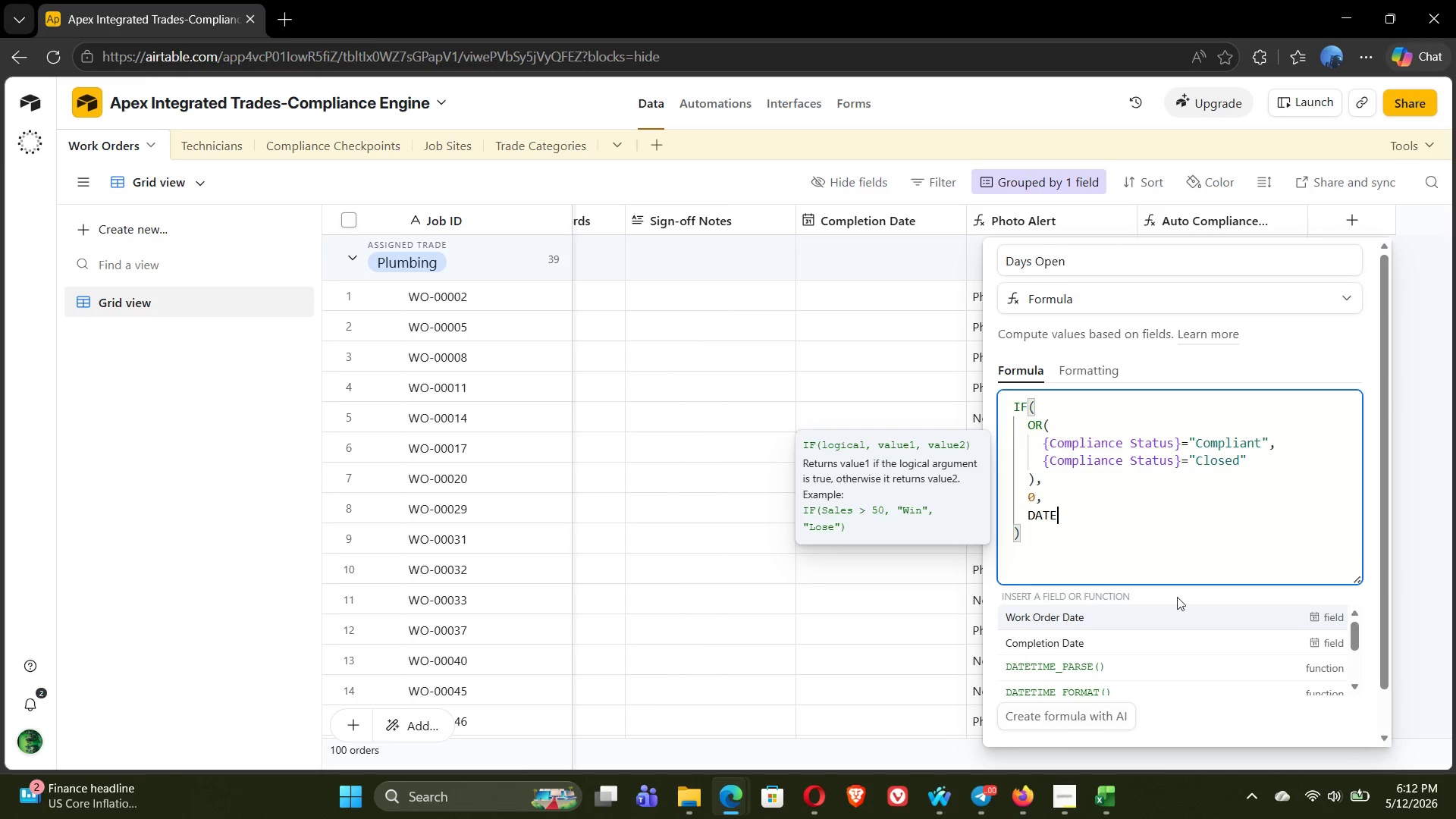 
mouse_move([1093, 670])
 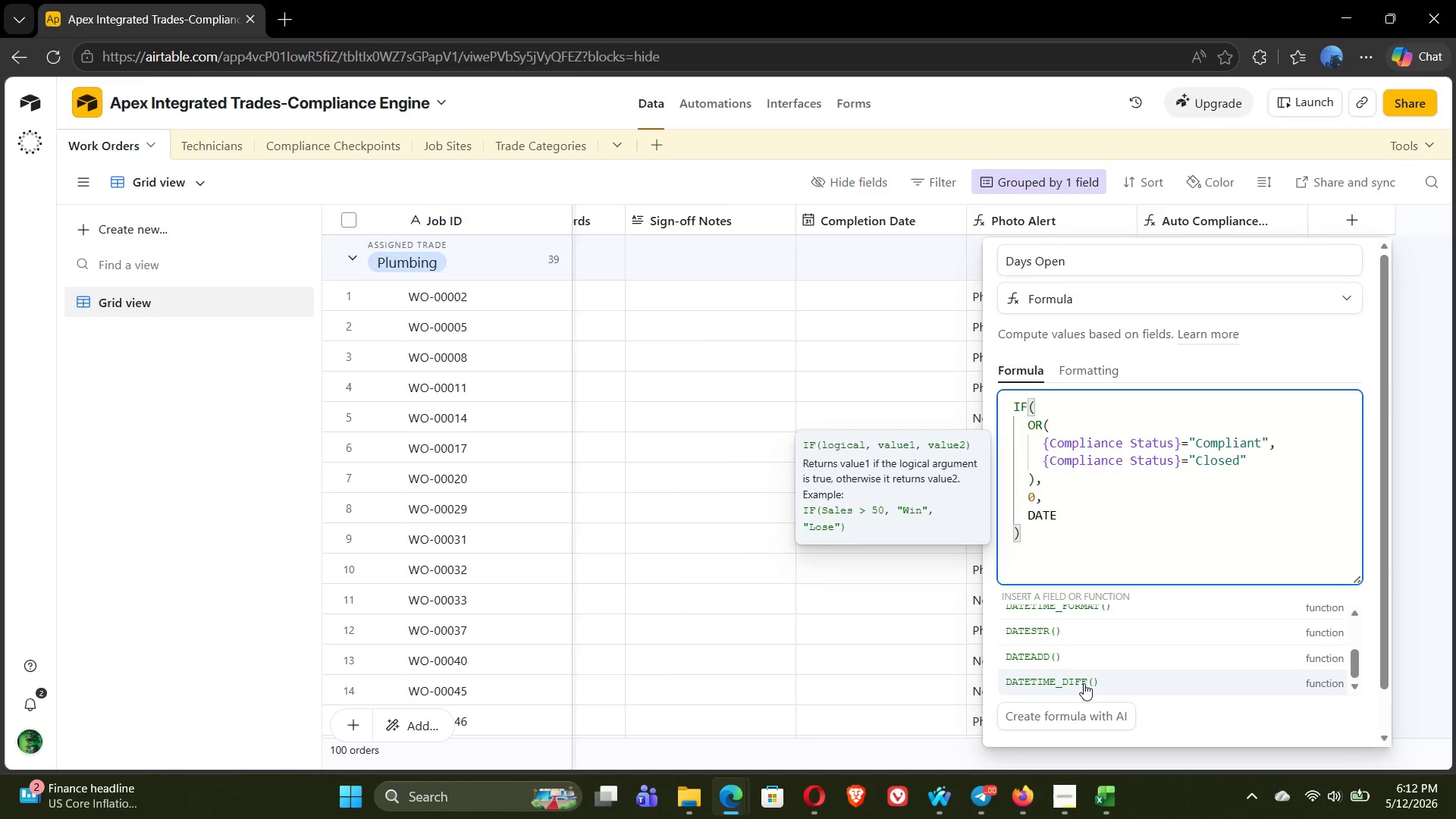 
left_click([1084, 683])
 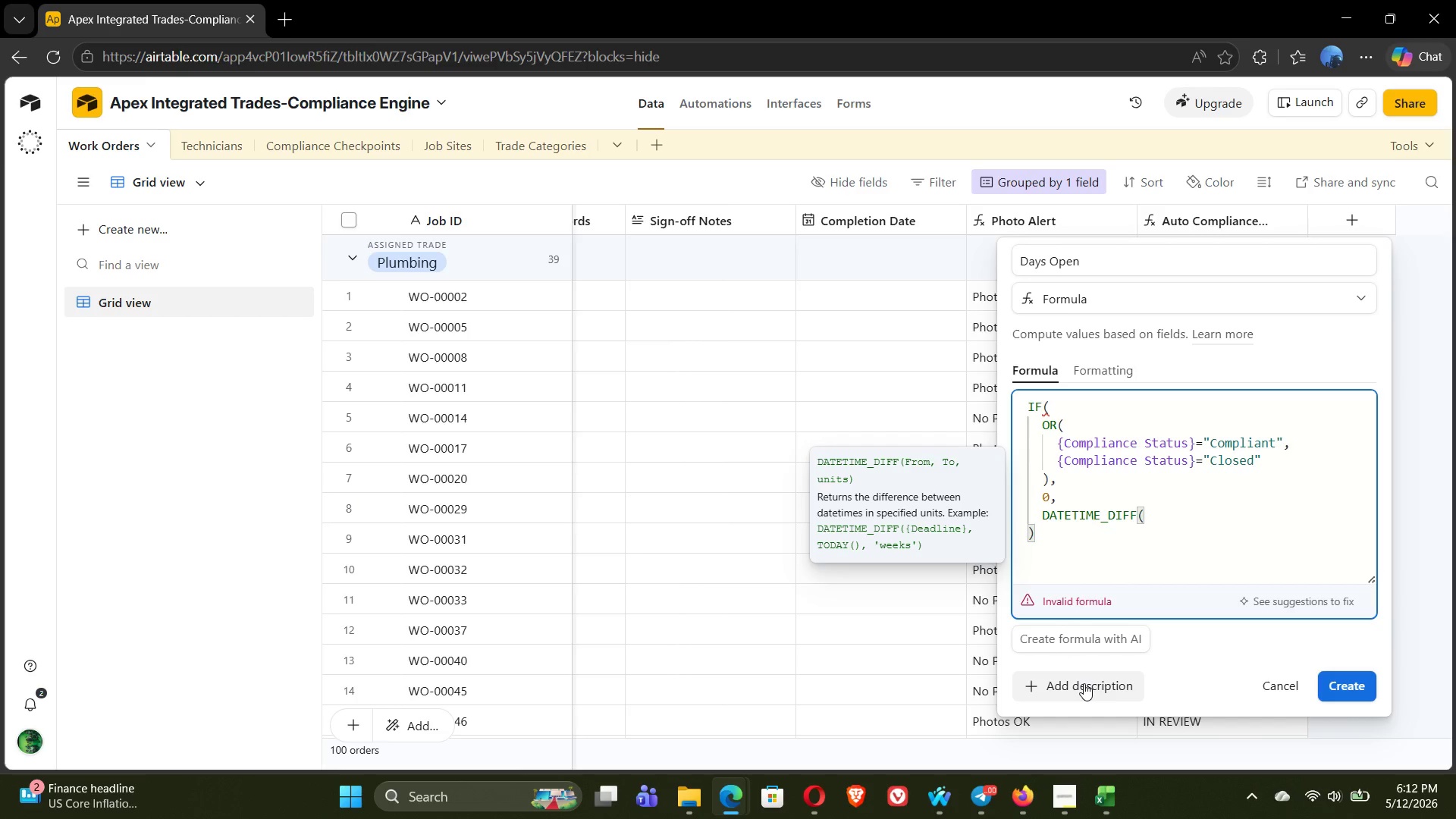 
wait(5.33)
 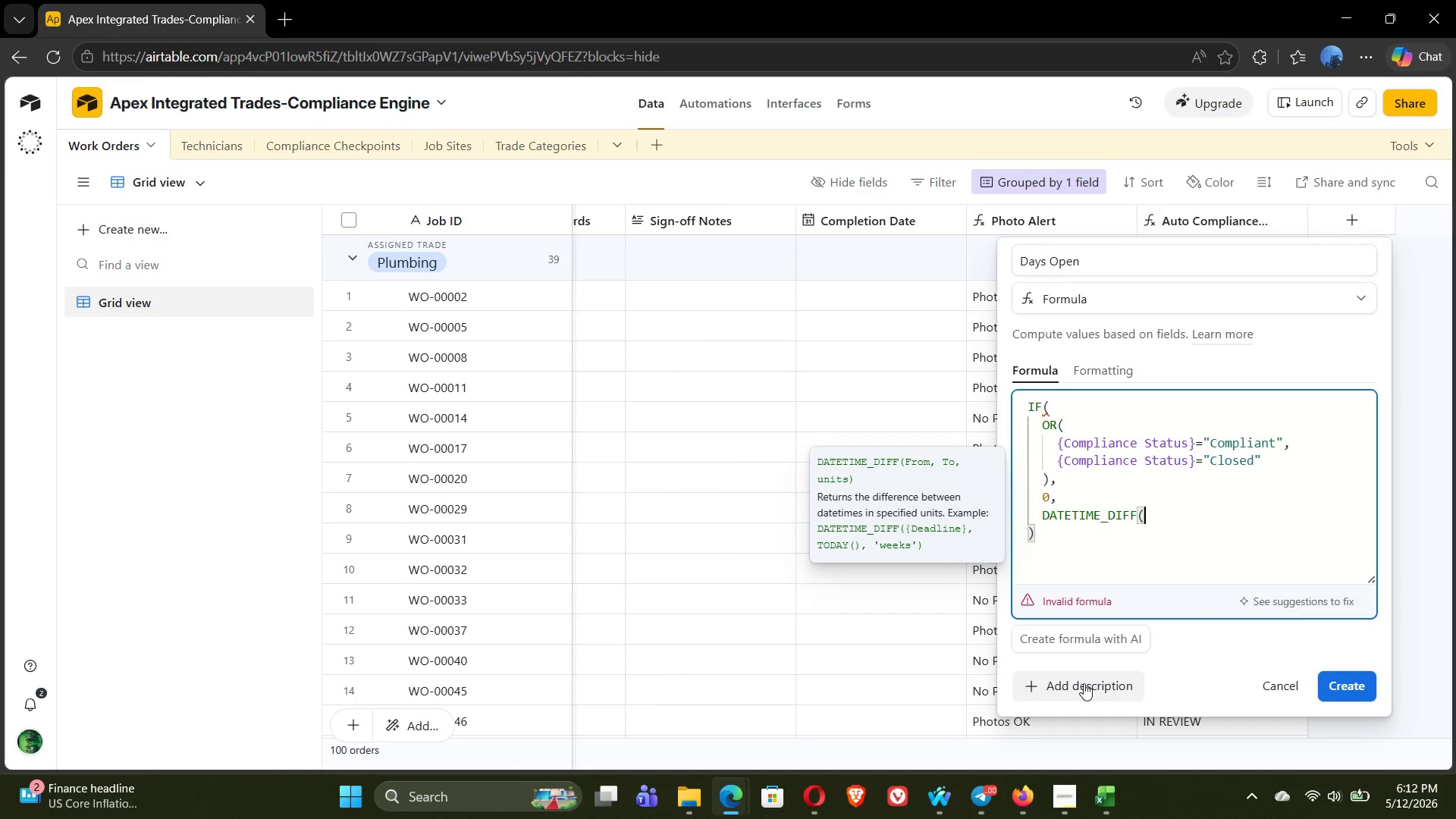 
key(Shift+0)
 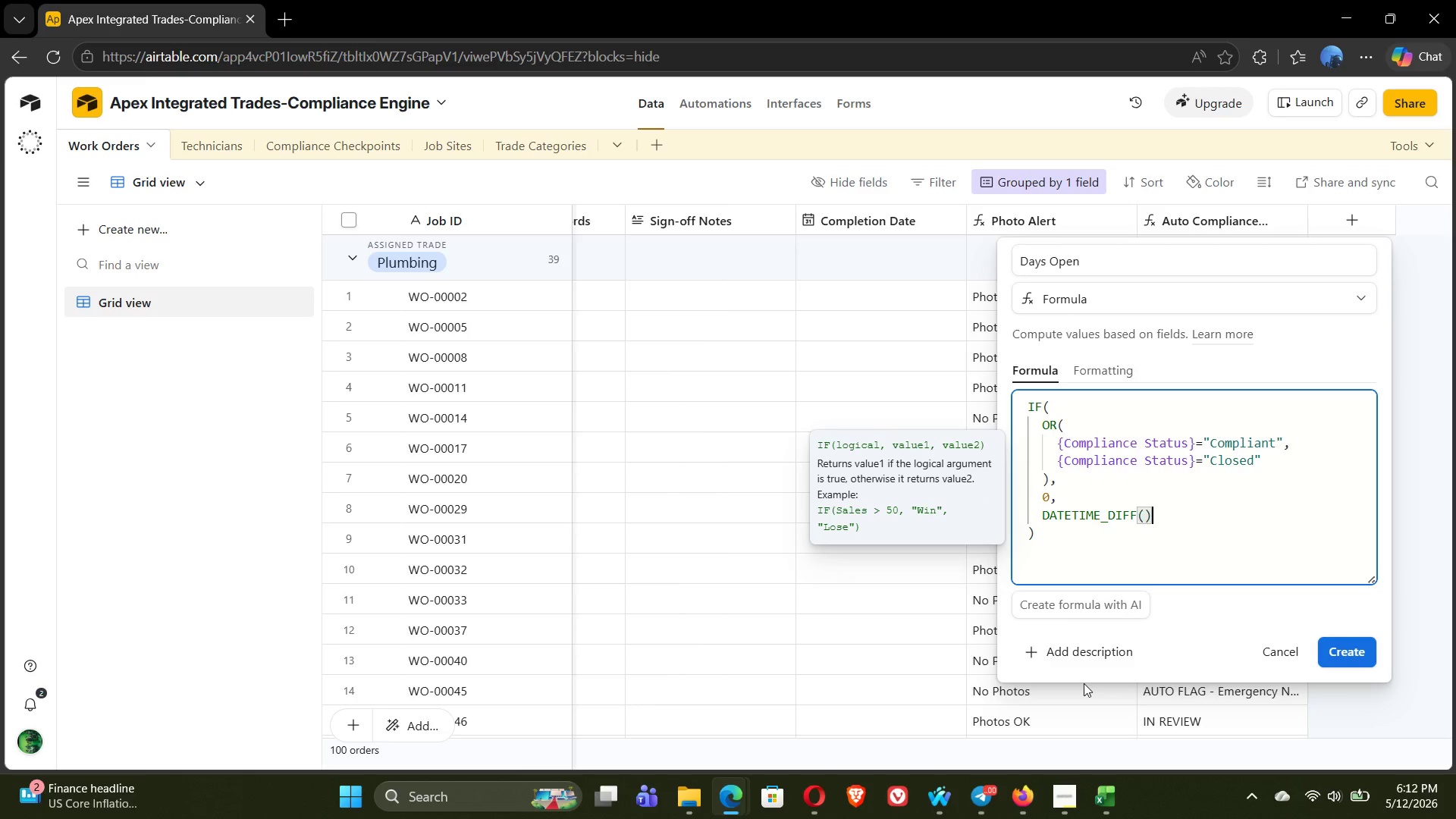 
key(ArrowLeft)
 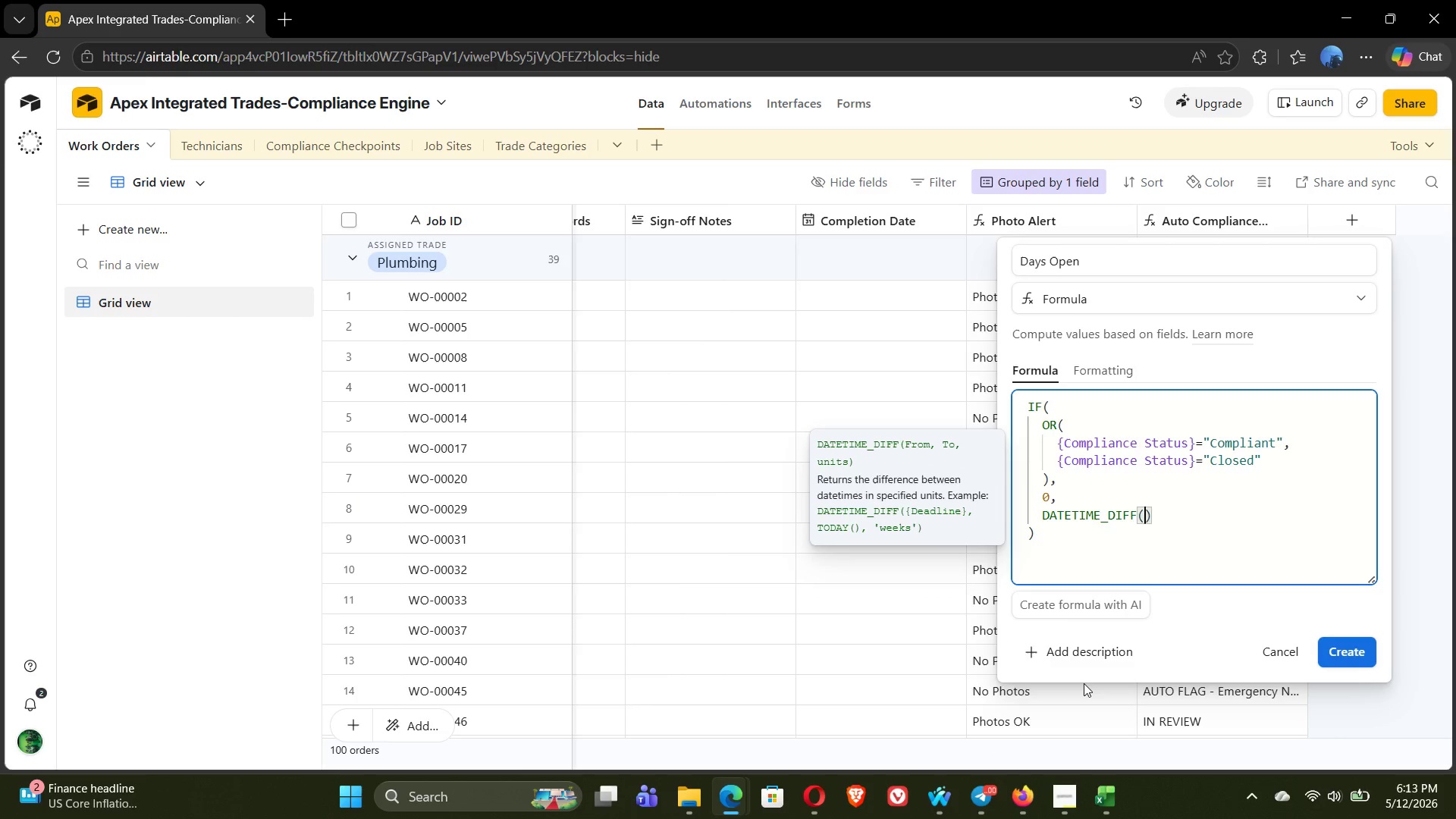 
wait(5.8)
 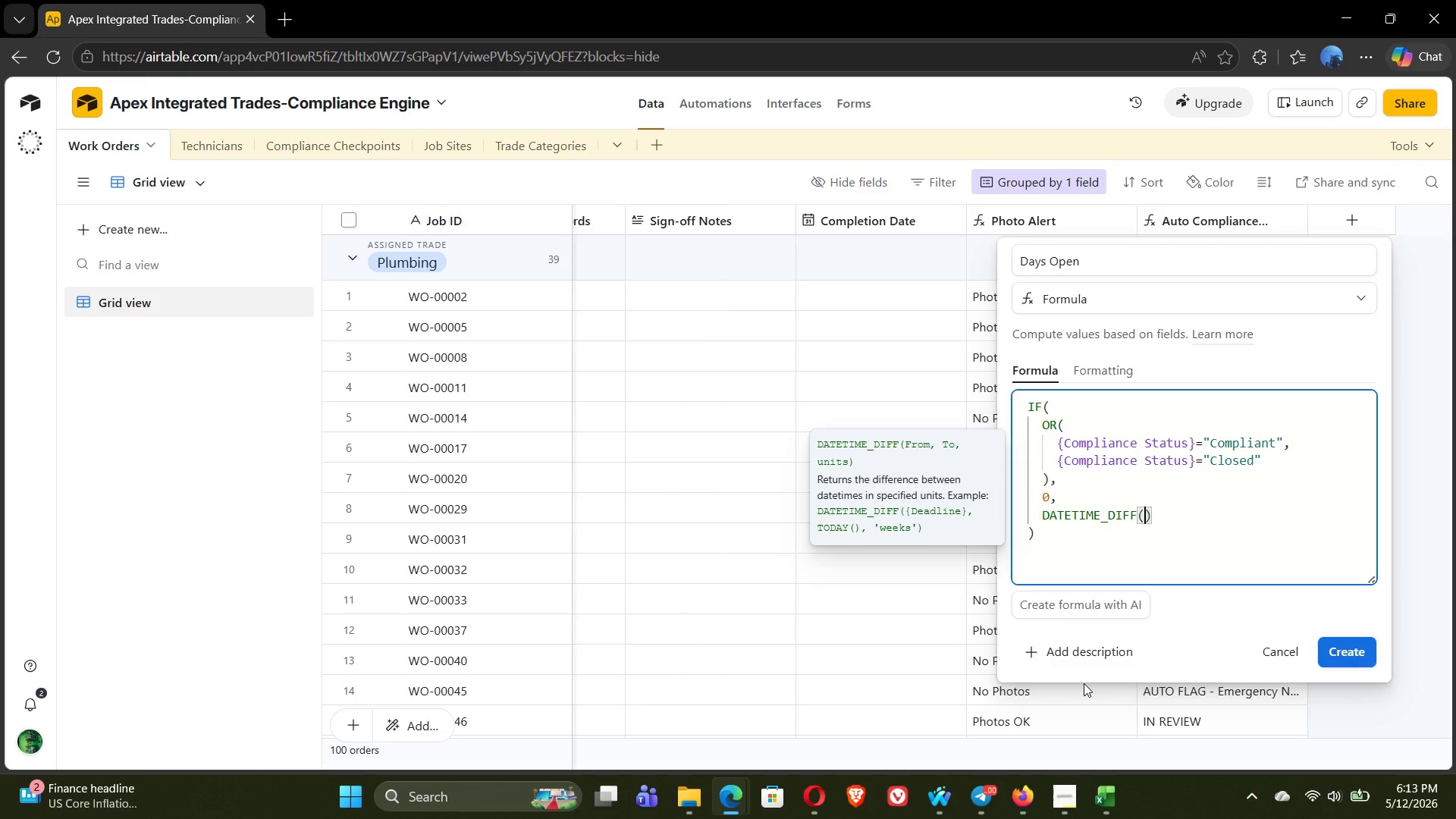 
type(TODAT)
key(Backspace)
 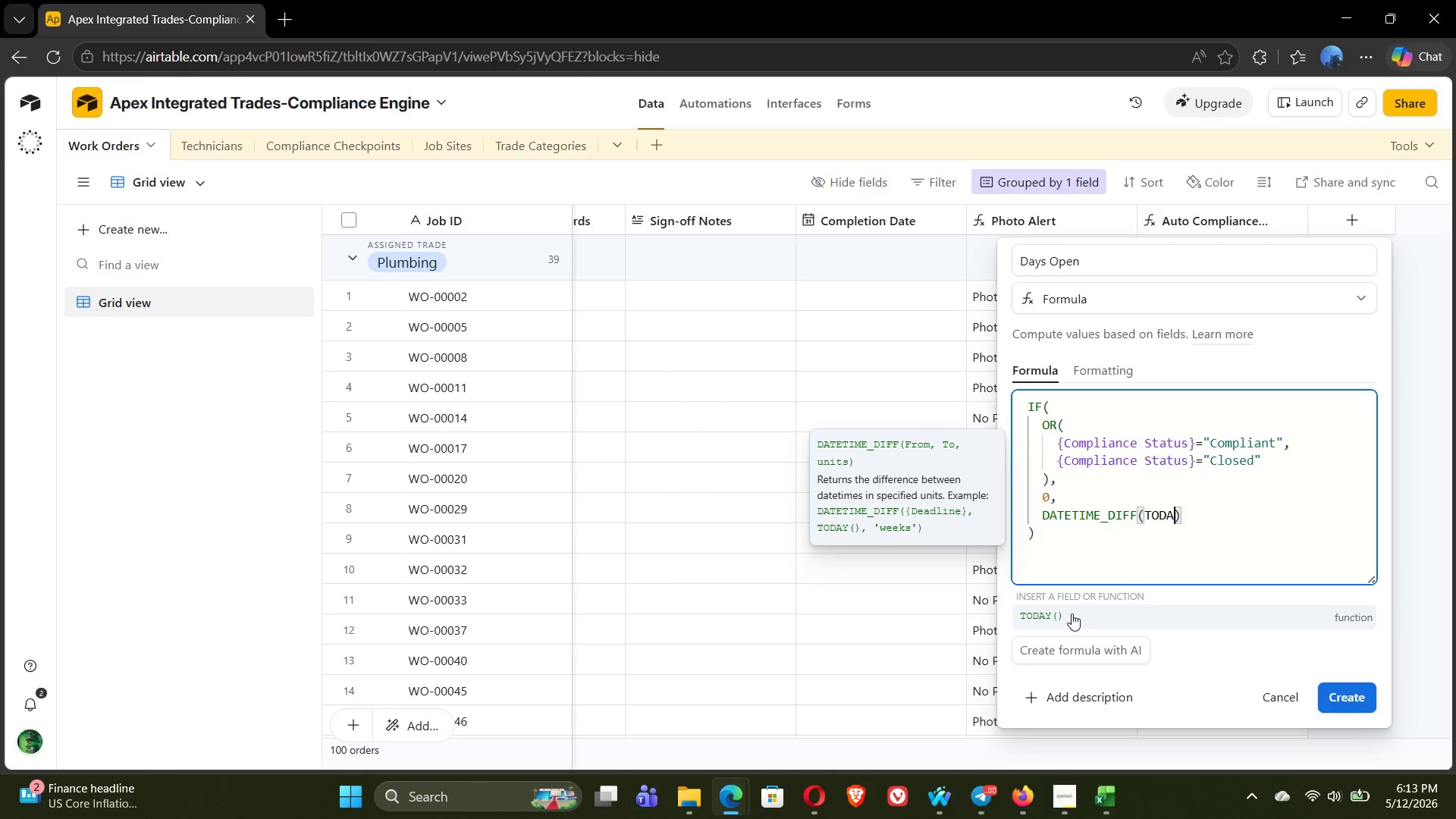 
left_click([1072, 612])
 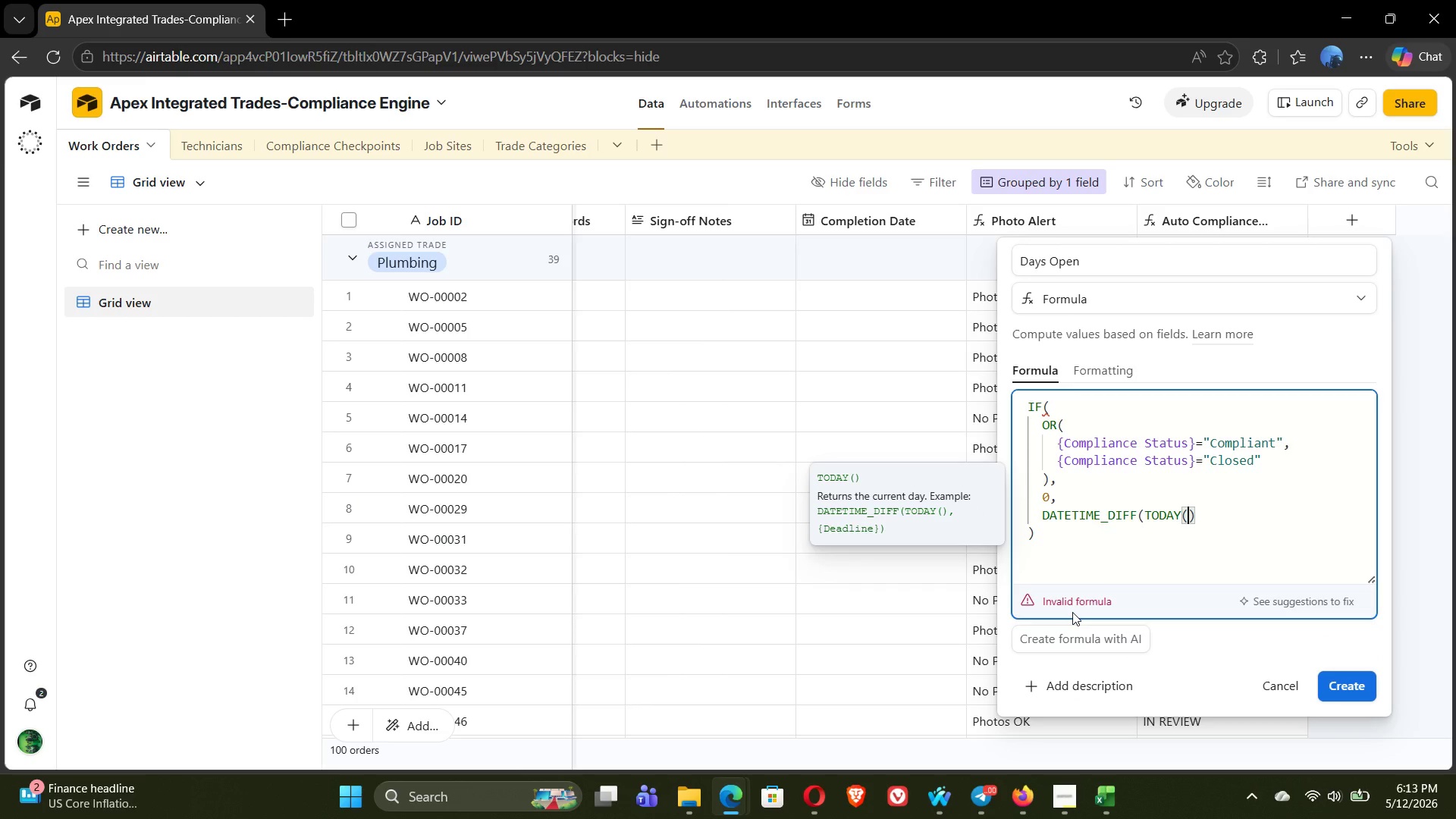 
key(ArrowRight)
 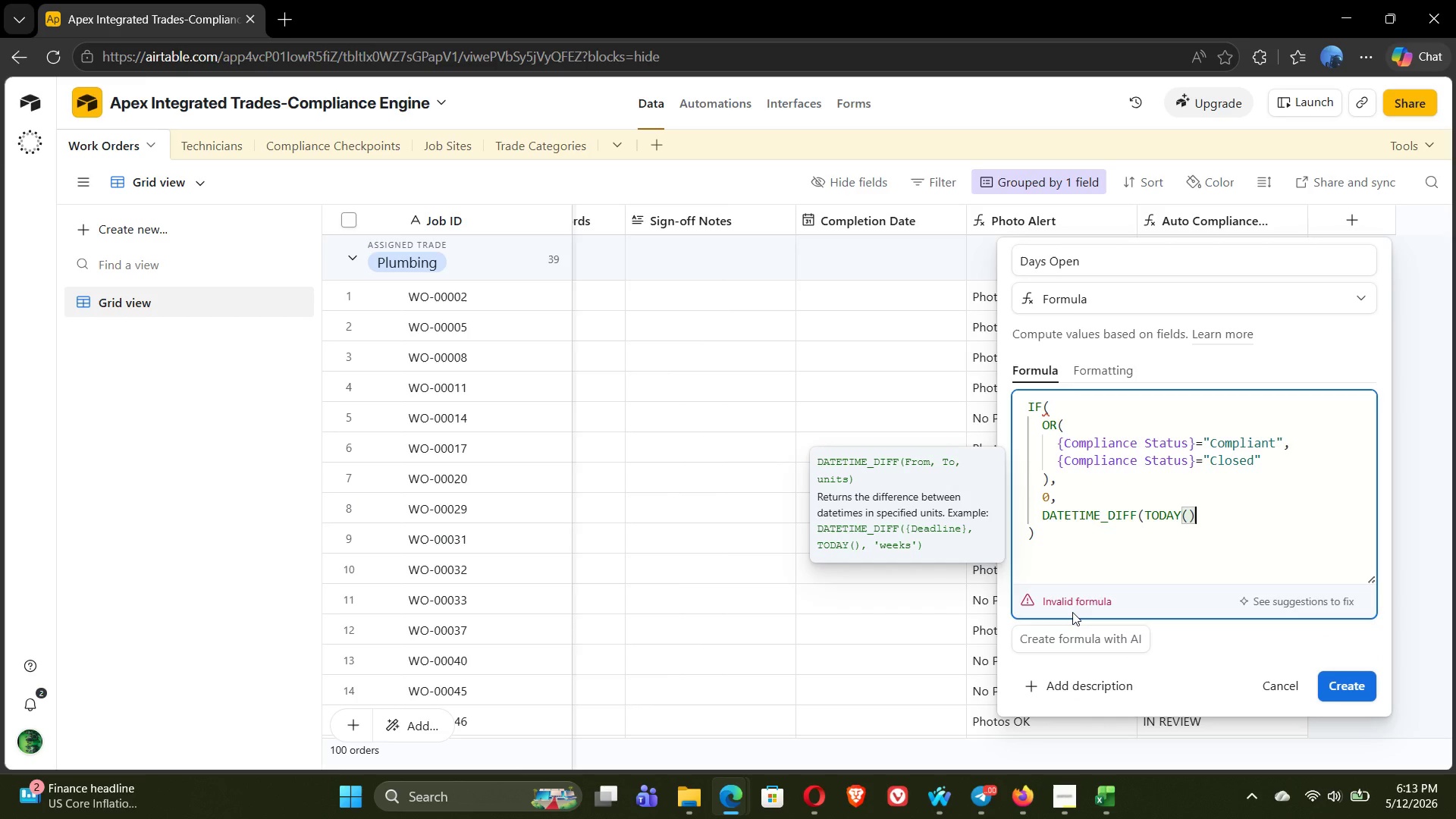 
key(Comma)
 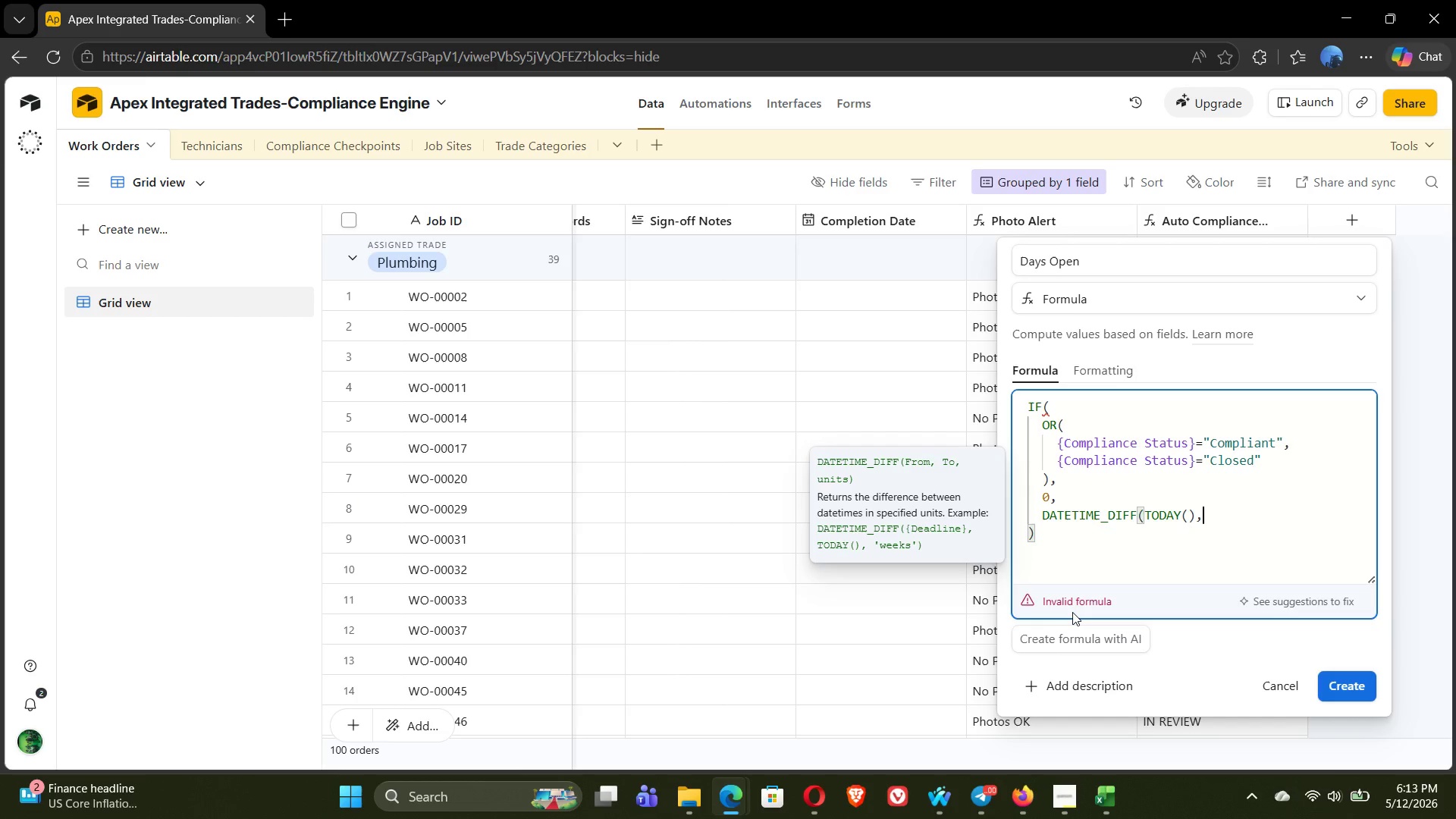 
key(Shift+BracketLeft)
 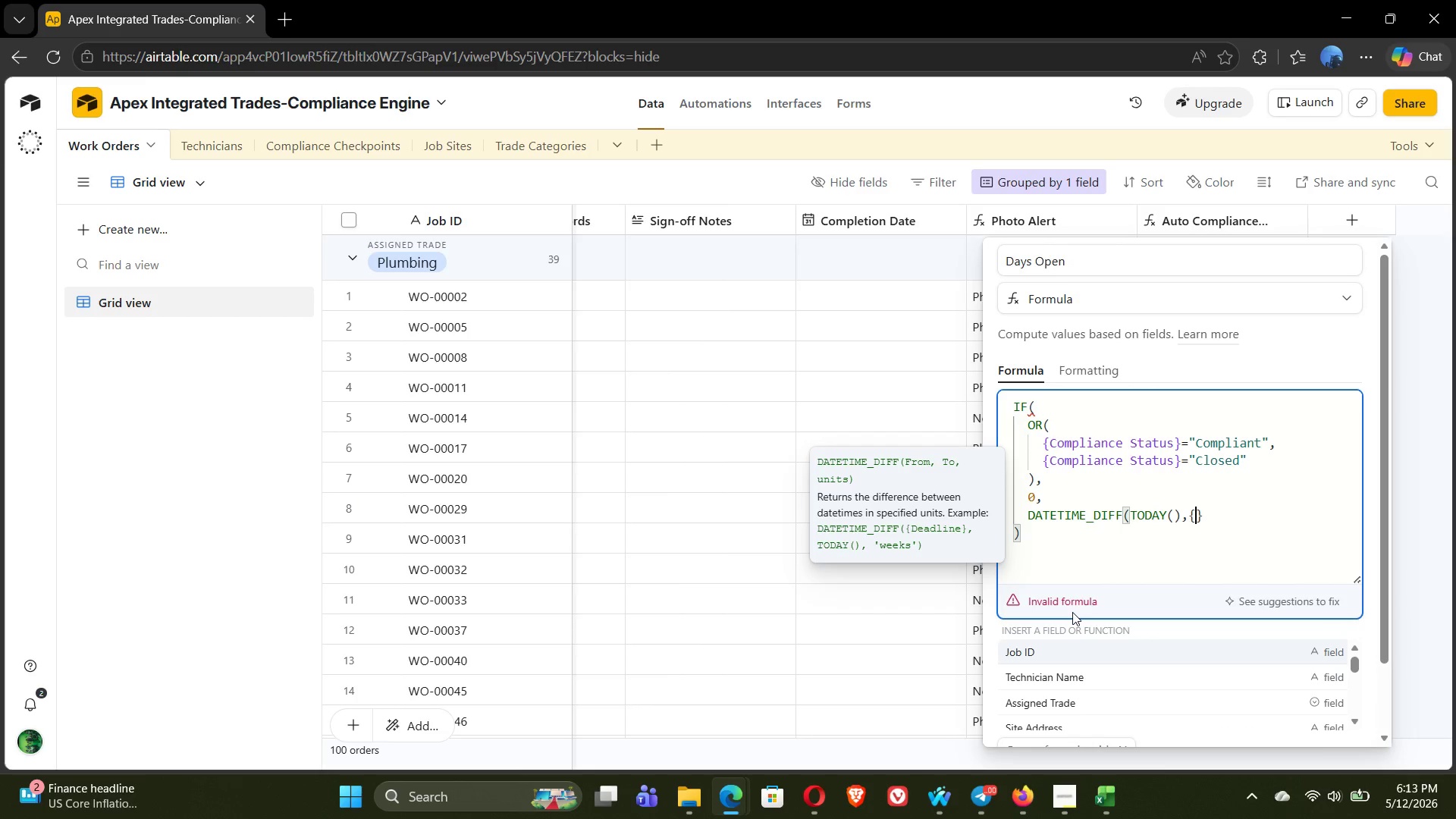 
key(W)
 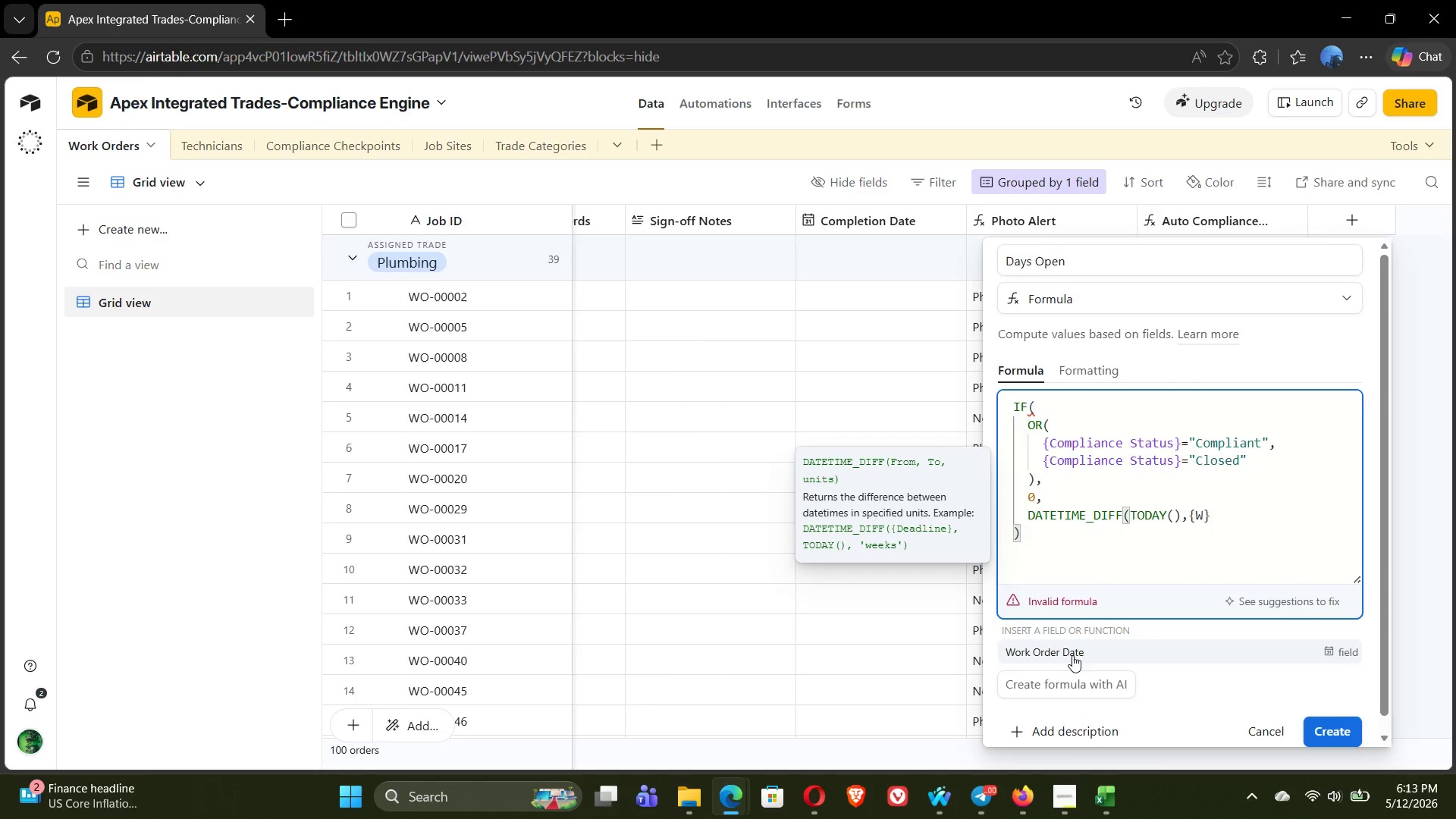 
left_click([1077, 643])
 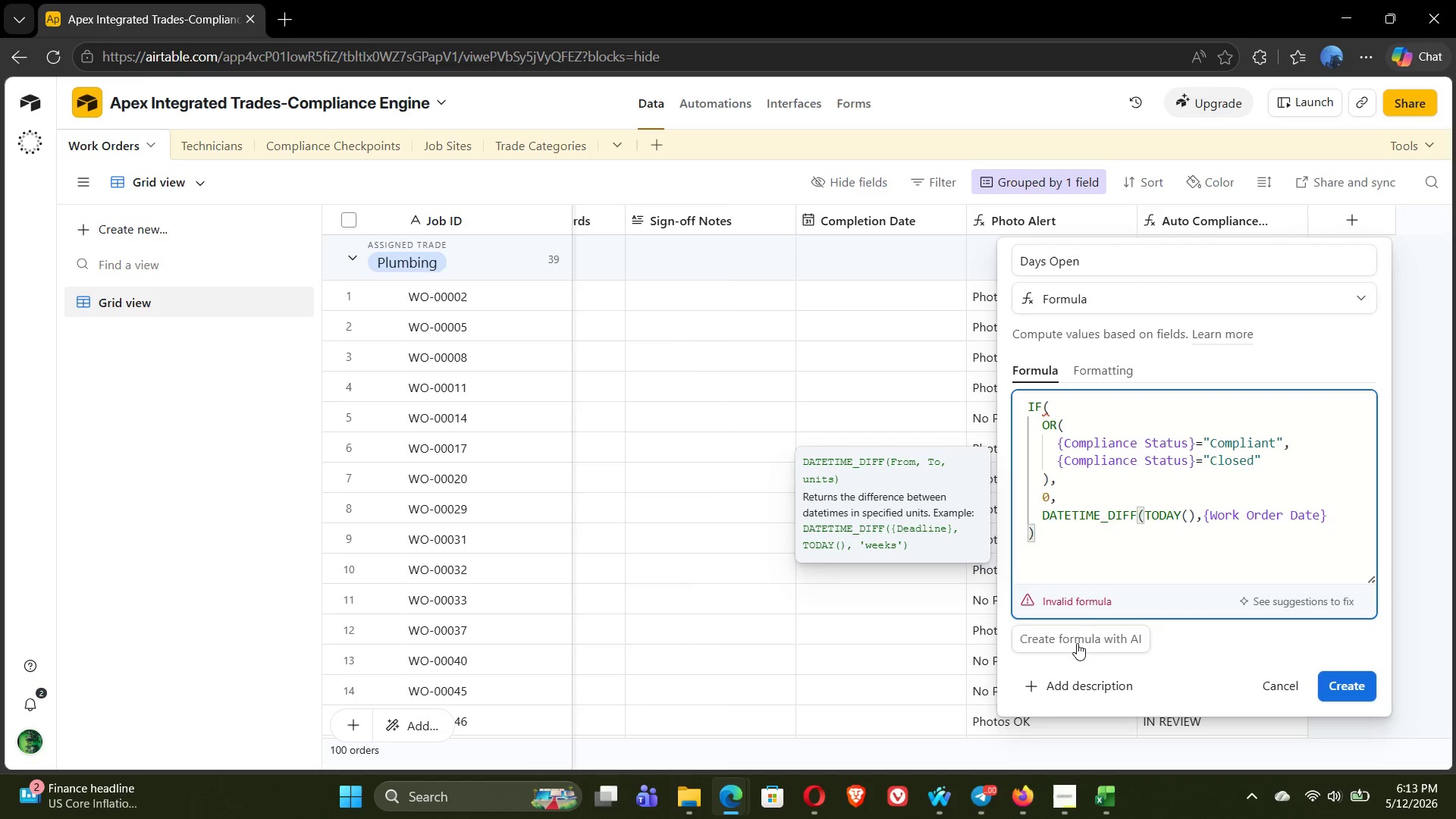 
wait(7.95)
 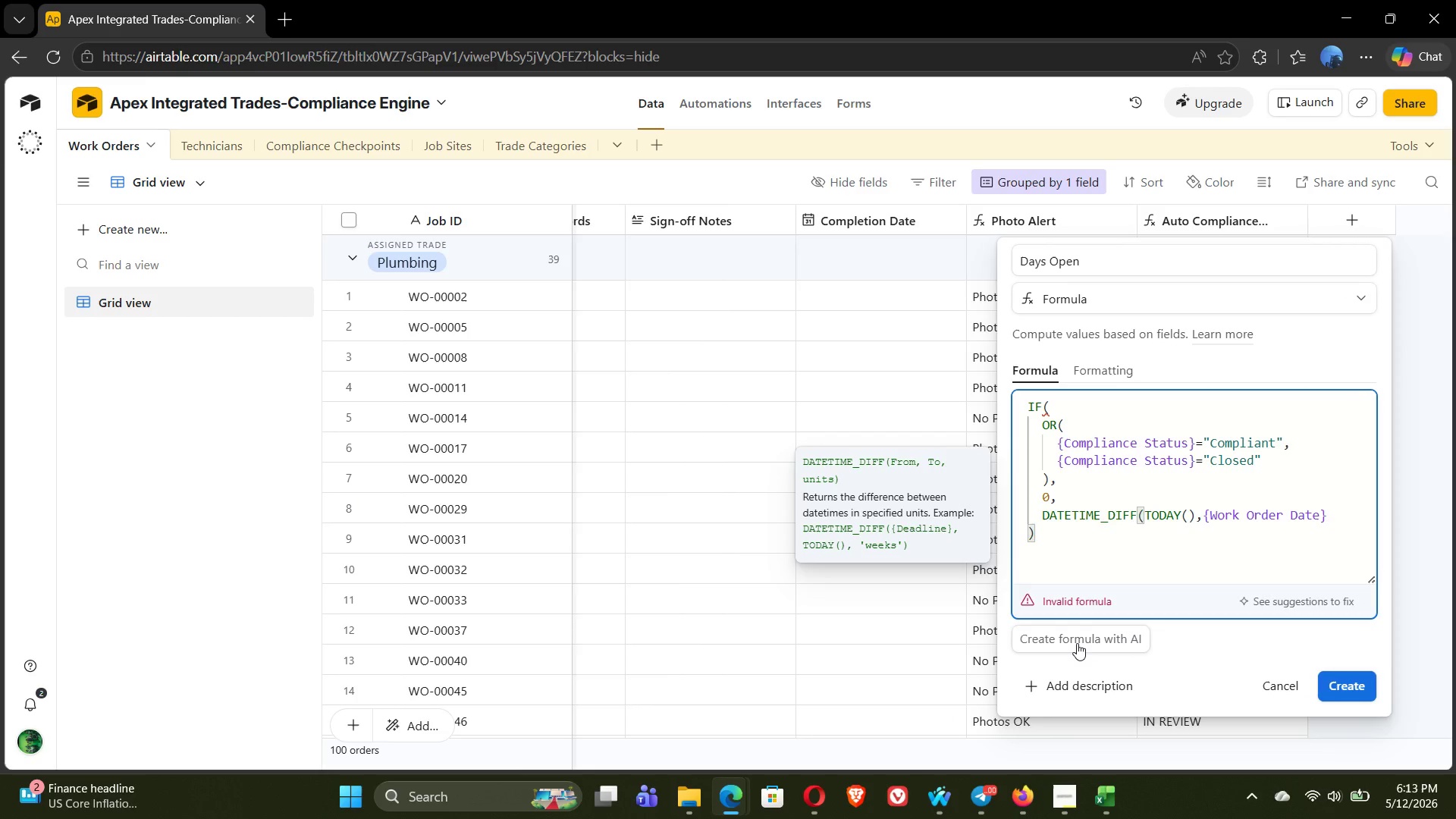 
type(, 'D)
key(Backspace)
type(days)
 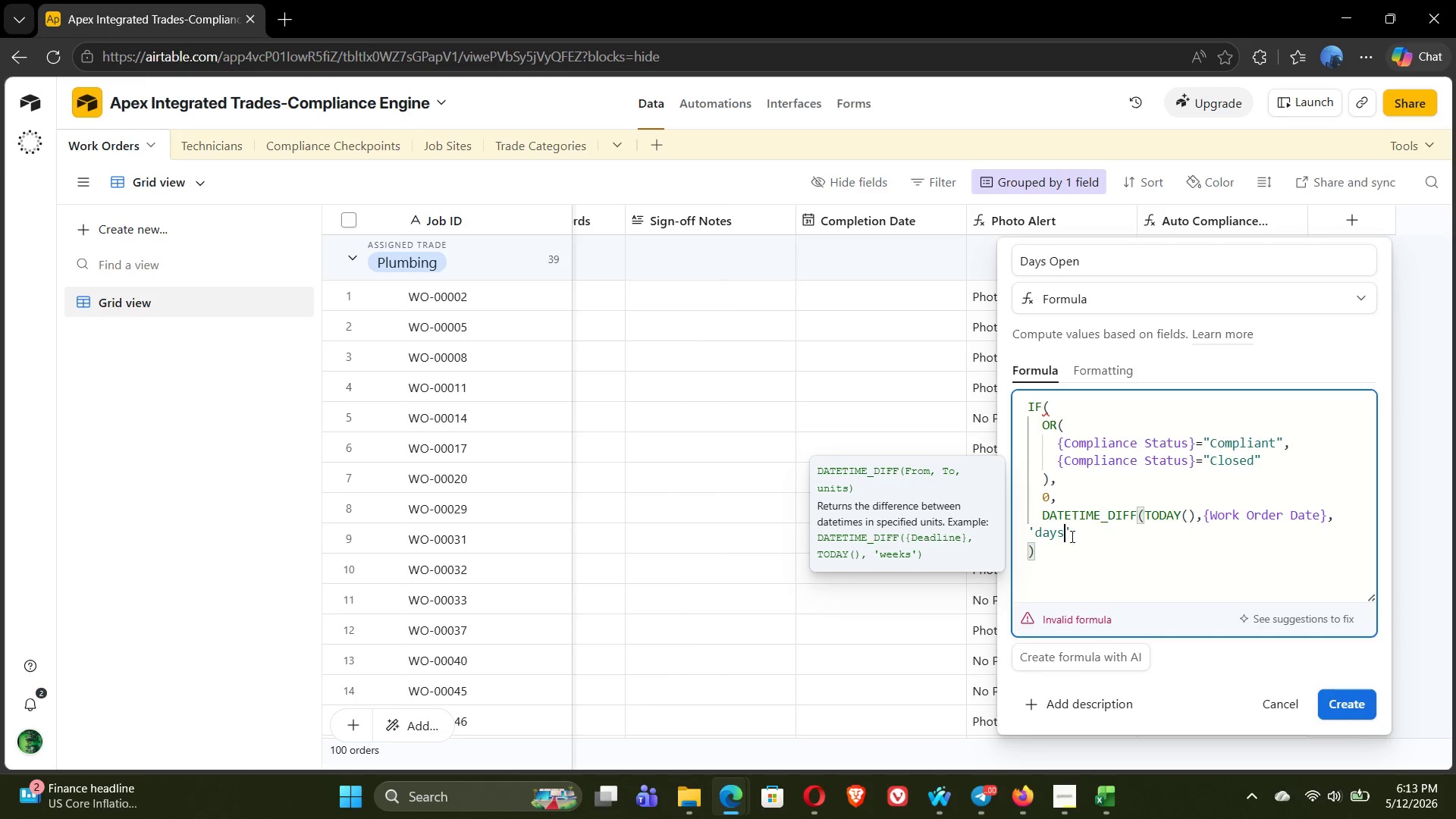 
left_click([1075, 530])
 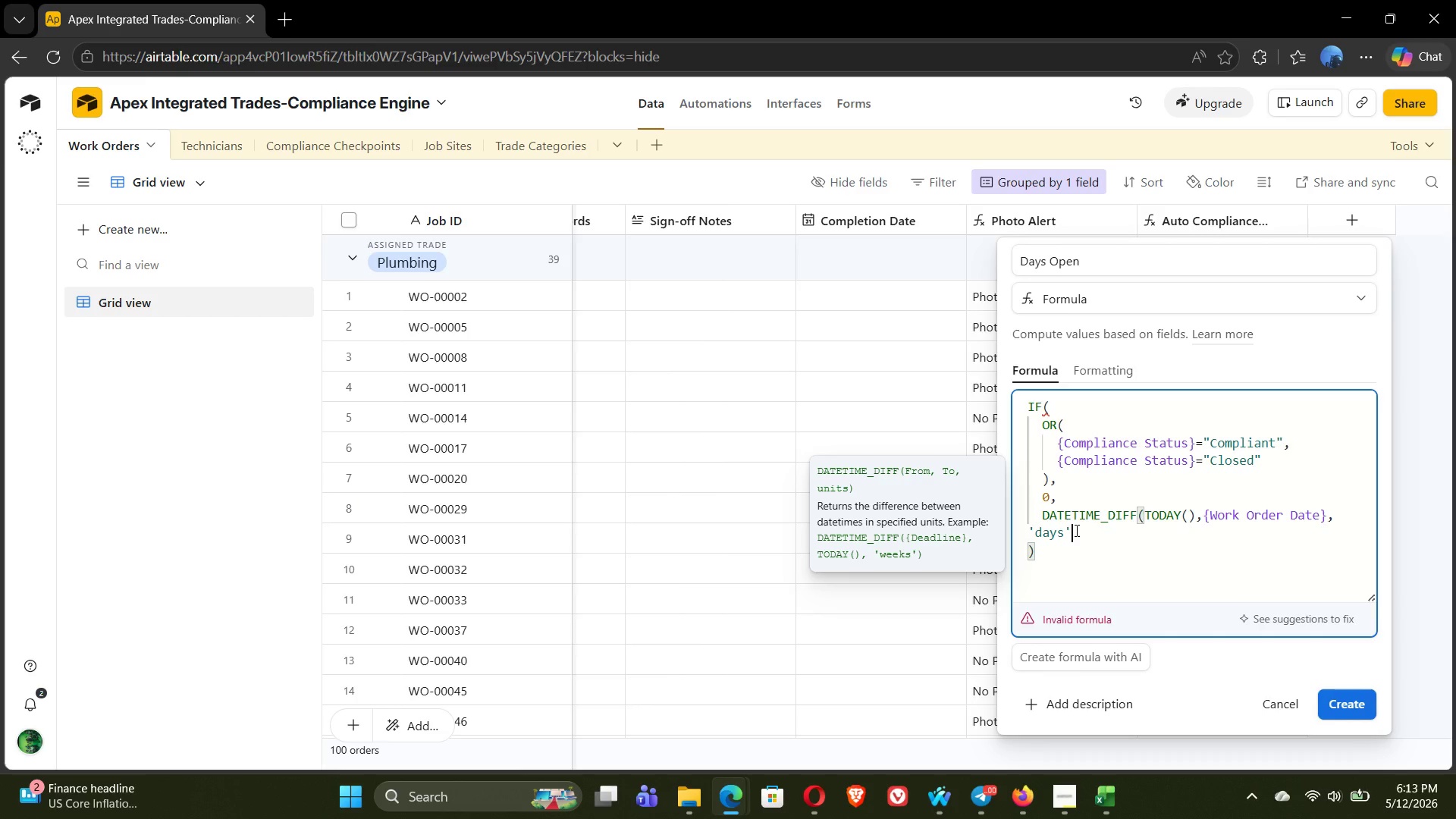 
key(Shift+0)
 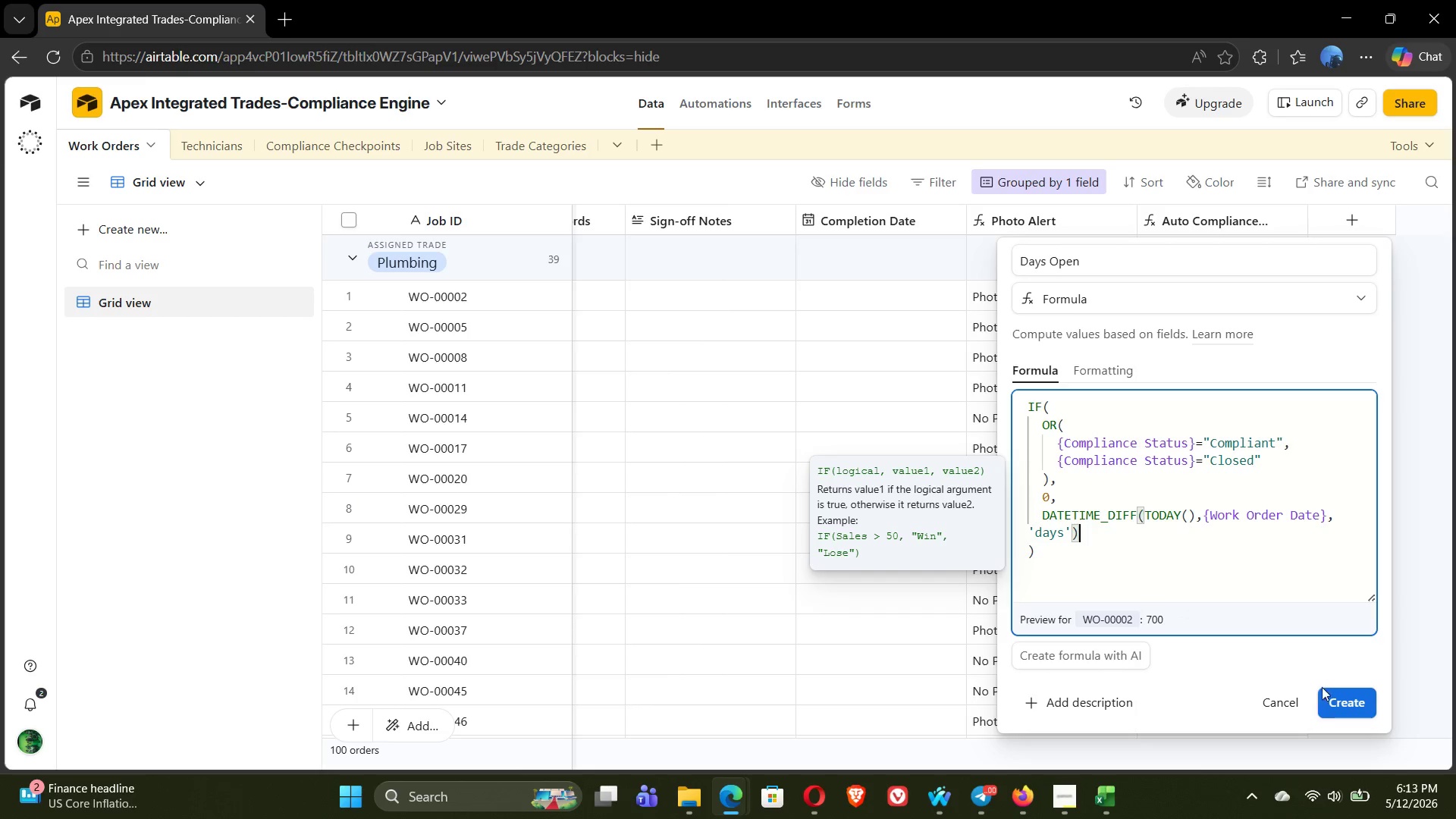 
left_click([1349, 695])
 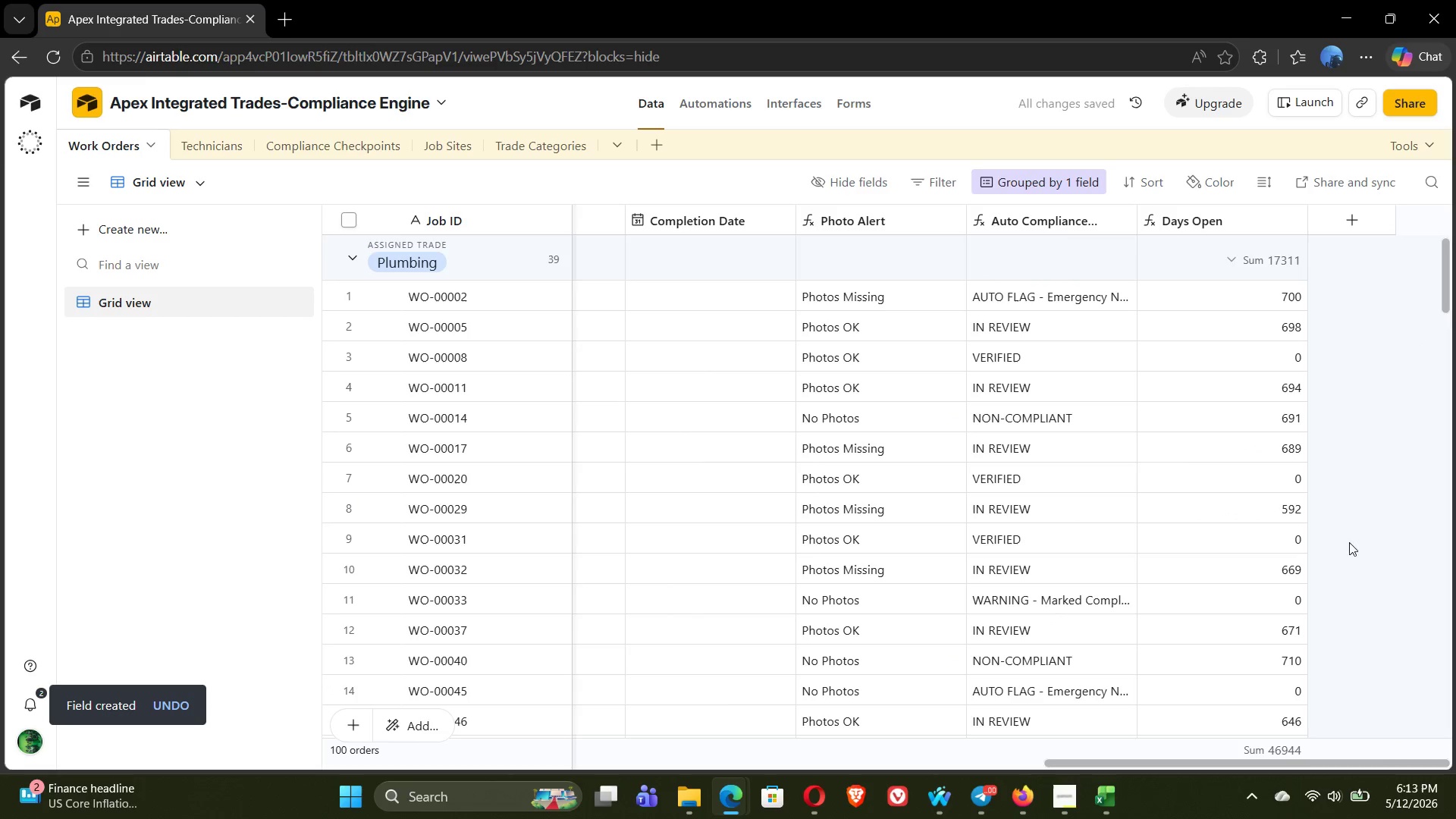 
left_click([1370, 217])
 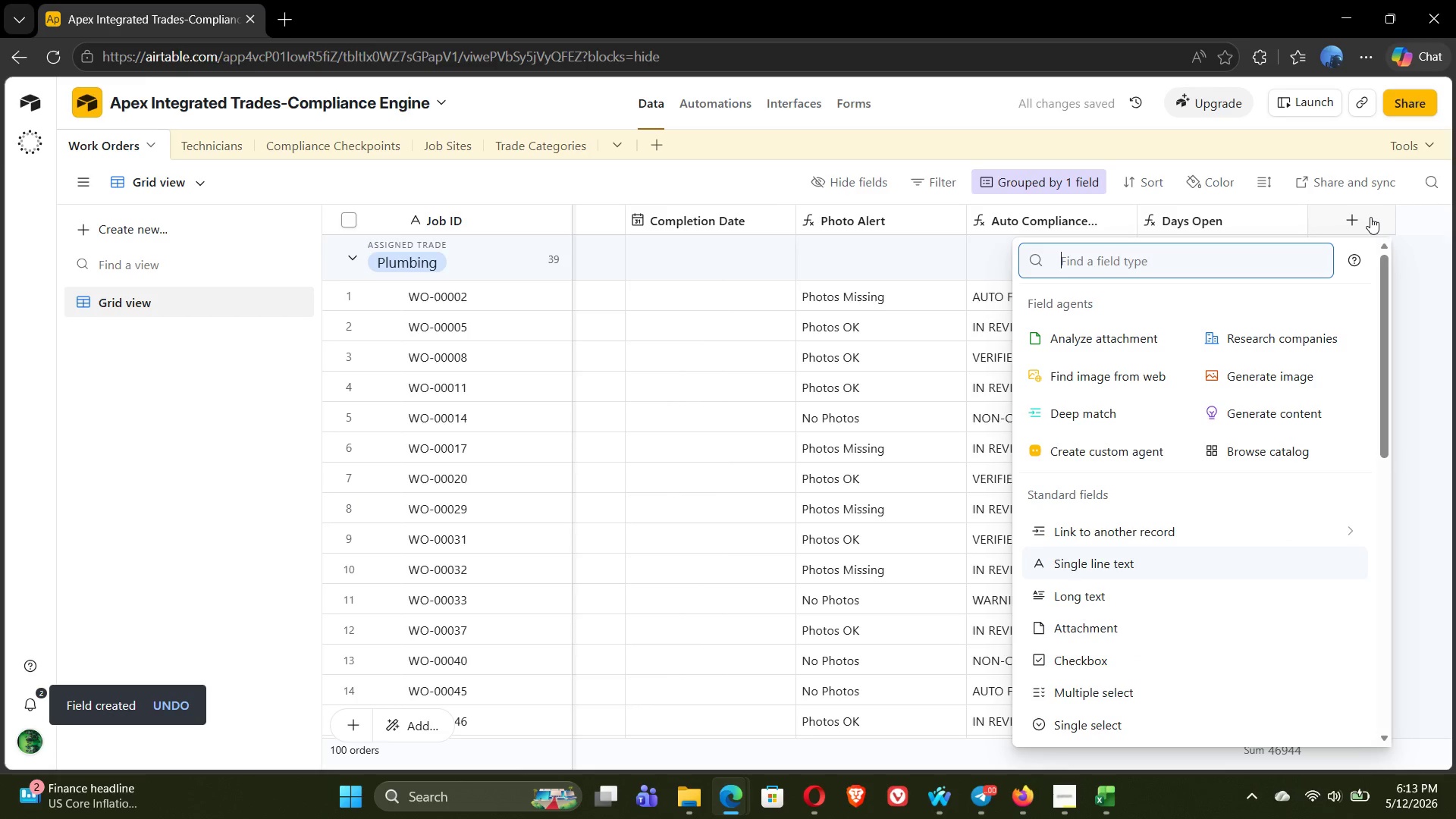 
type(for)
 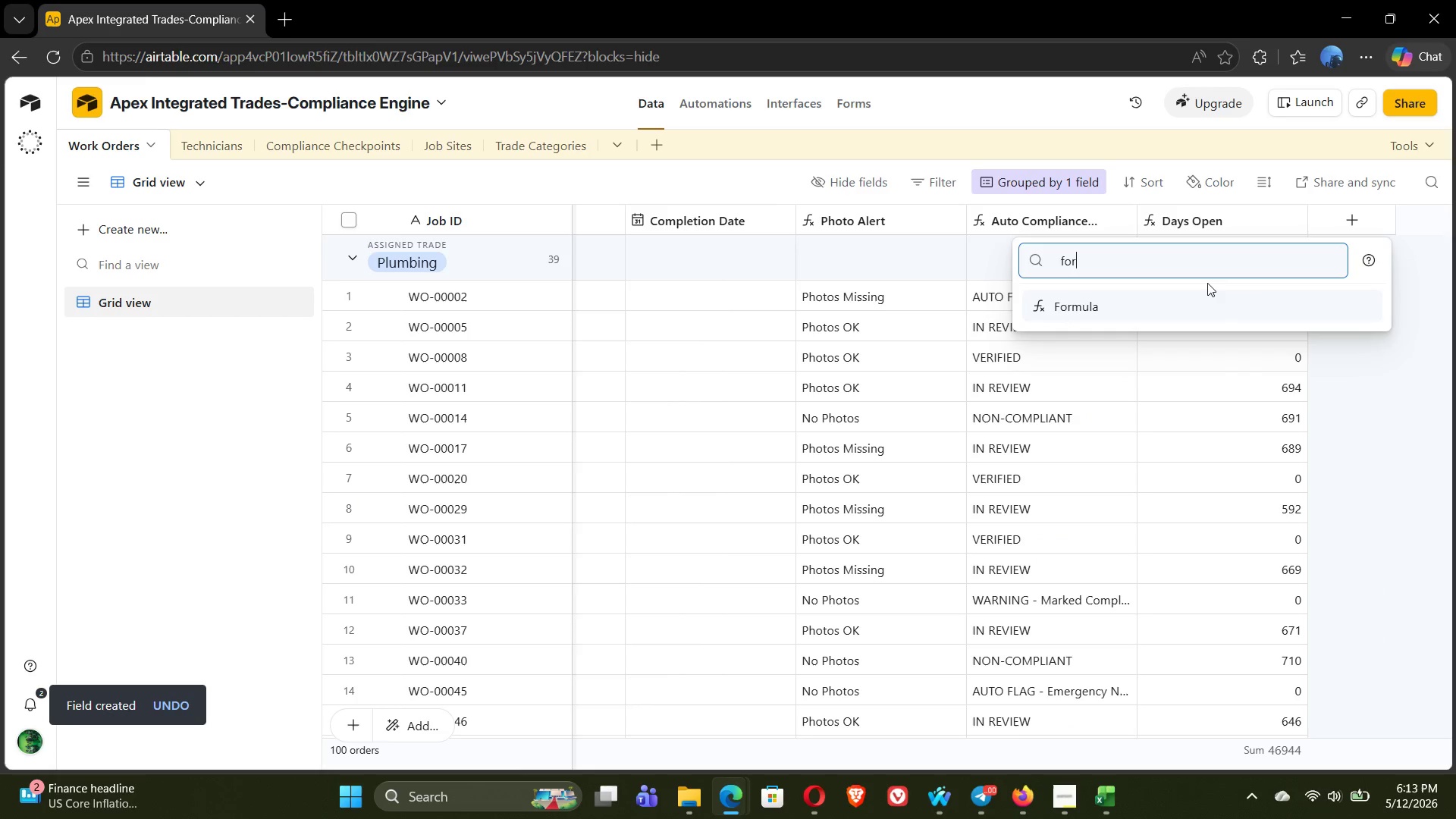 
left_click([1206, 303])
 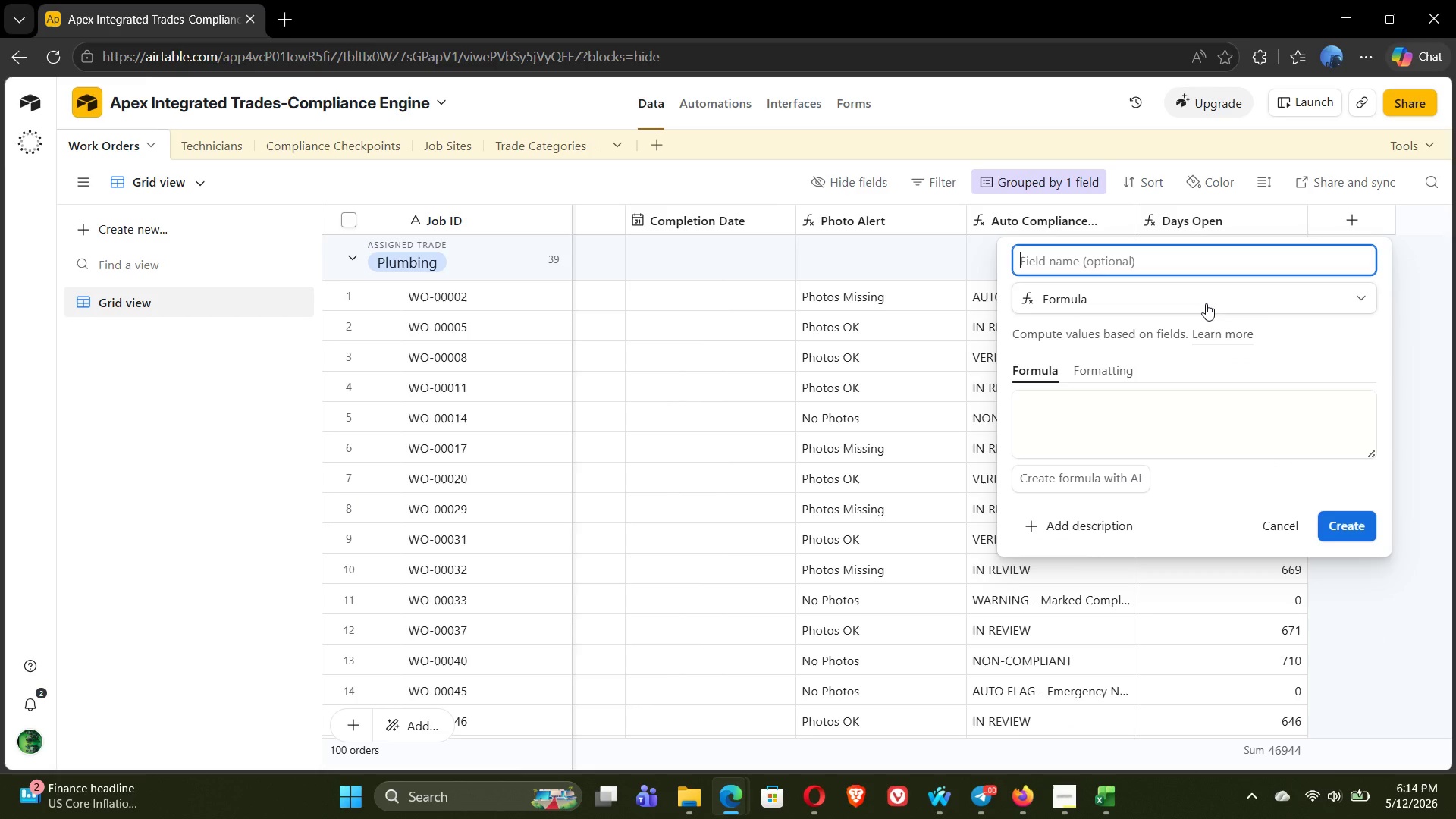 
wait(6.33)
 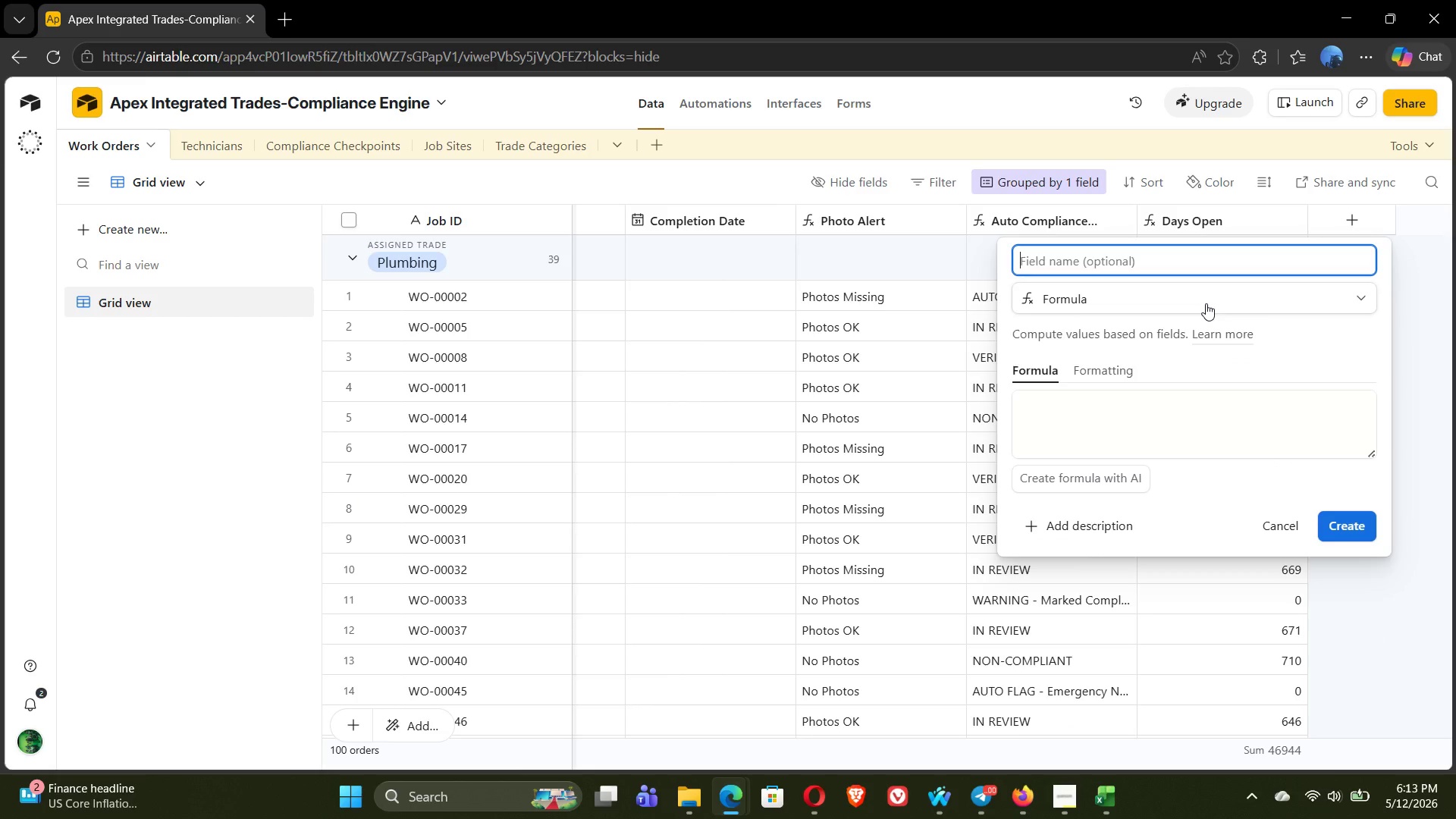 
type(I)
key(Backspace)
type(Overdue Alert)
 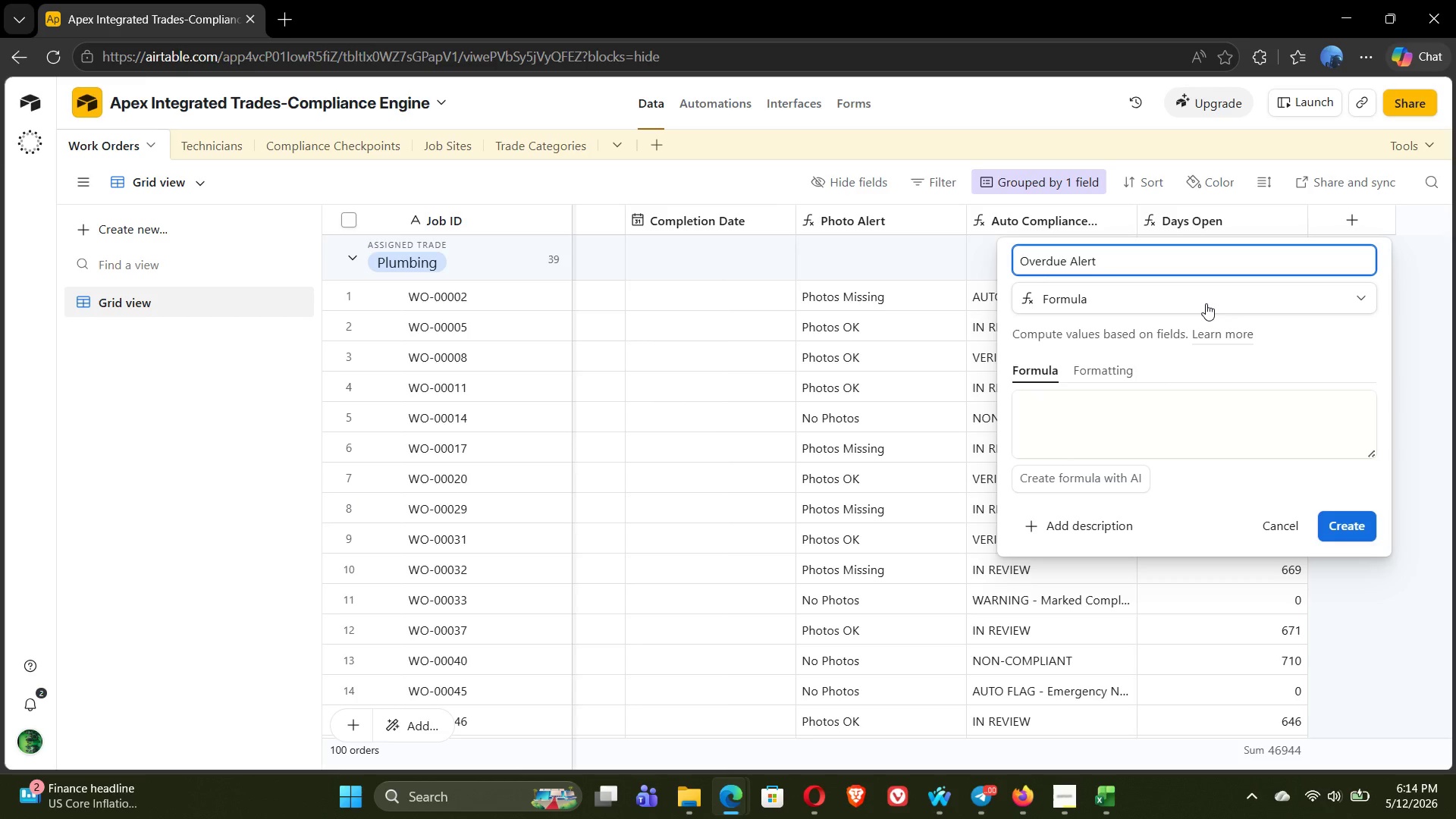 
wait(6.34)
 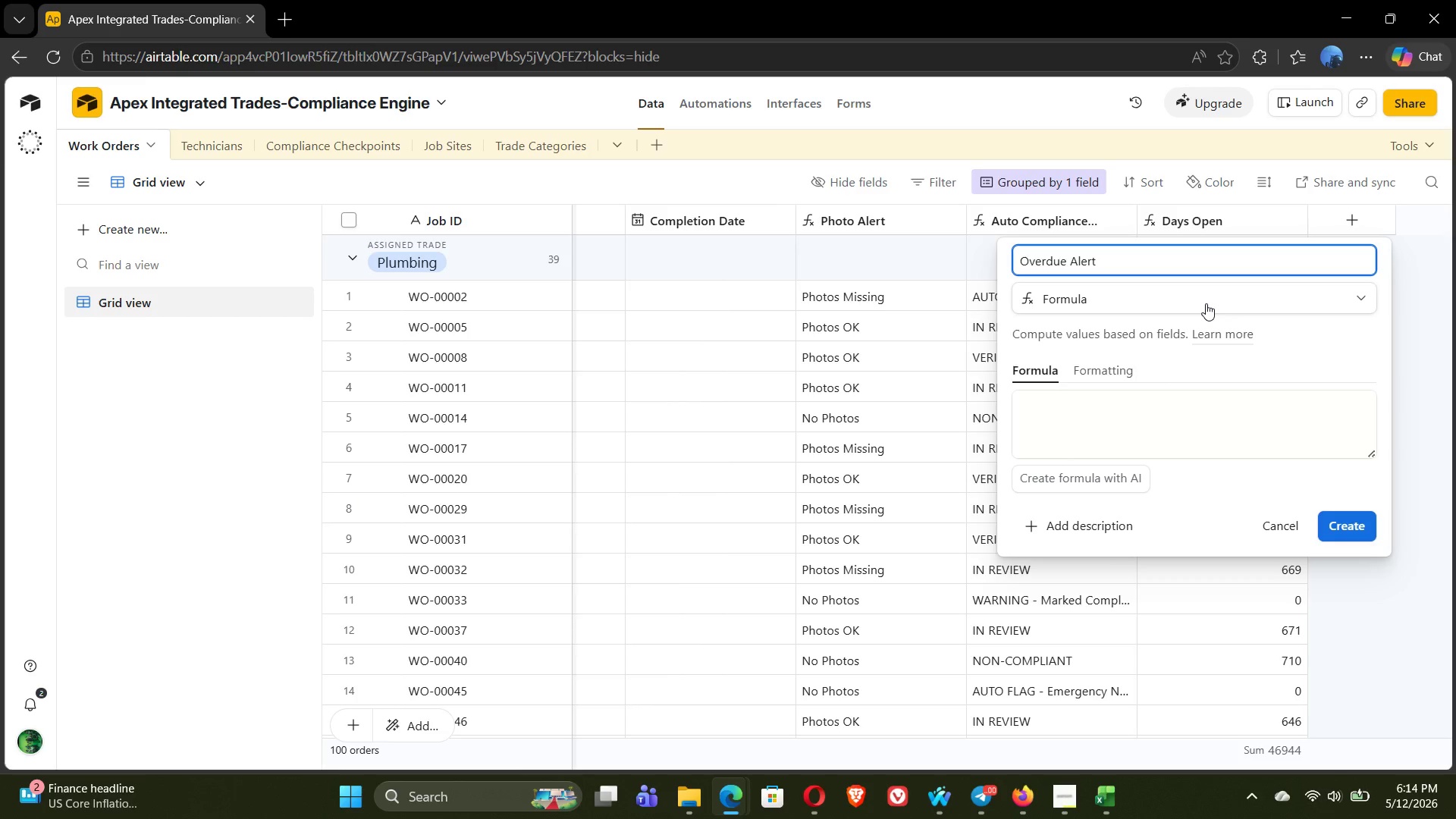 
key(Backspace)
key(Backspace)
key(Backspace)
key(Backspace)
key(Backspace)
type(Flag)
 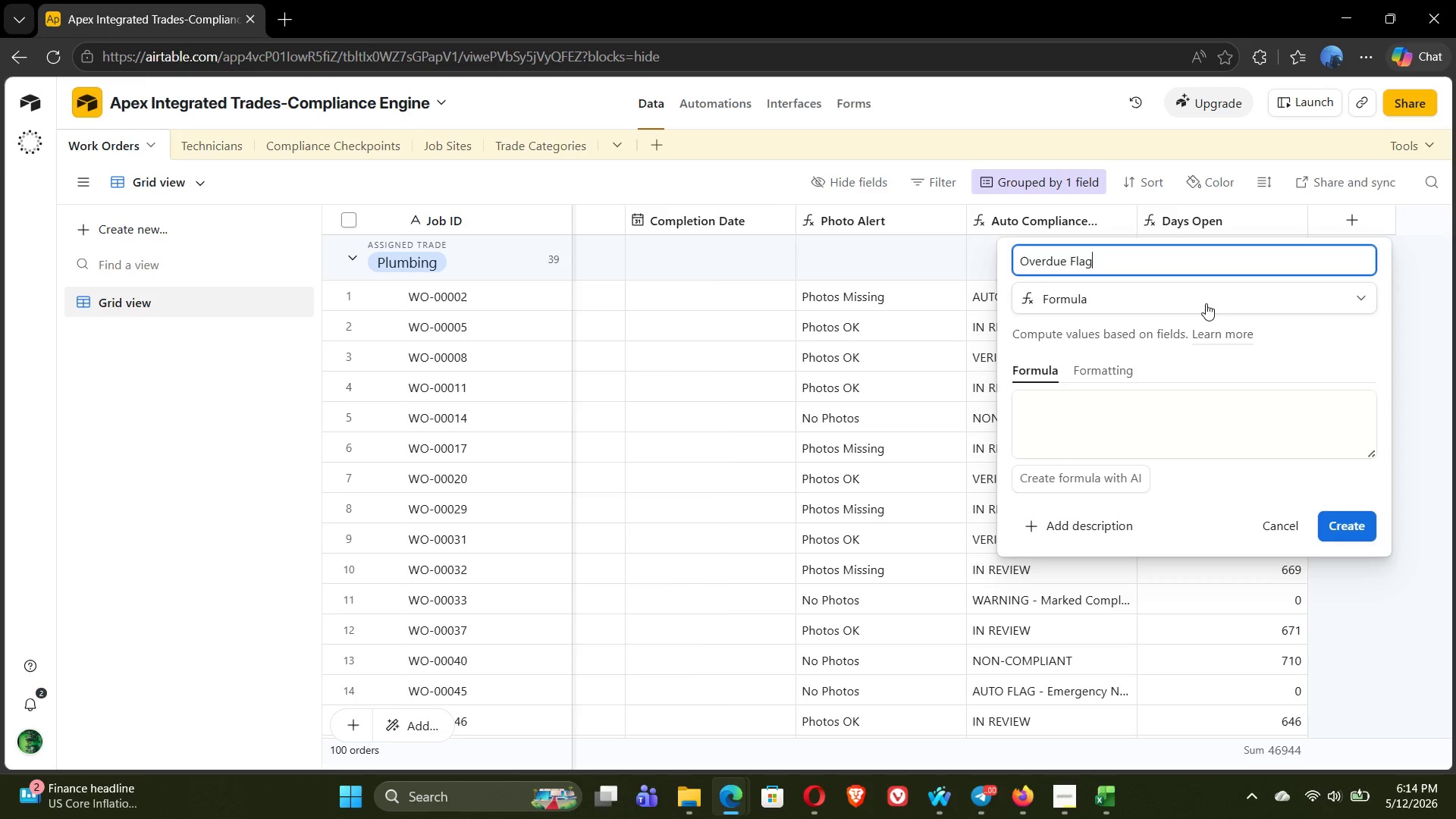 
wait(10.52)
 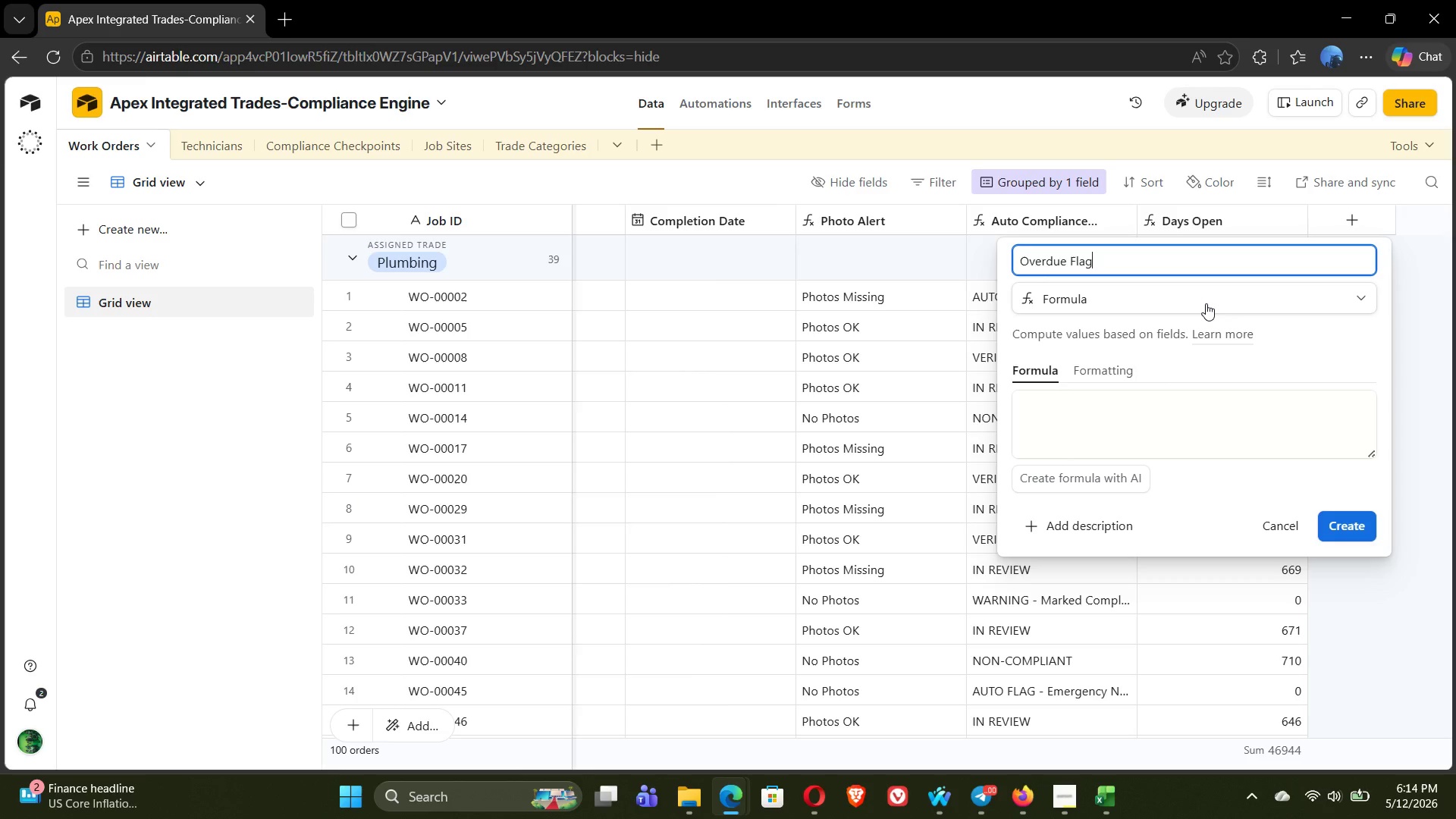 
left_click([1065, 400])
 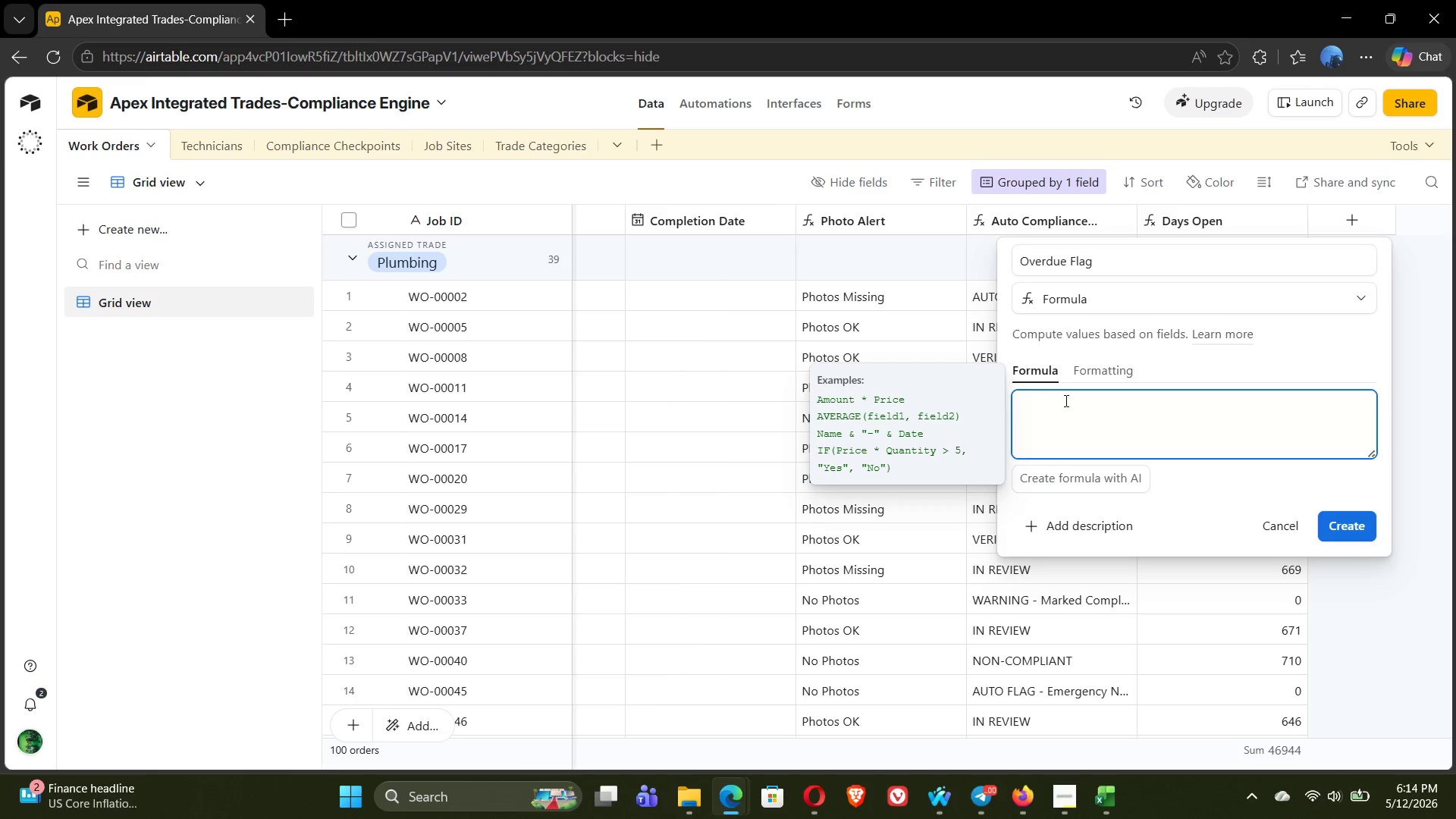 
type(IF()
 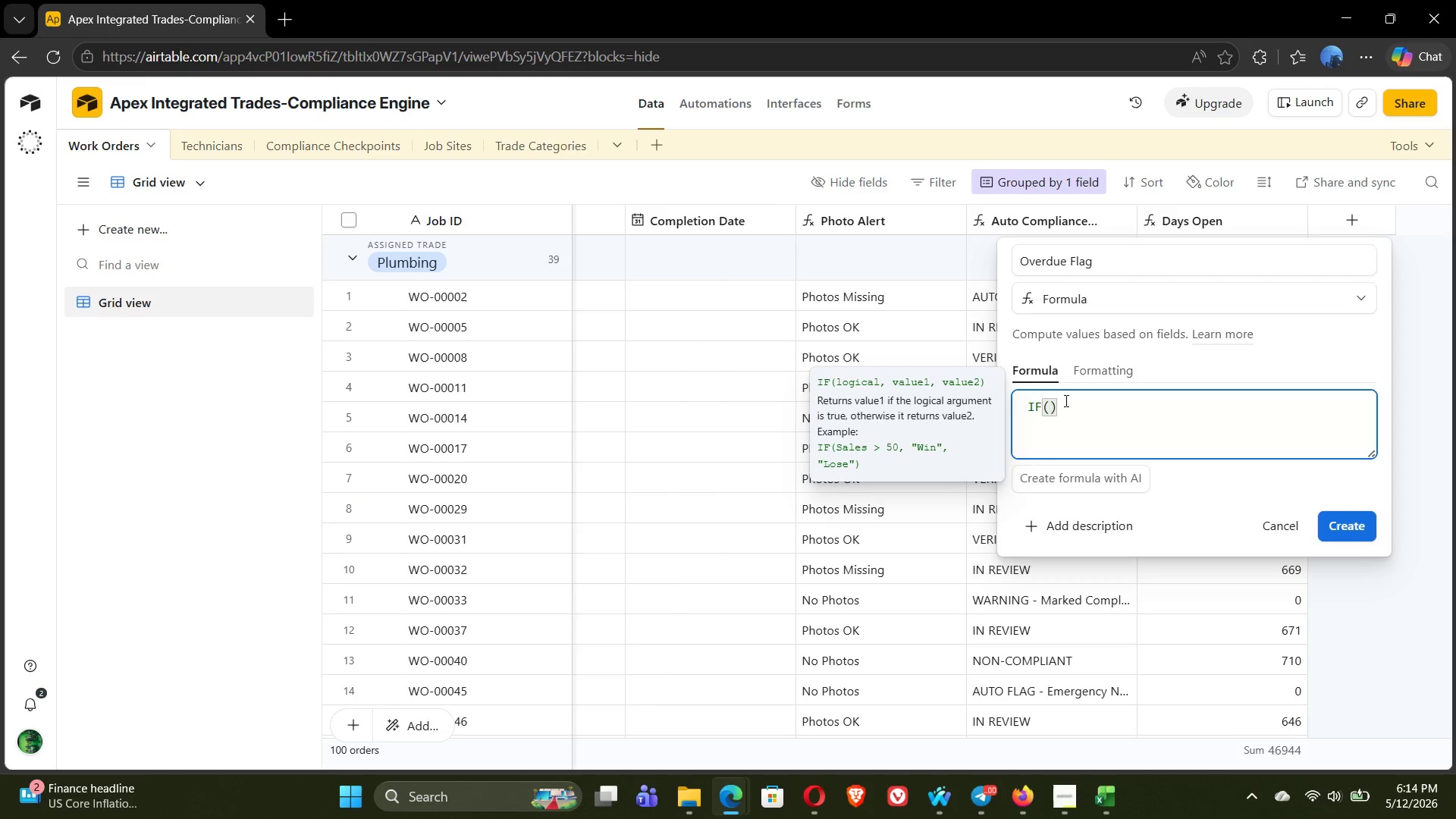 
key(Enter)
 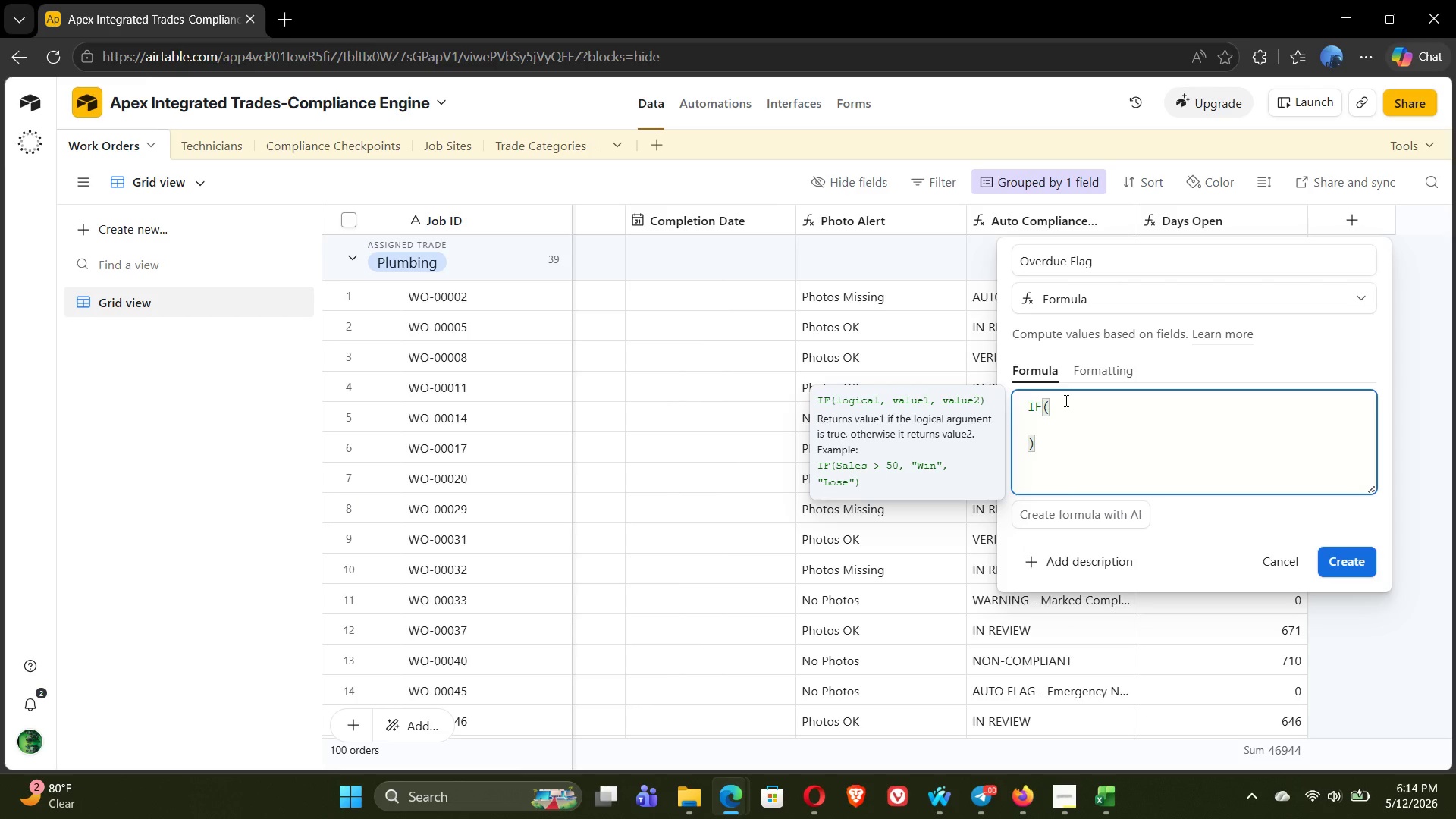 
type(AND()
 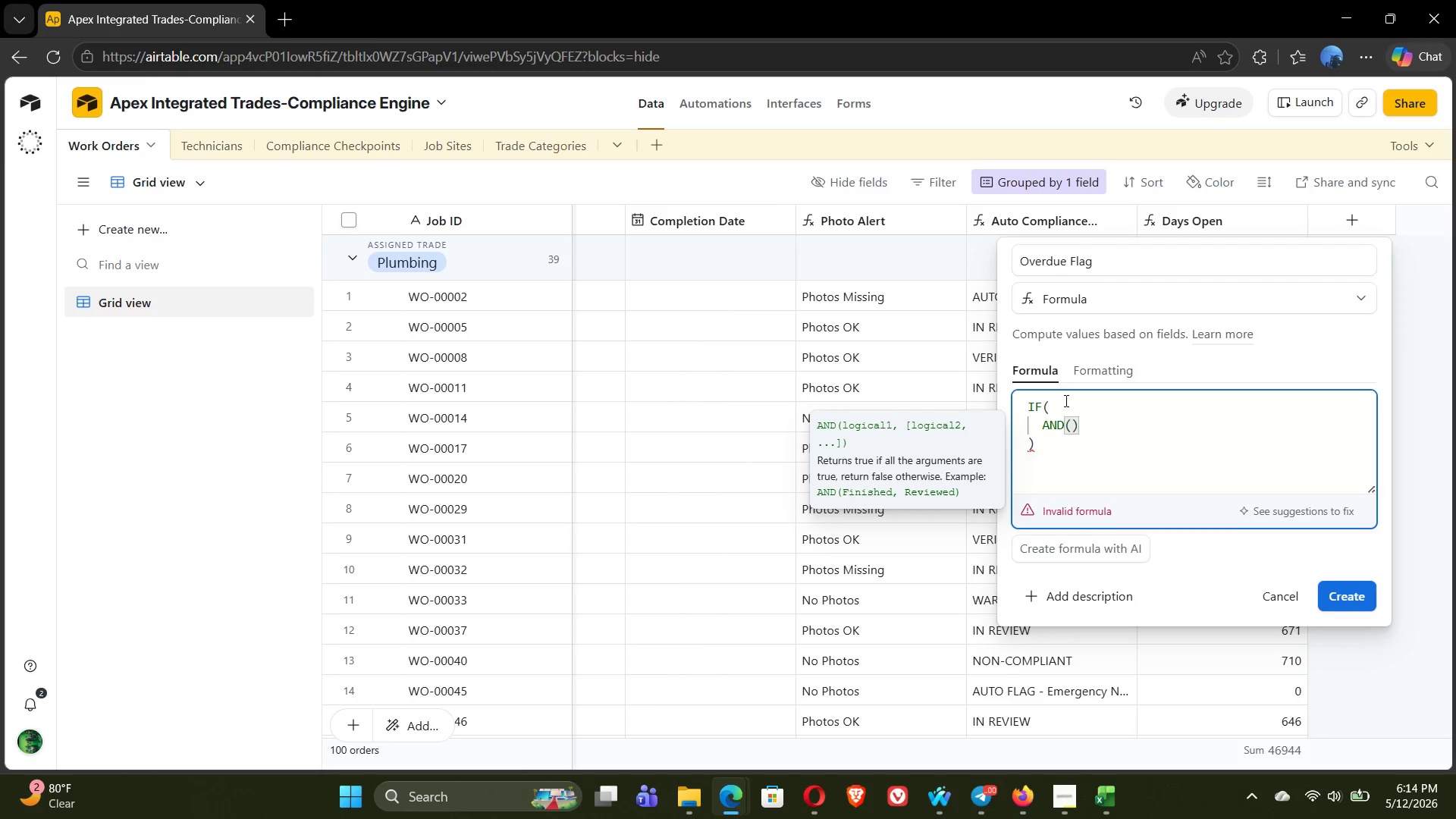 
key(Enter)
 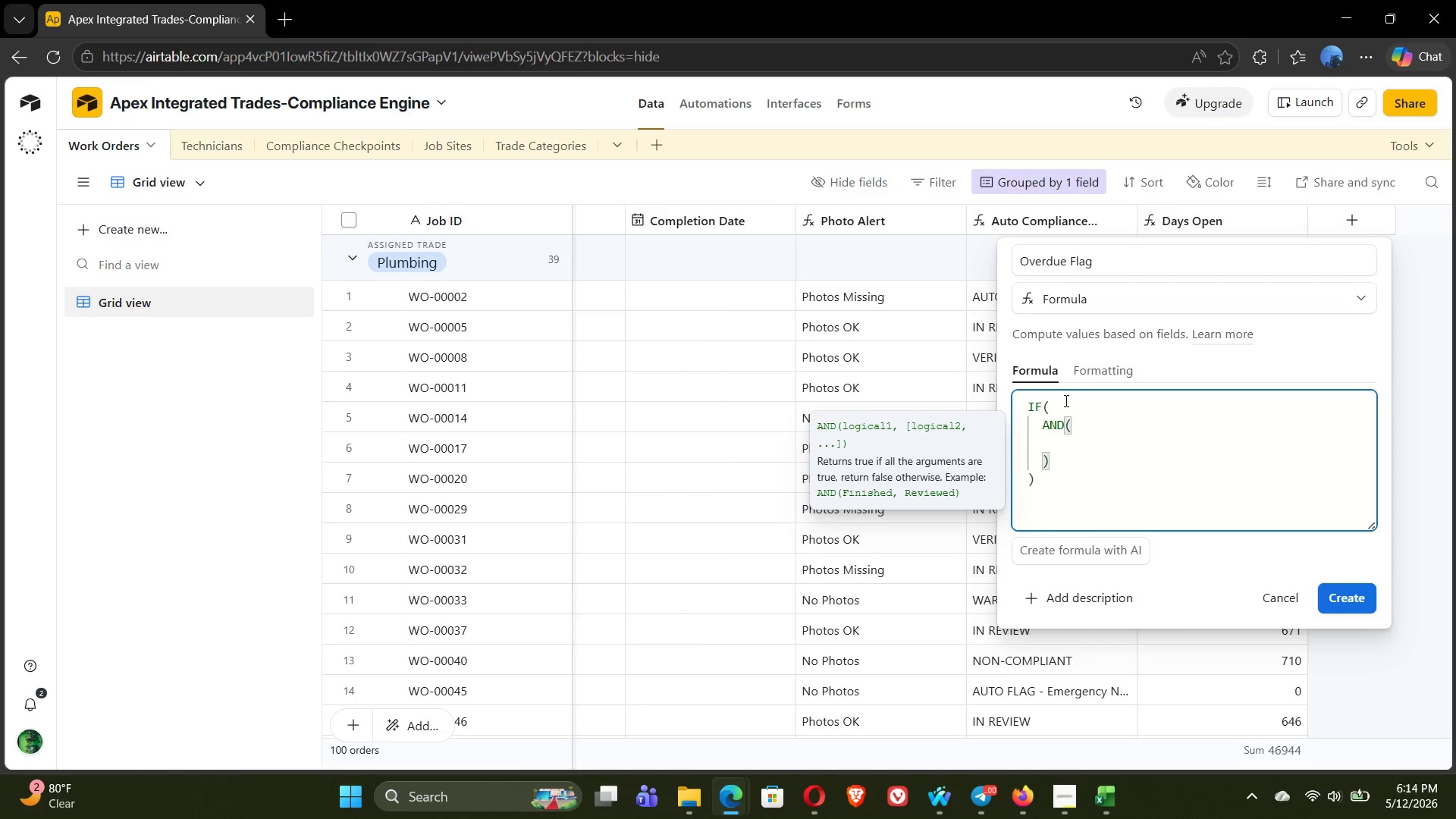 
wait(6.14)
 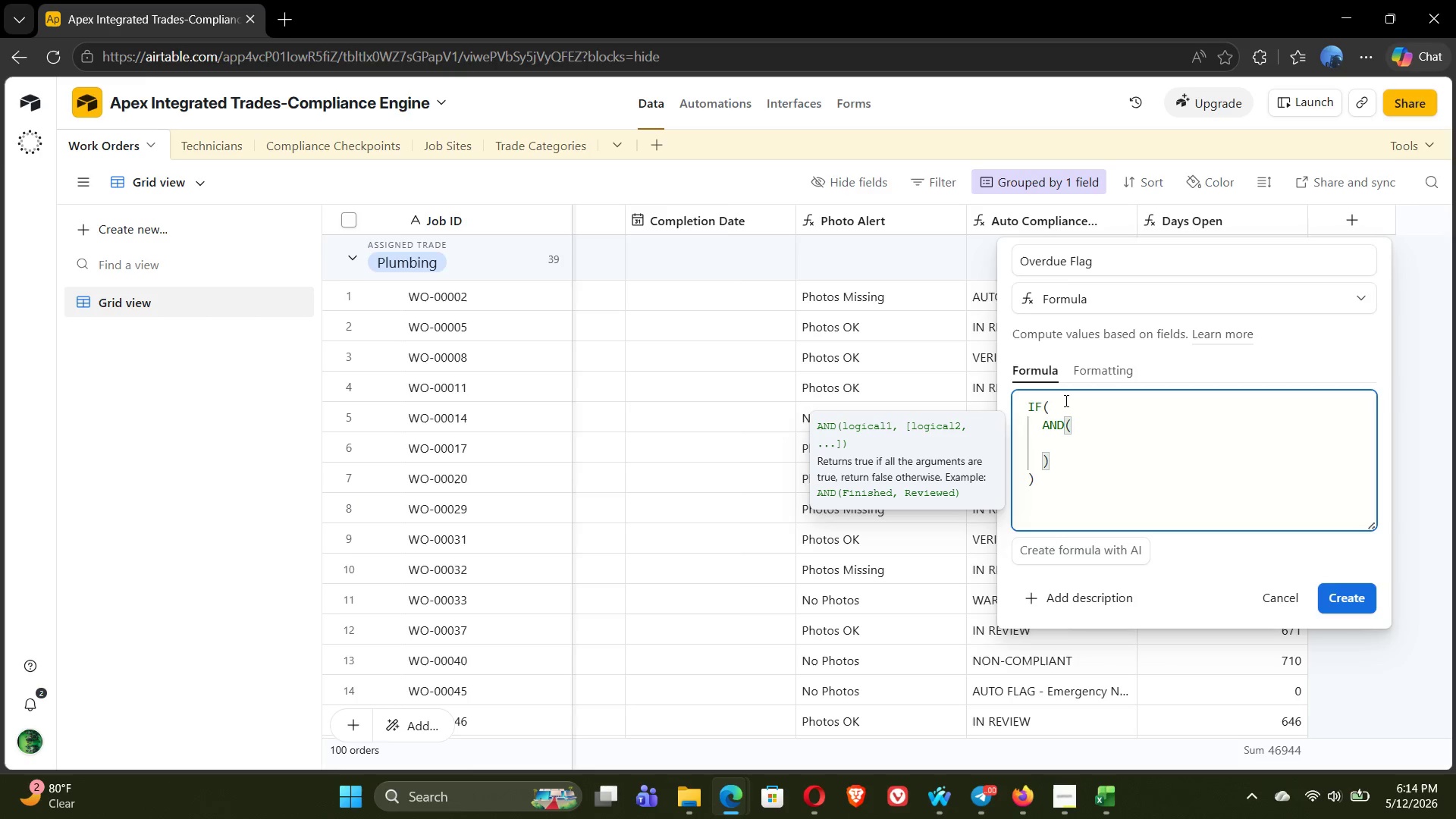 
type(OR)
 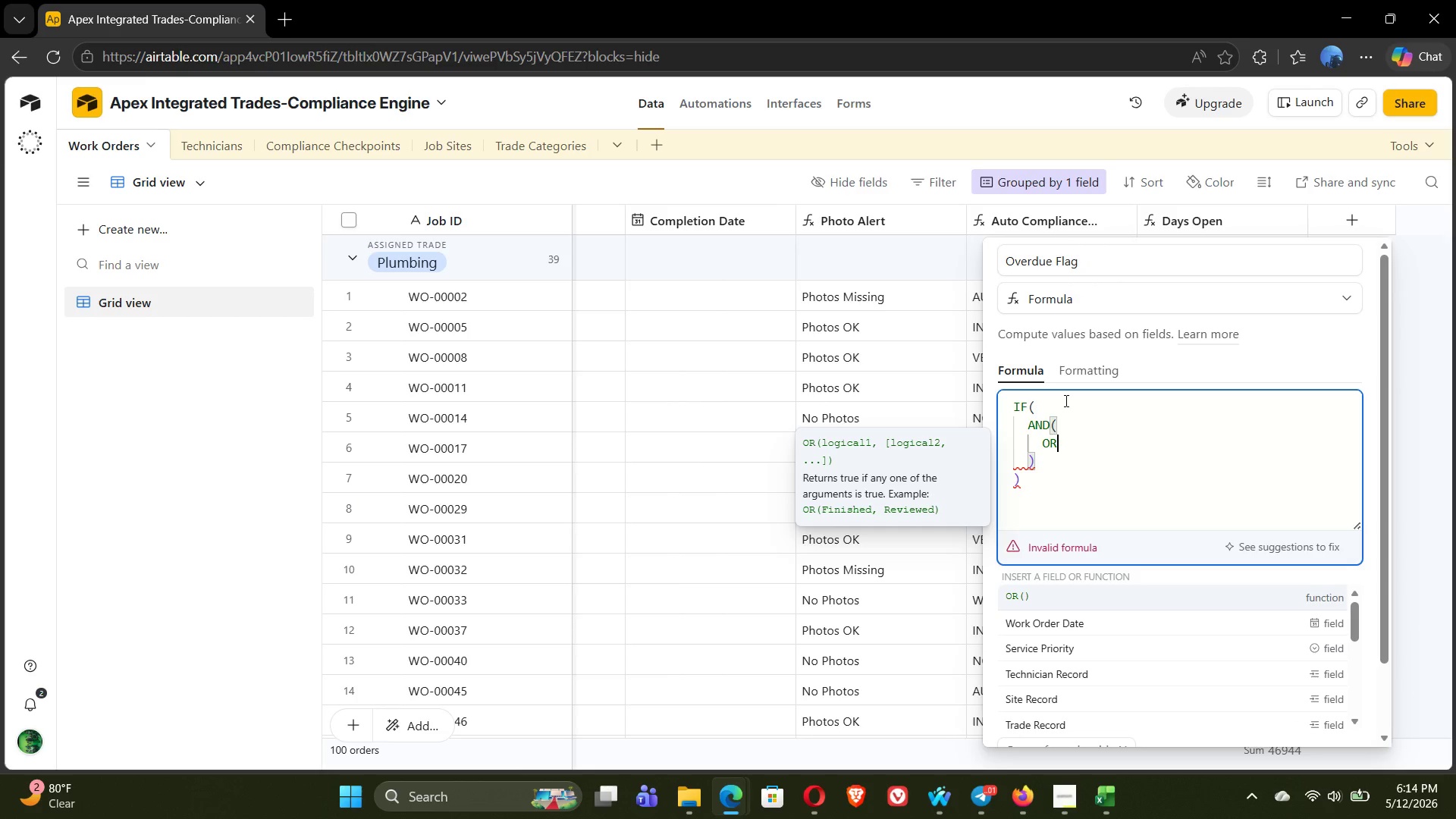 
wait(5.69)
 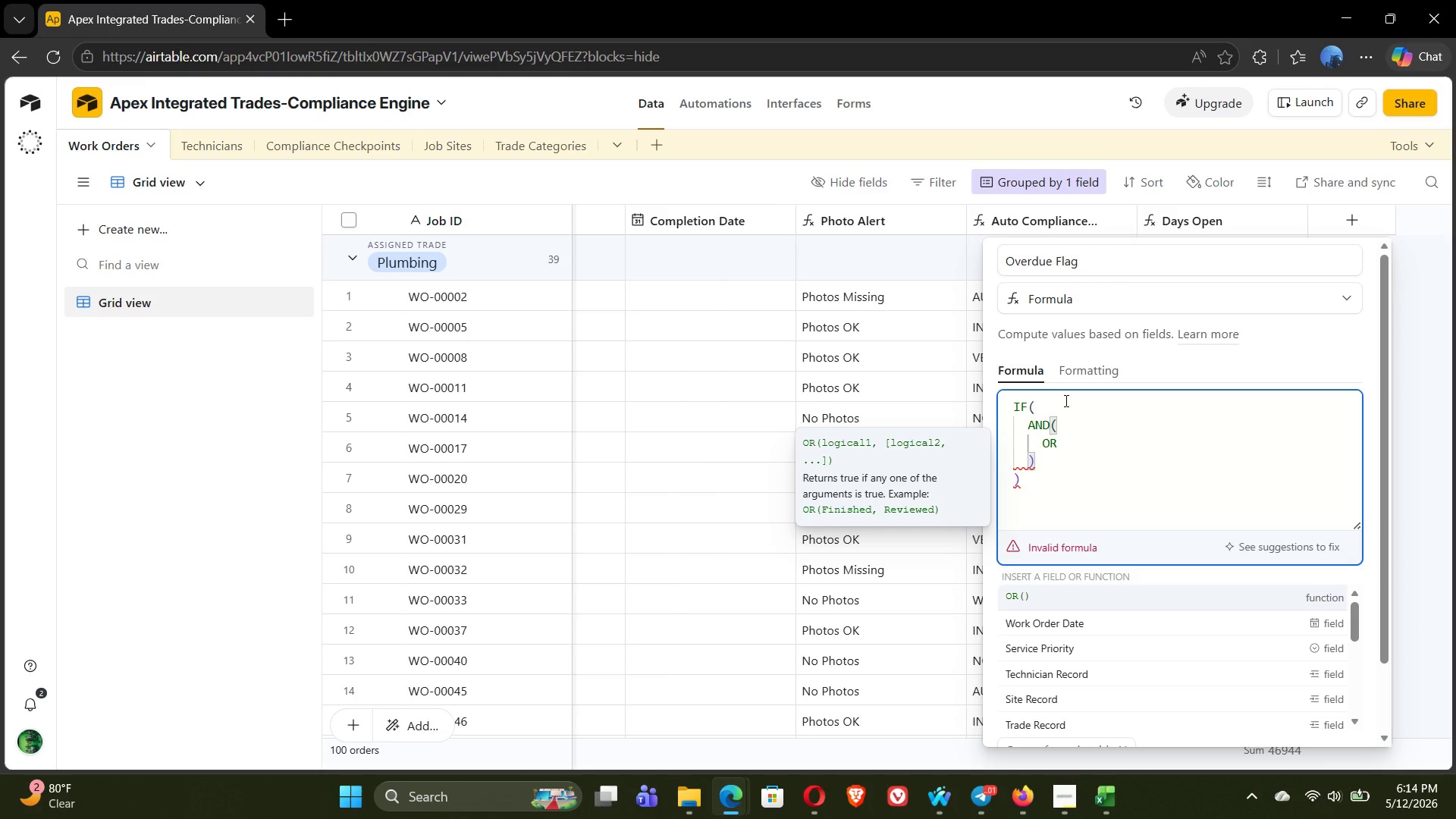 
key(Shift+9)
 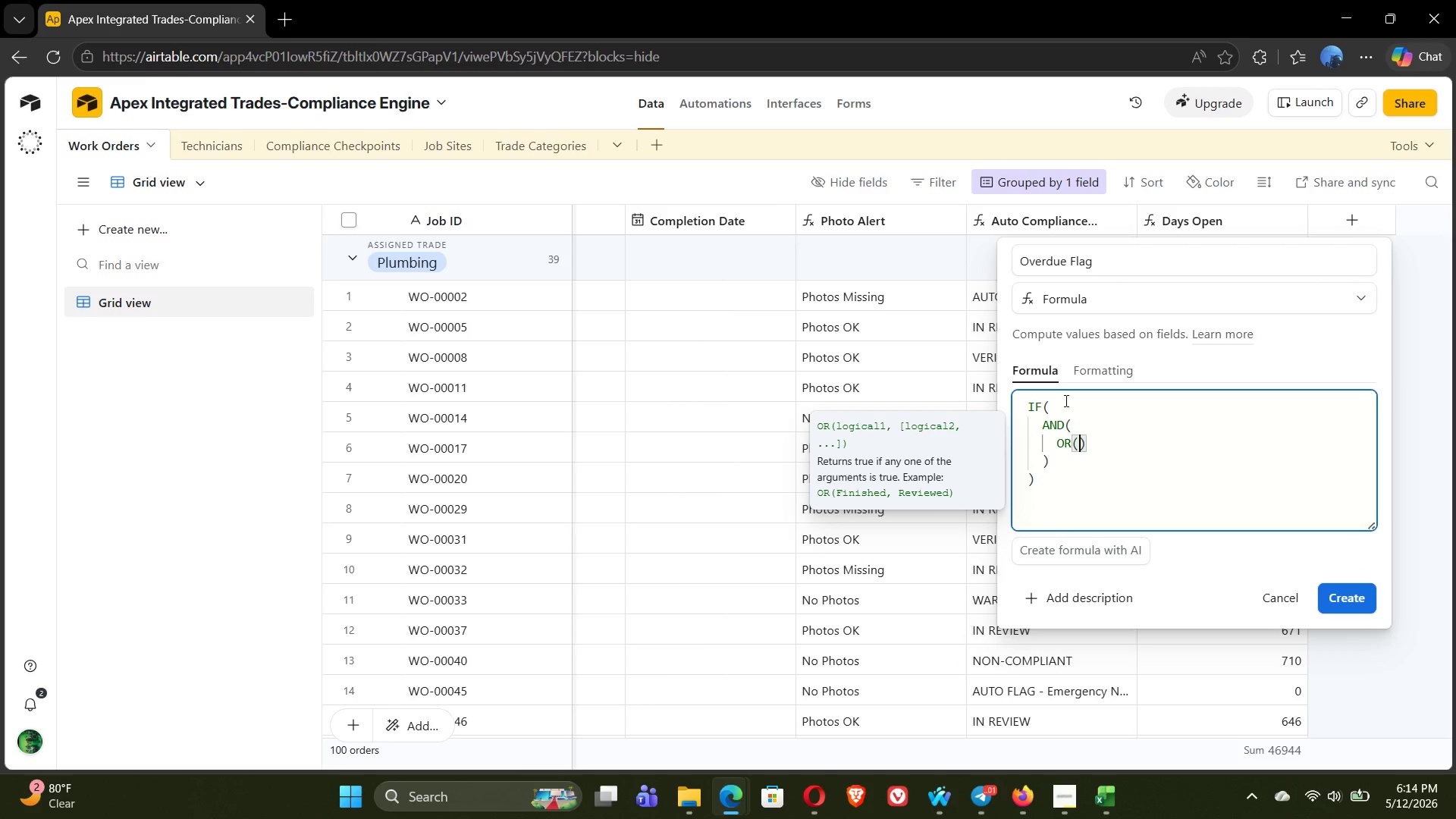 
key(Enter)
 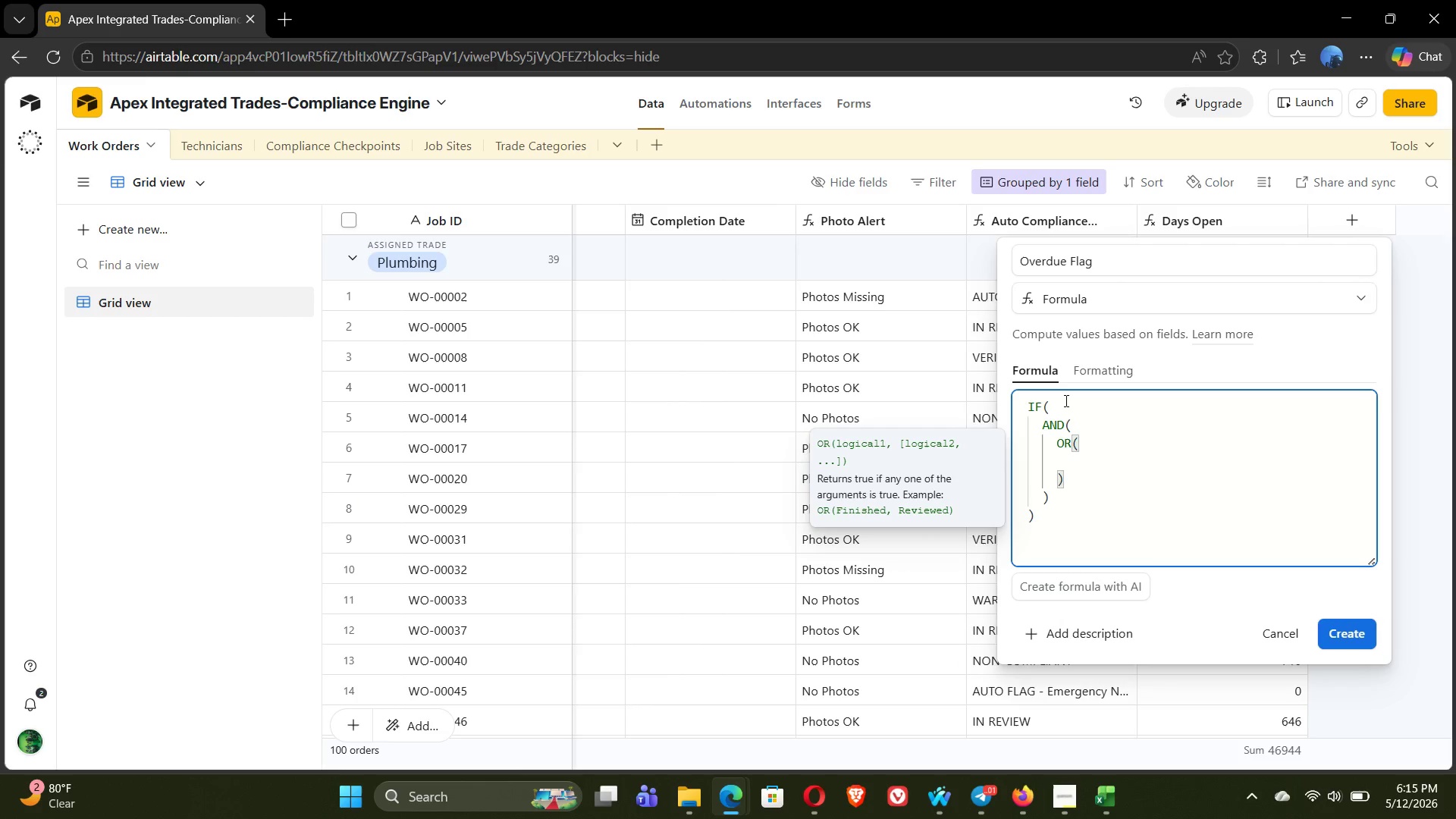 
wait(6.58)
 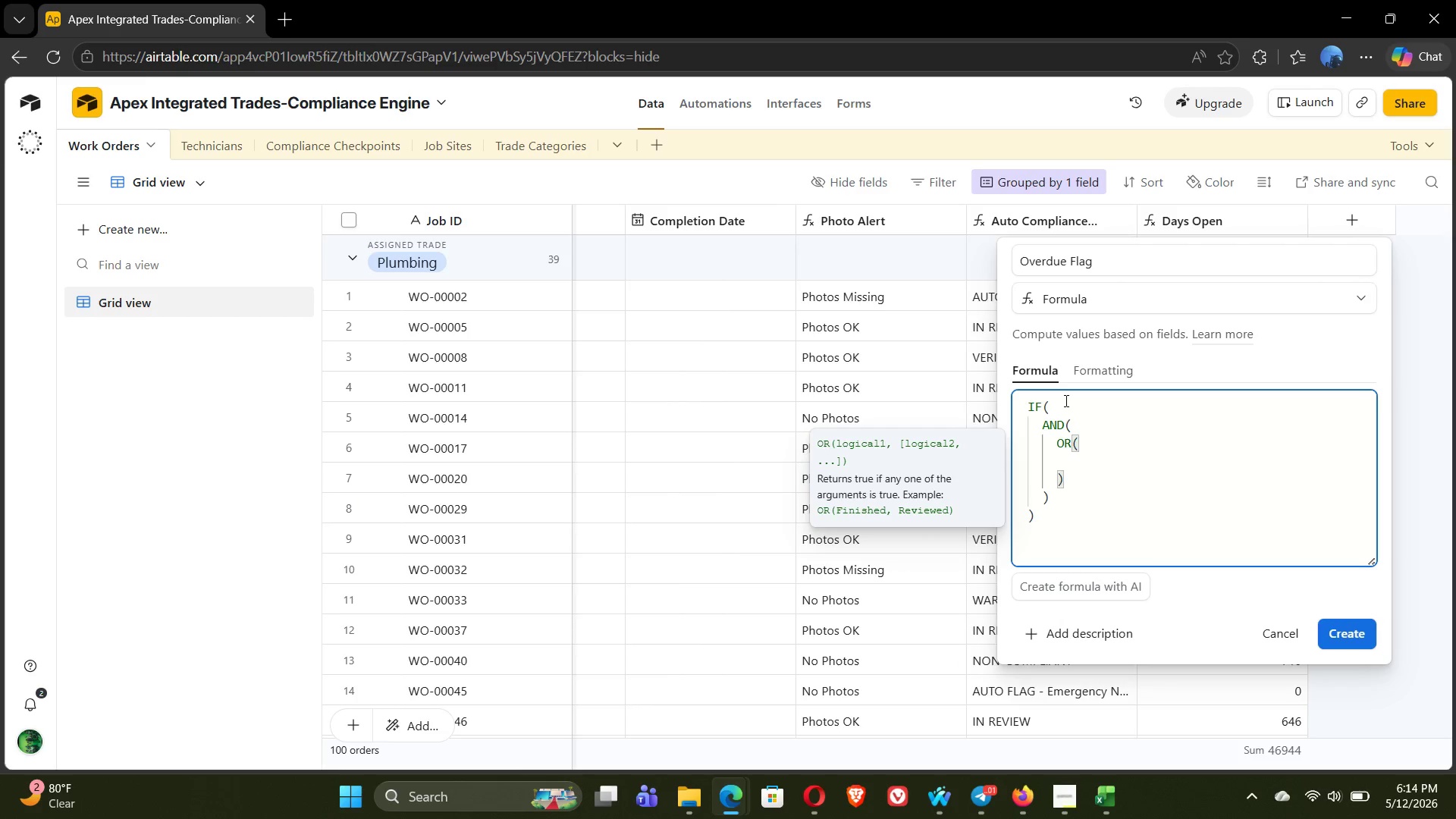 
key(Shift+BracketLeft)
 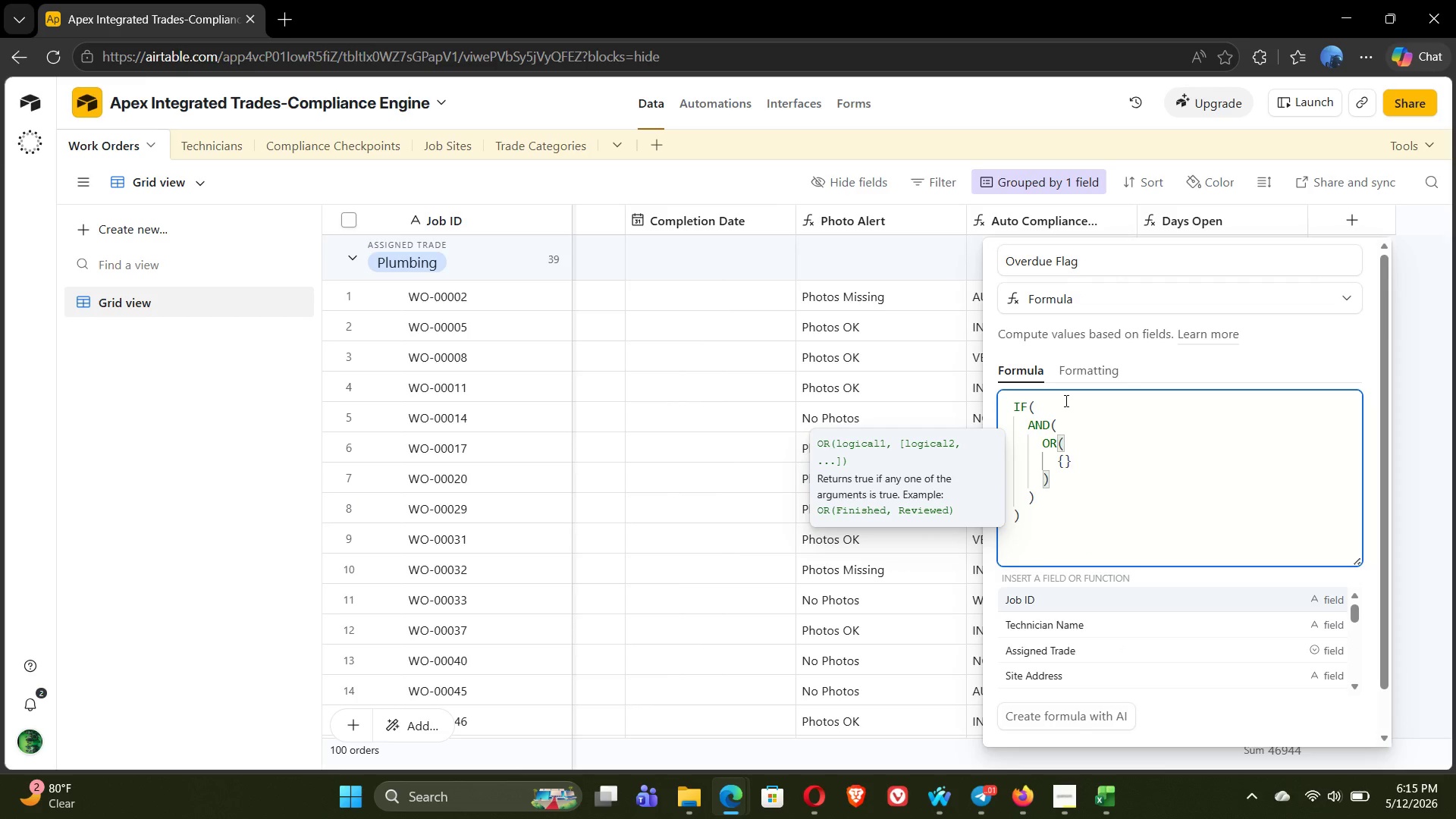 
key(C)
 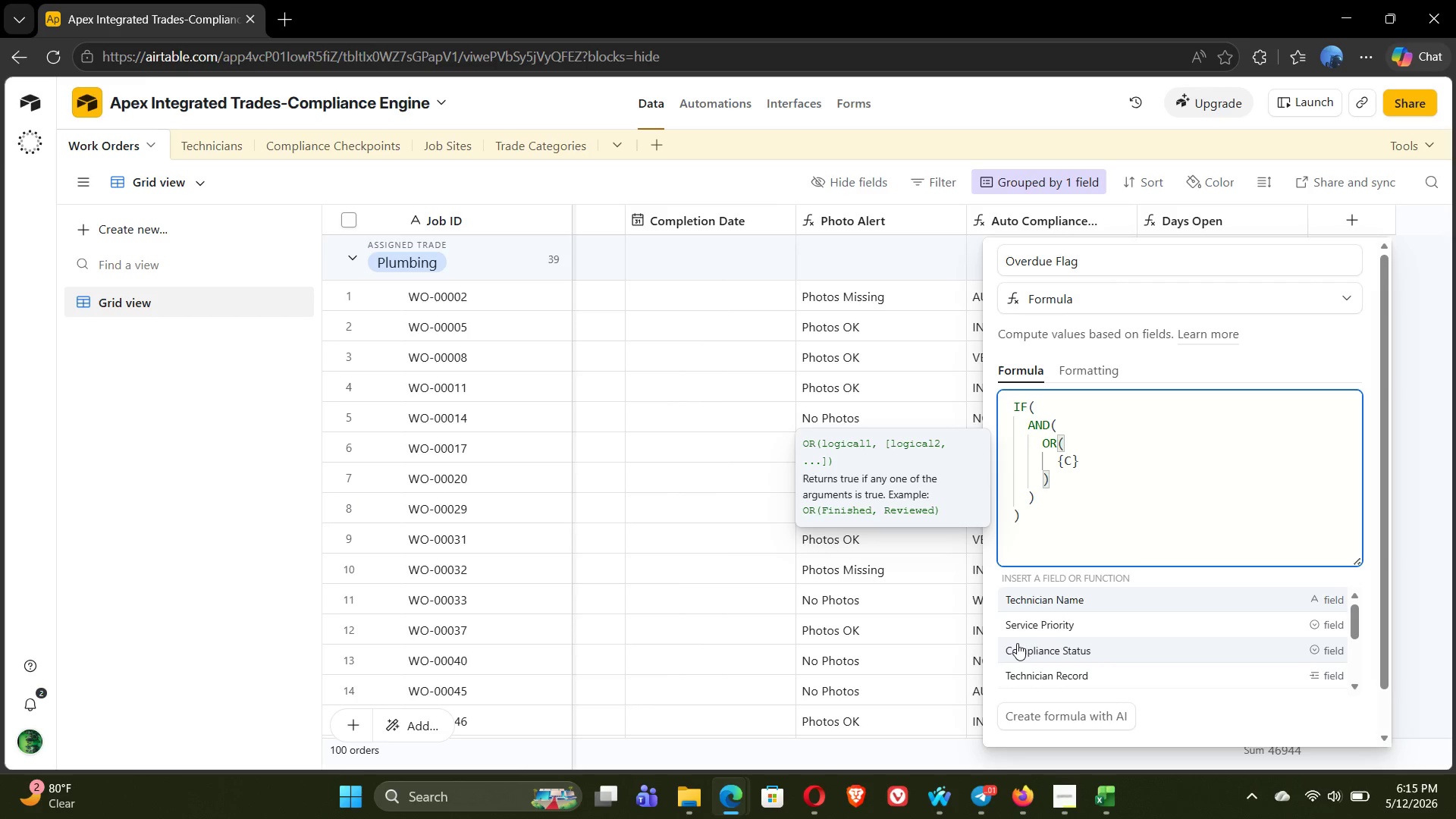 
left_click([1031, 650])
 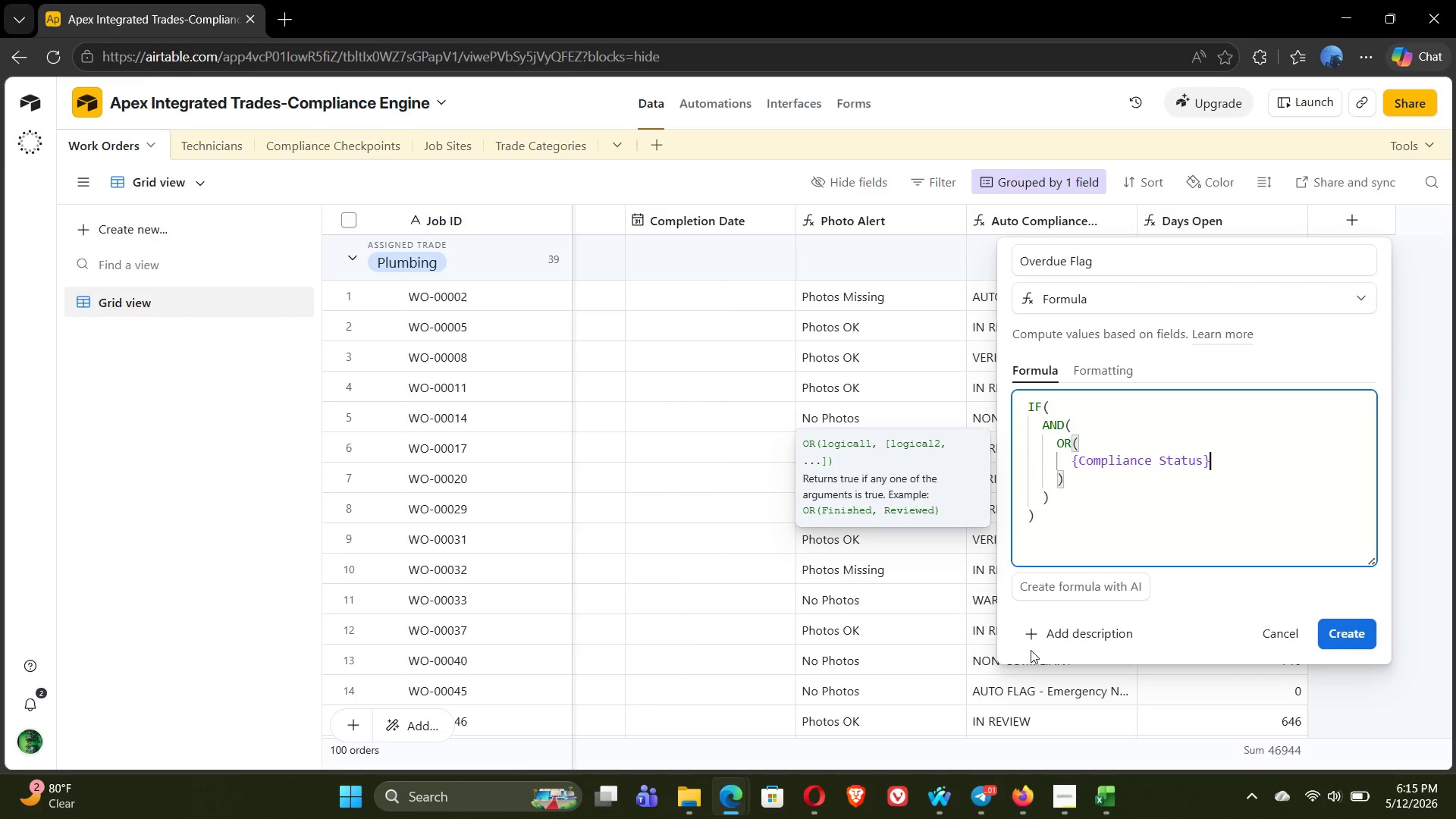 
key(Equal)
 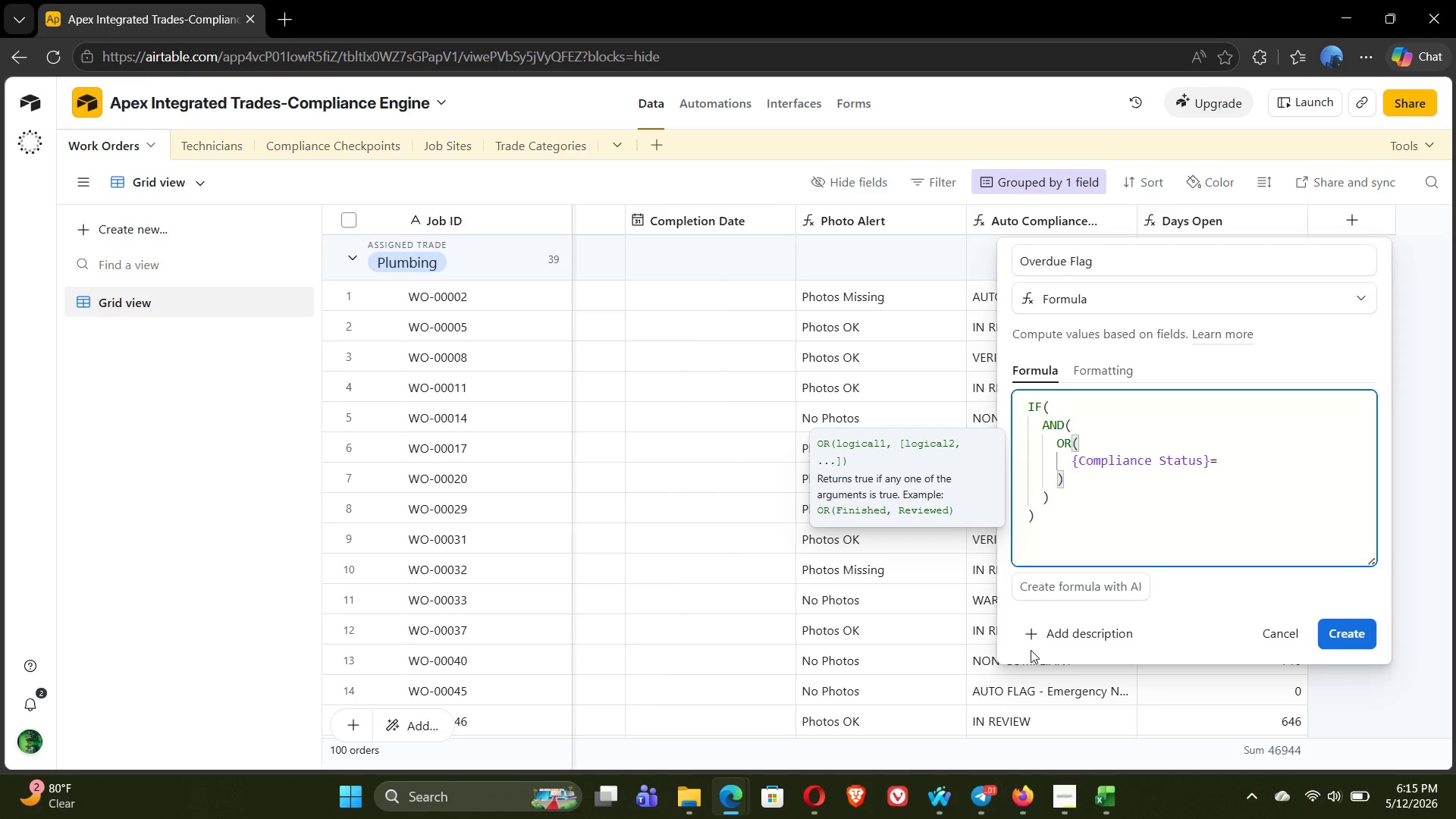 
type("In Progress)
 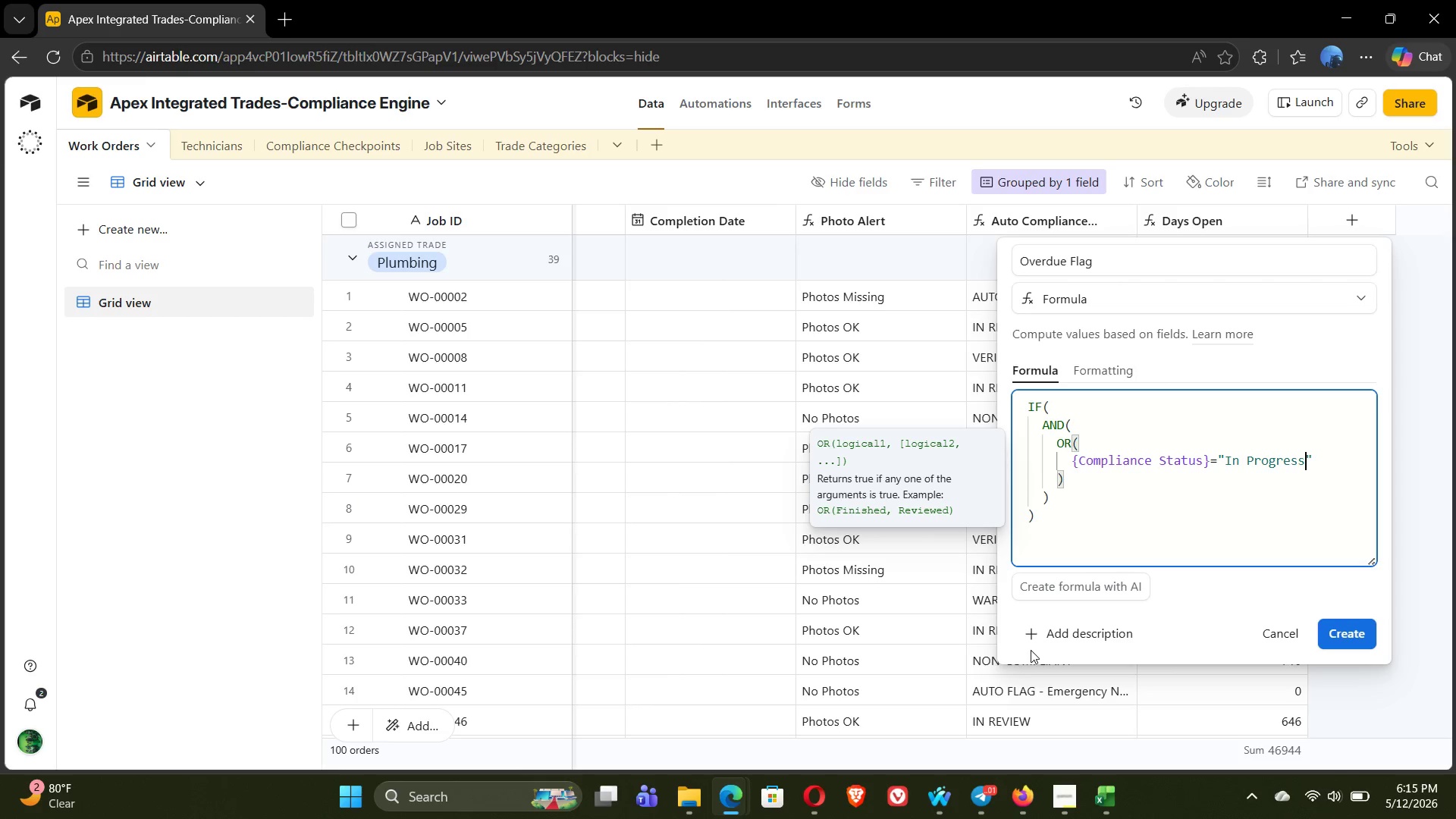 
key(ArrowRight)
 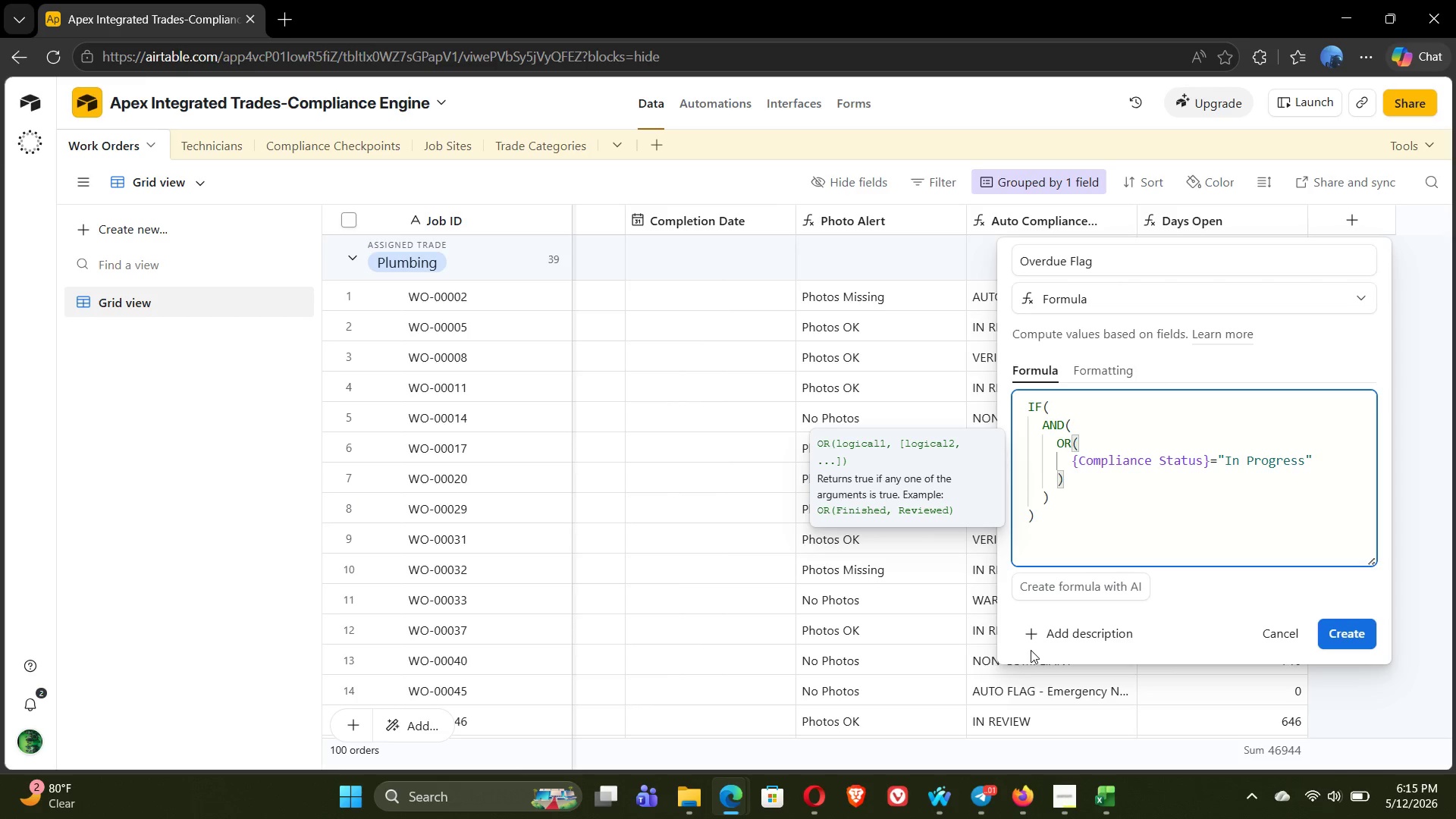 
key(Comma)
 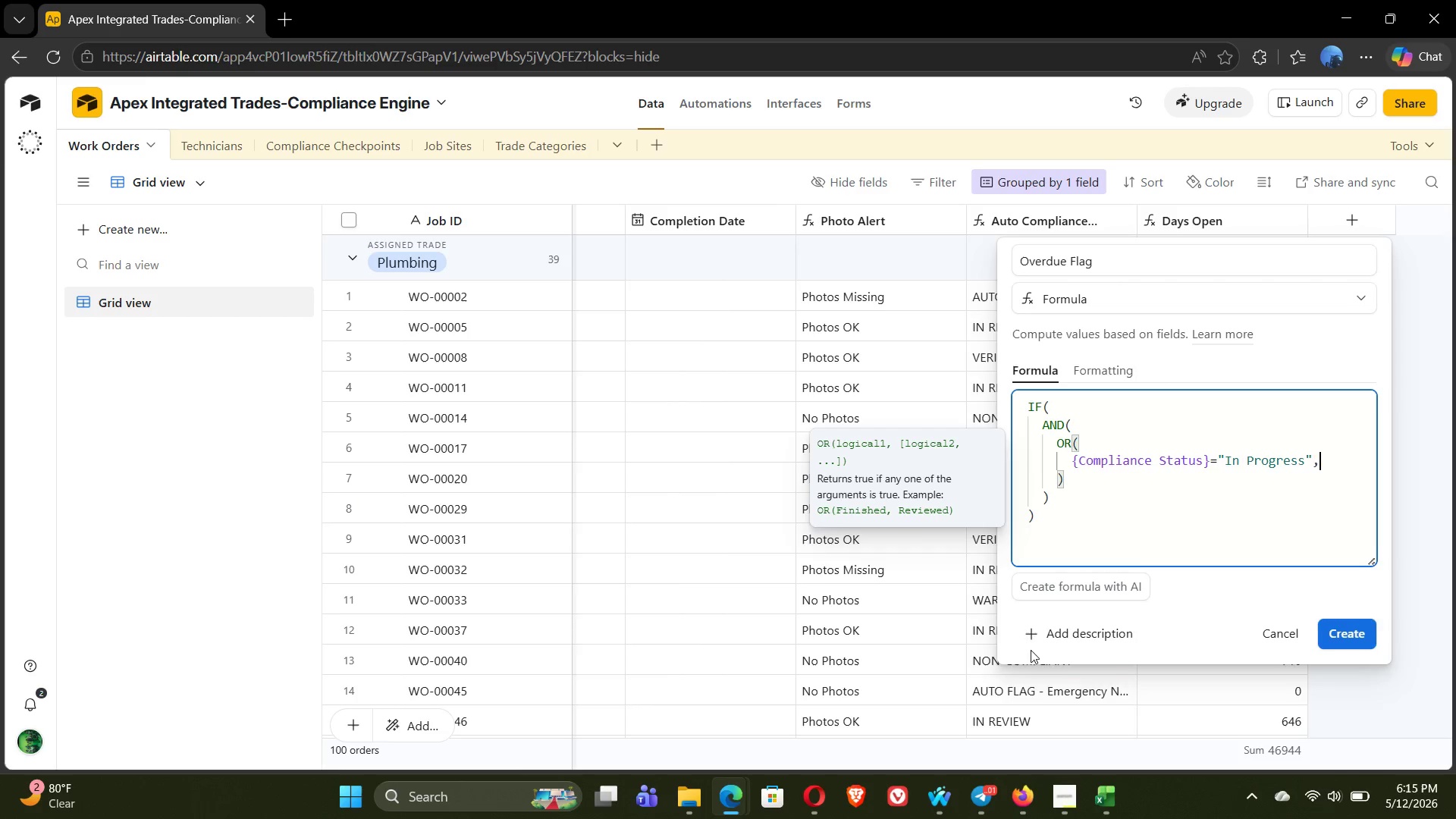 
key(Enter)
 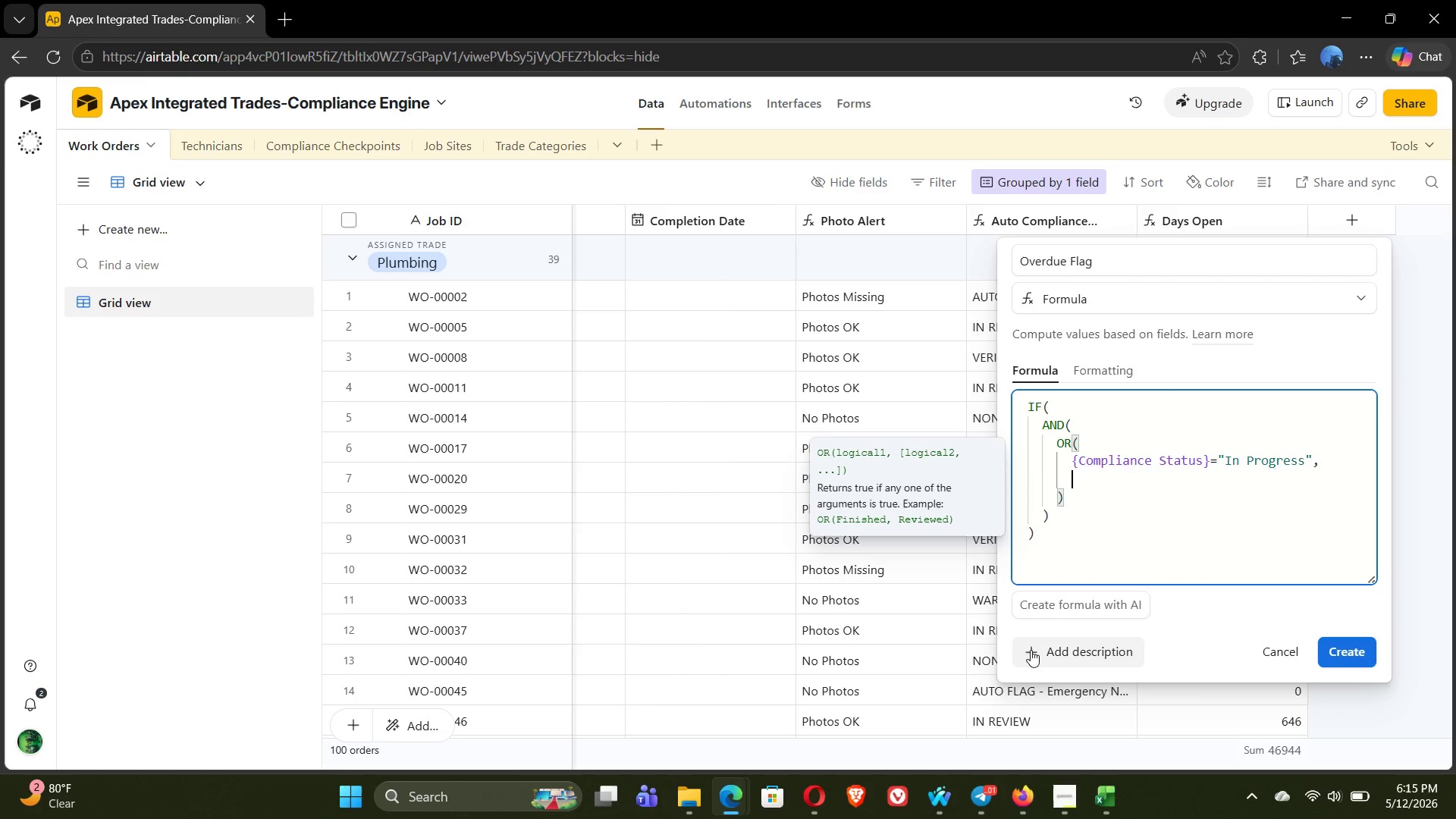 
key(Shift+BracketLeft)
 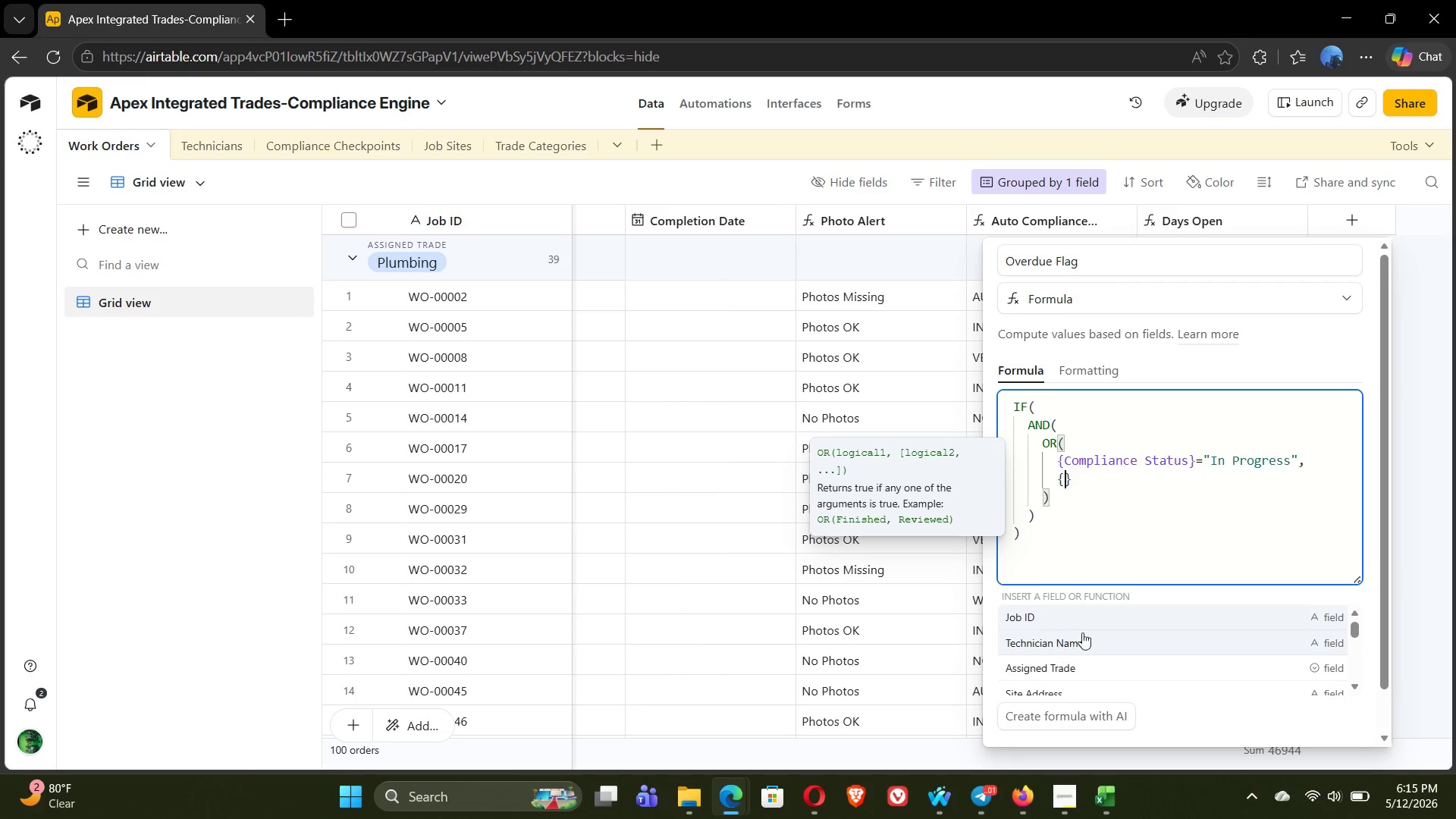 
type(com)
 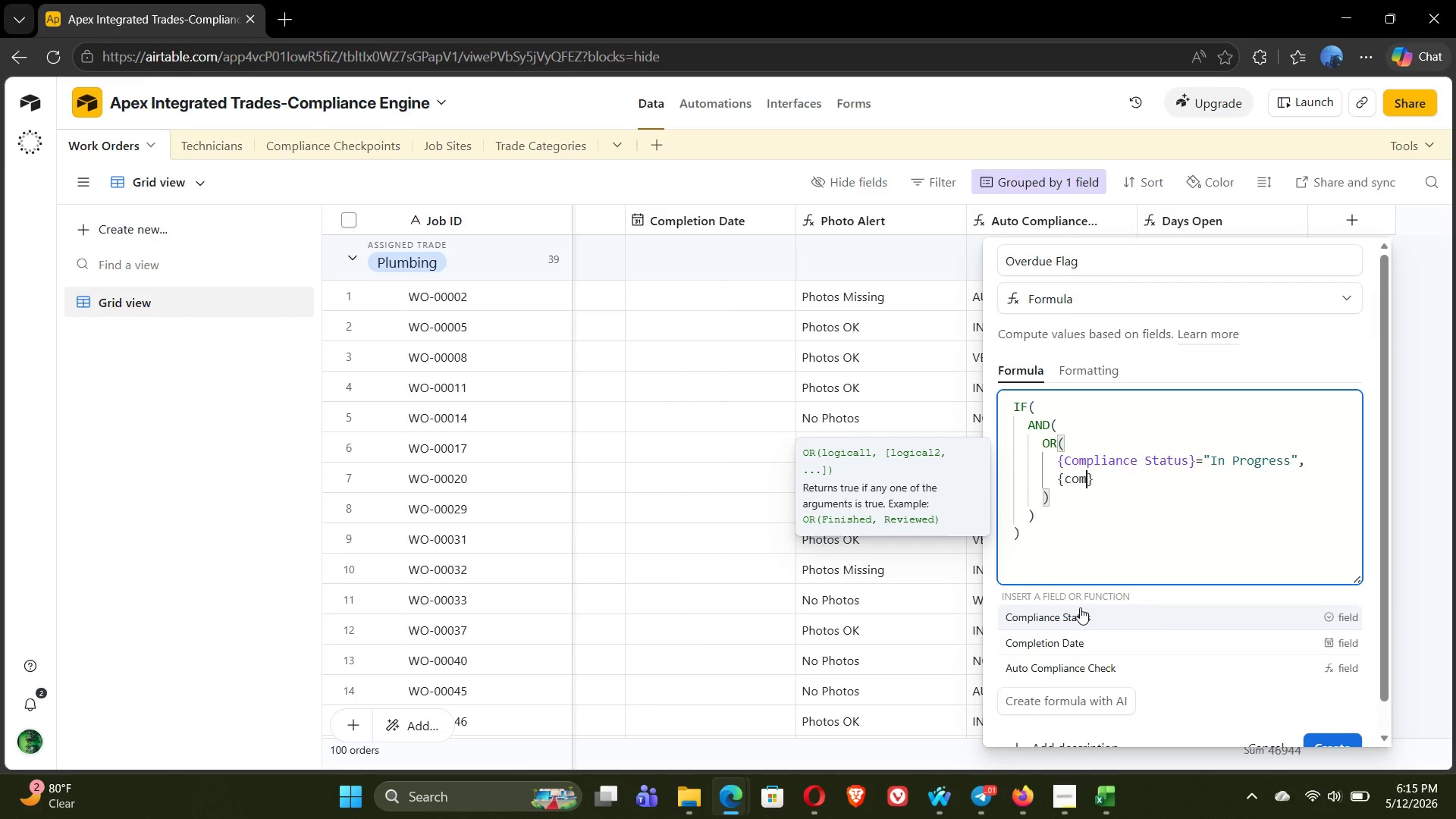 
left_click([1080, 607])
 